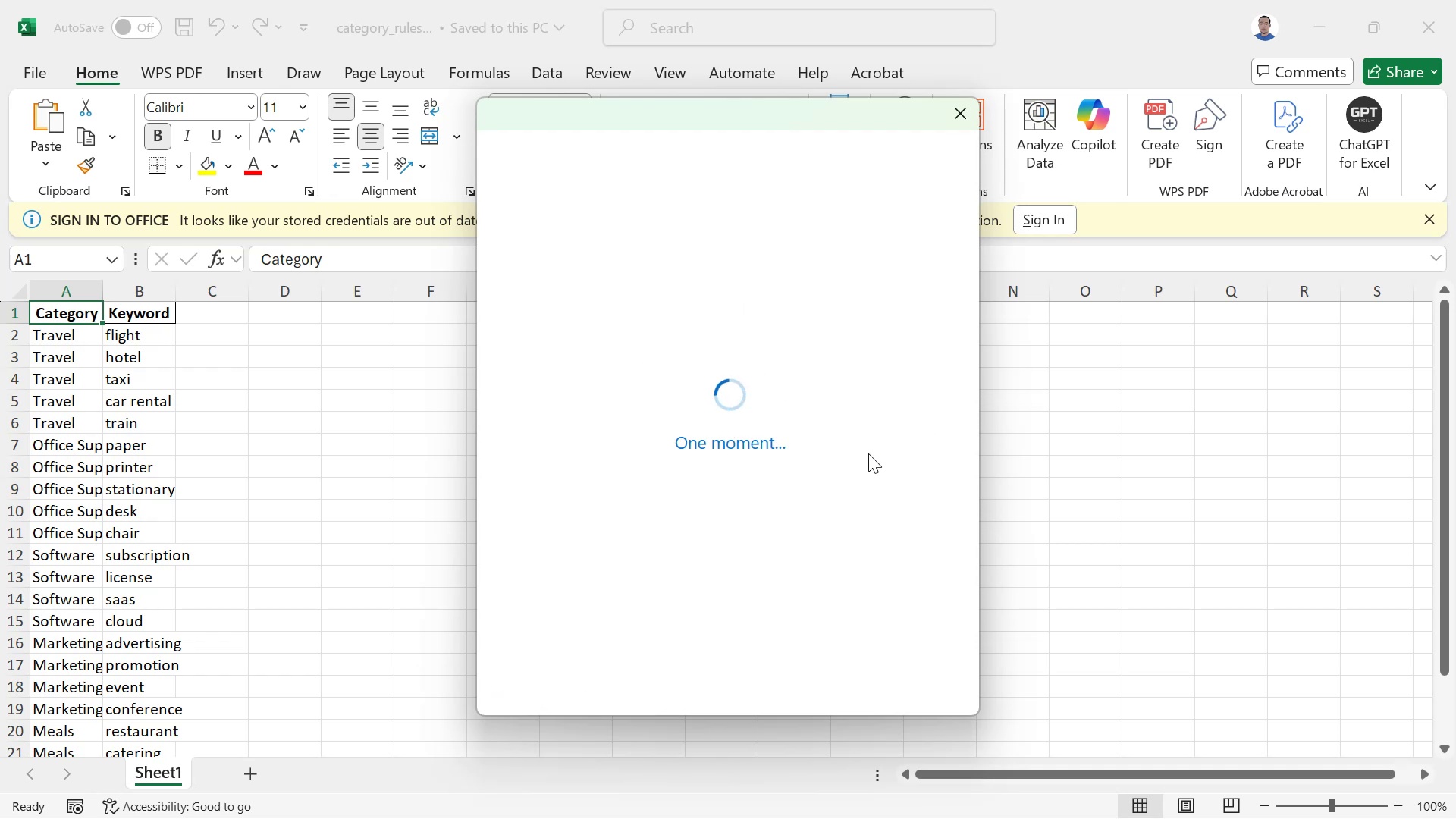 
double_click([100, 257])
 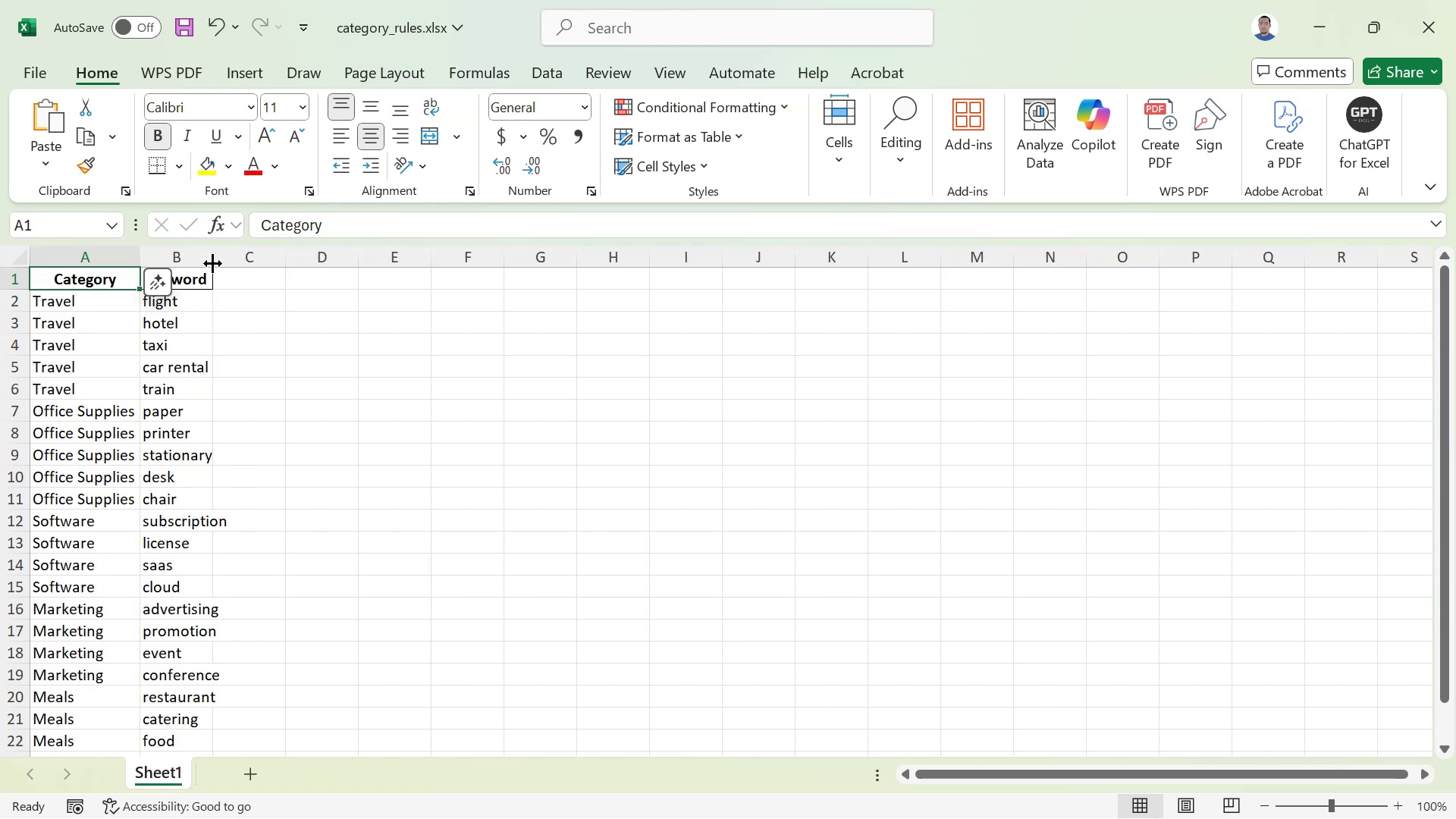 
double_click([212, 263])
 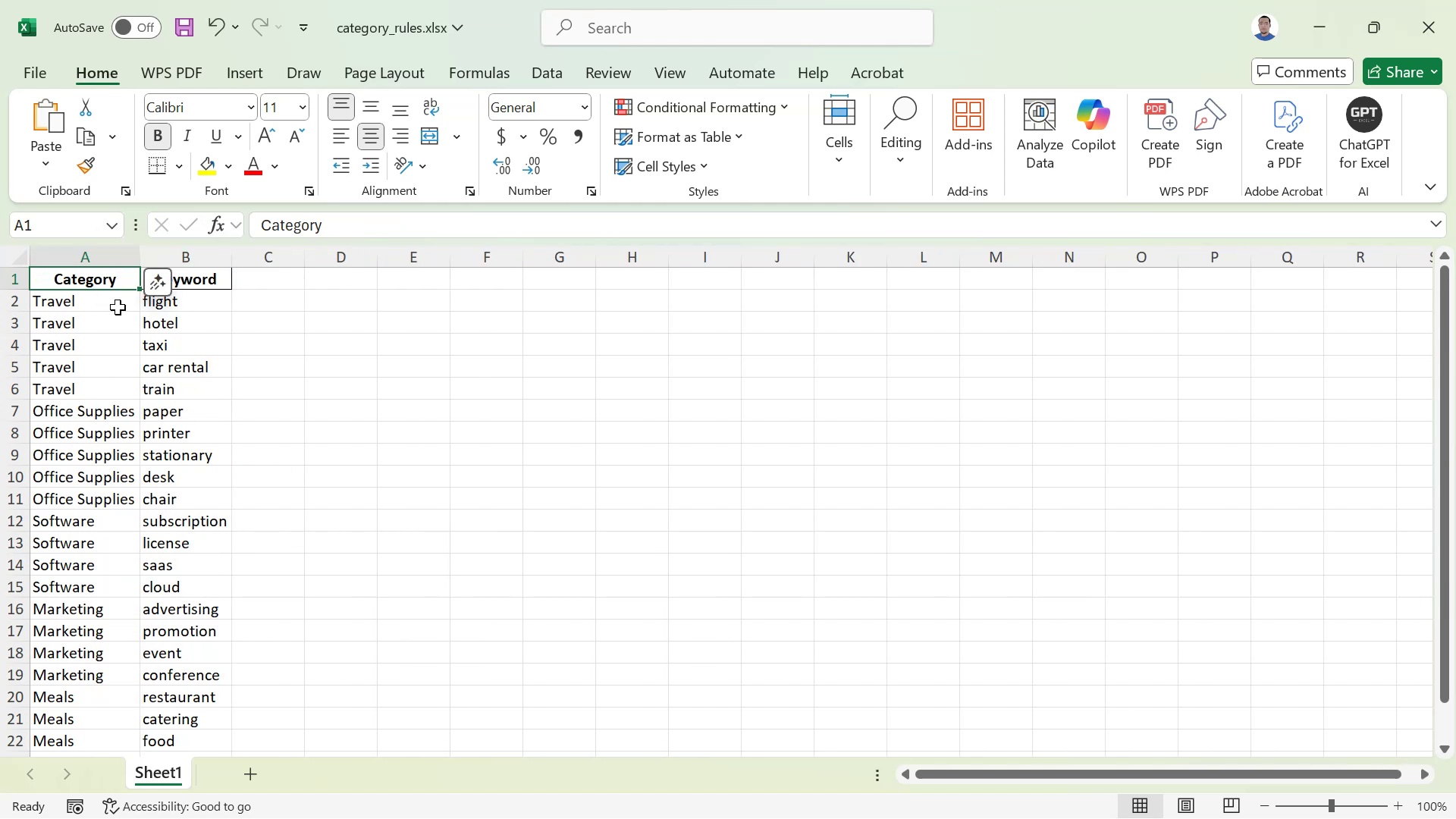 
wait(5.84)
 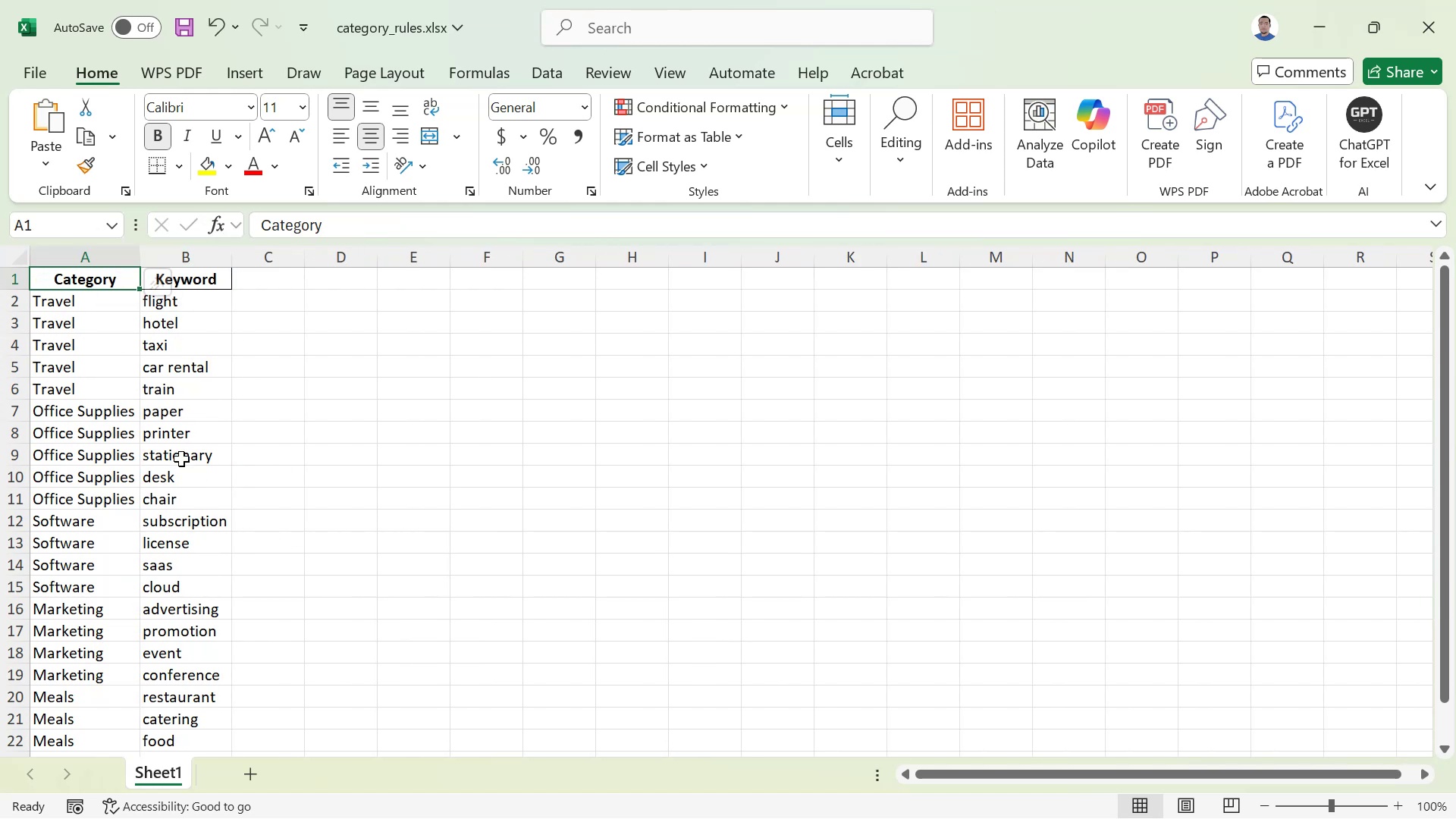 
double_click([139, 255])
 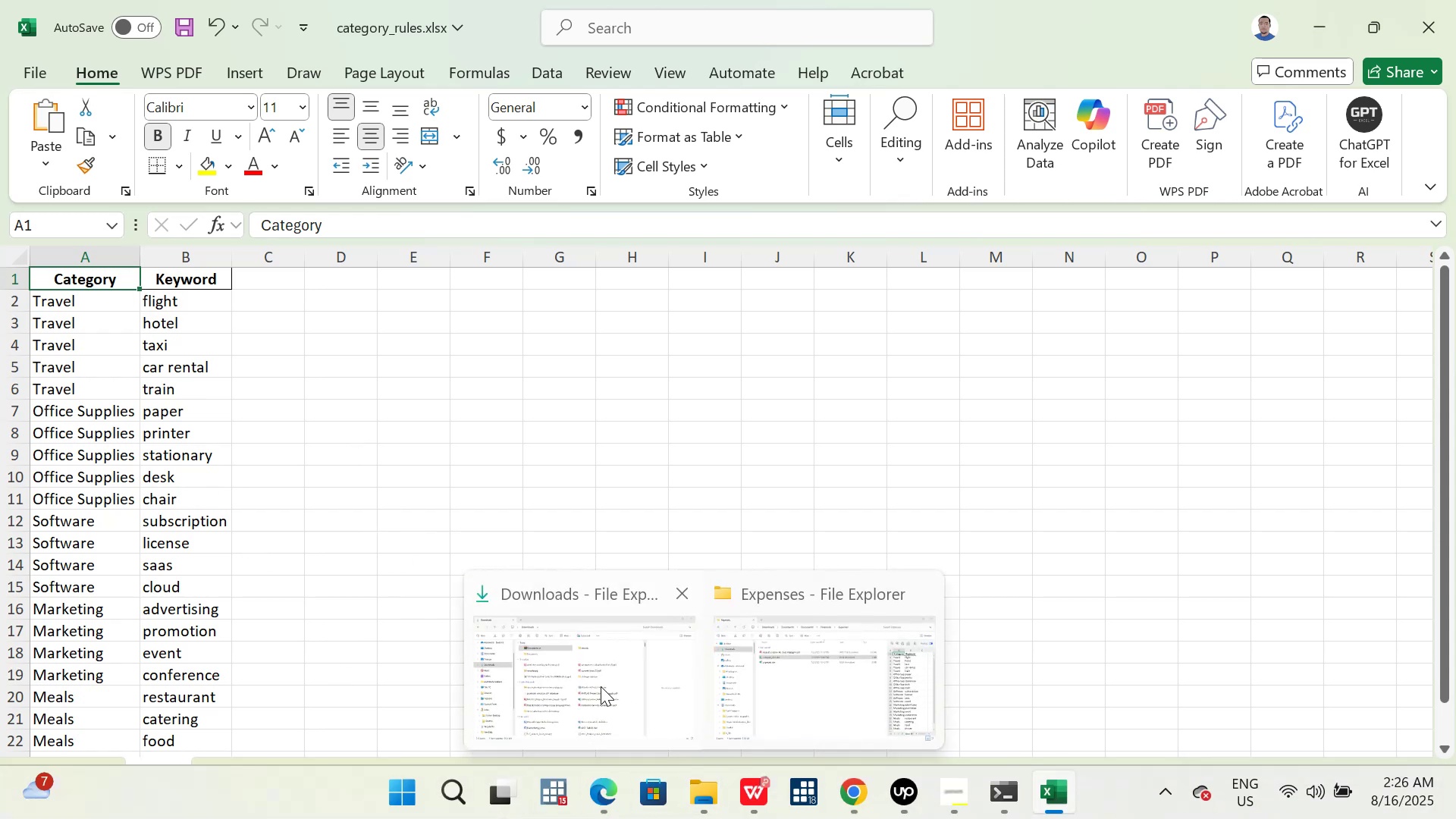 
wait(6.5)
 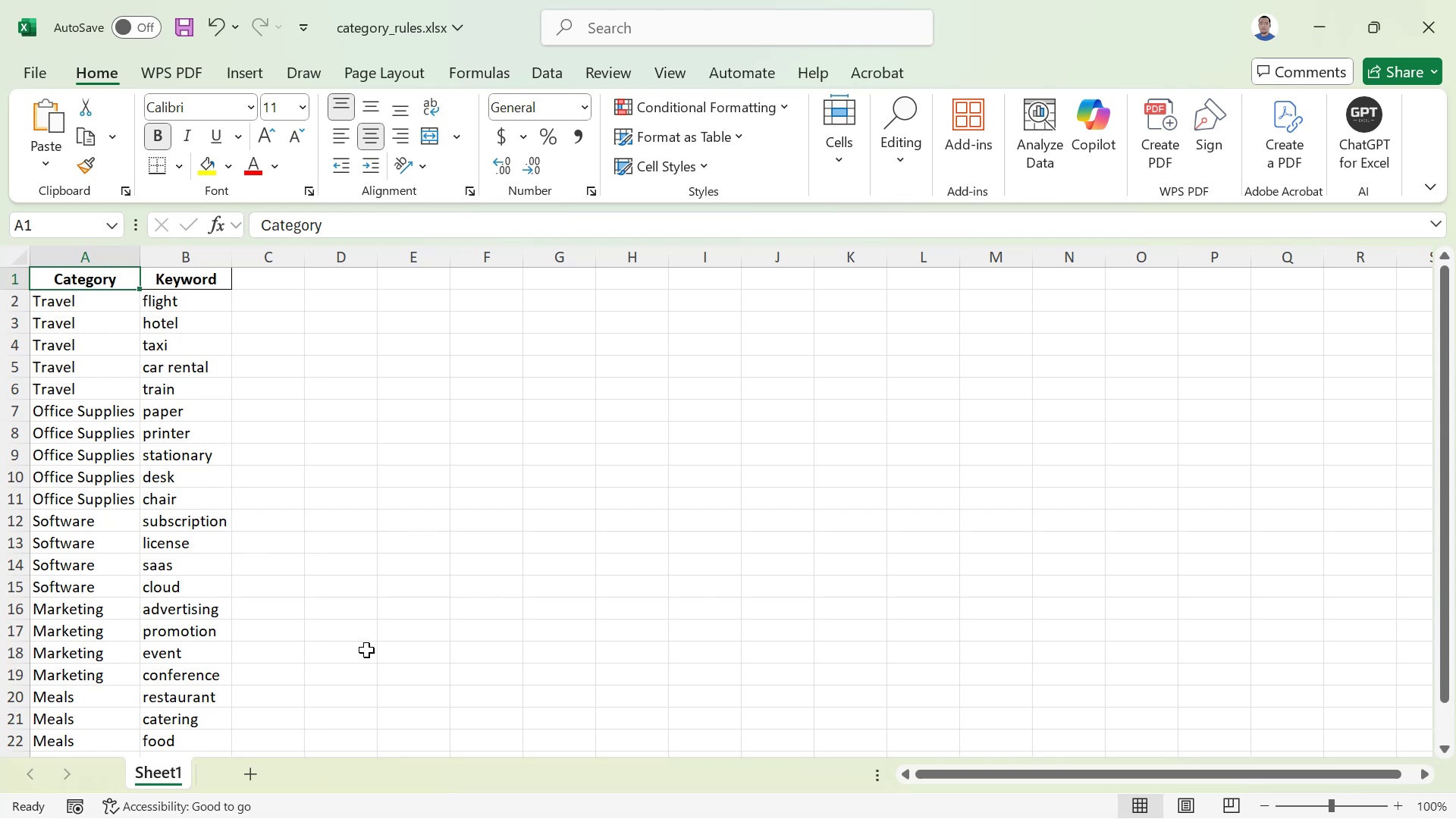 
left_click([782, 676])
 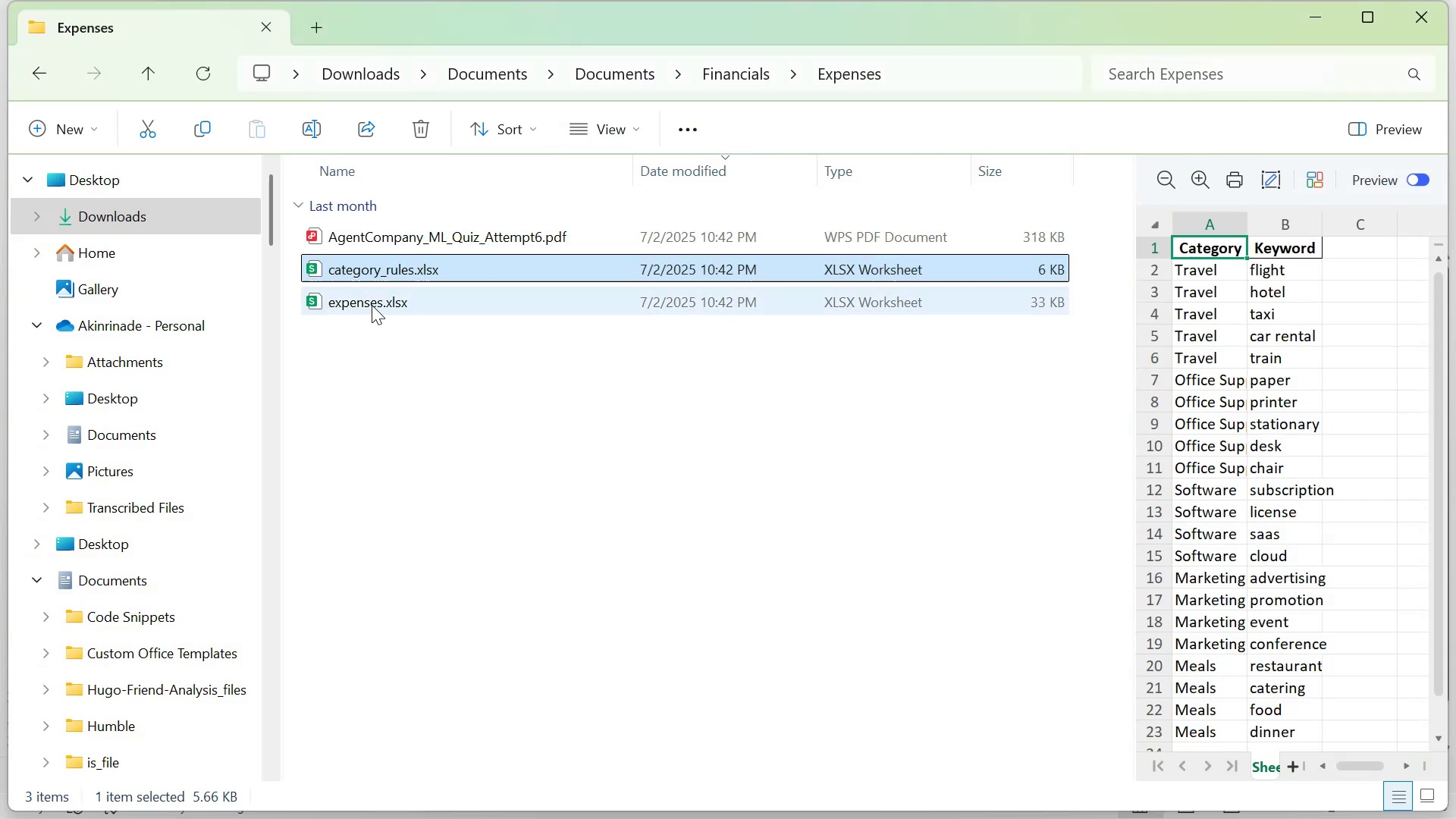 
left_click([372, 305])
 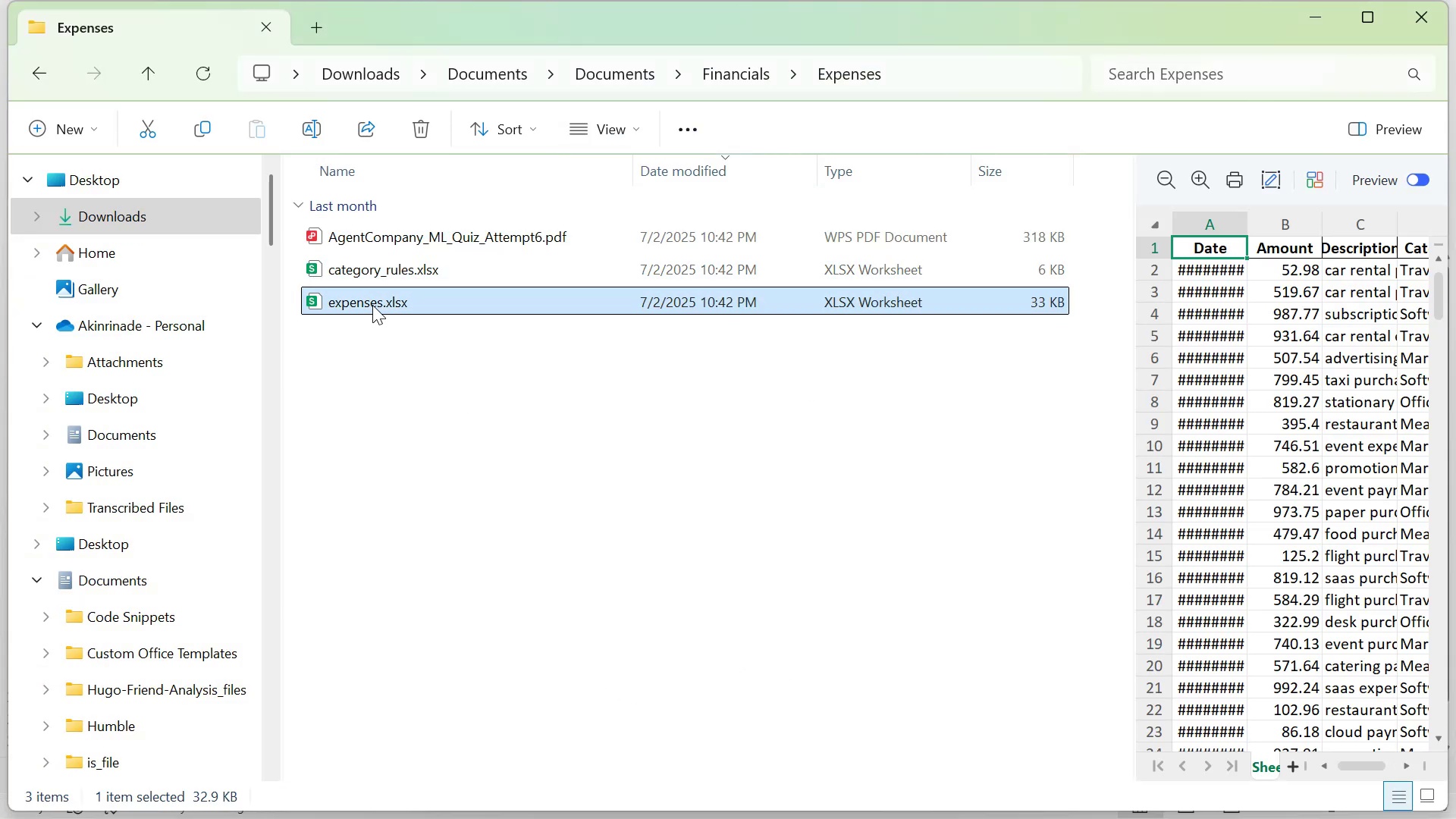 
right_click([372, 305])
 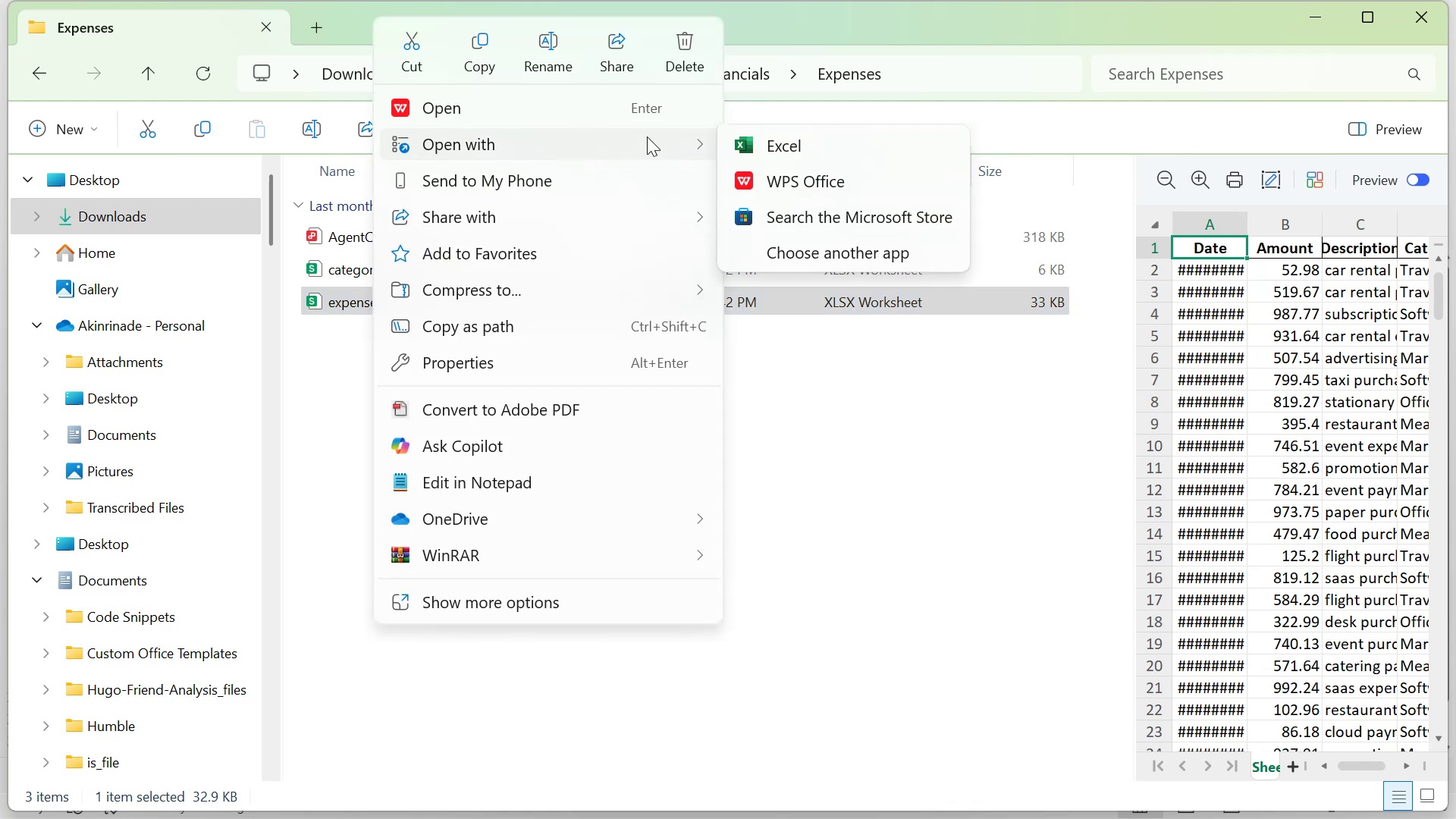 
left_click([763, 143])
 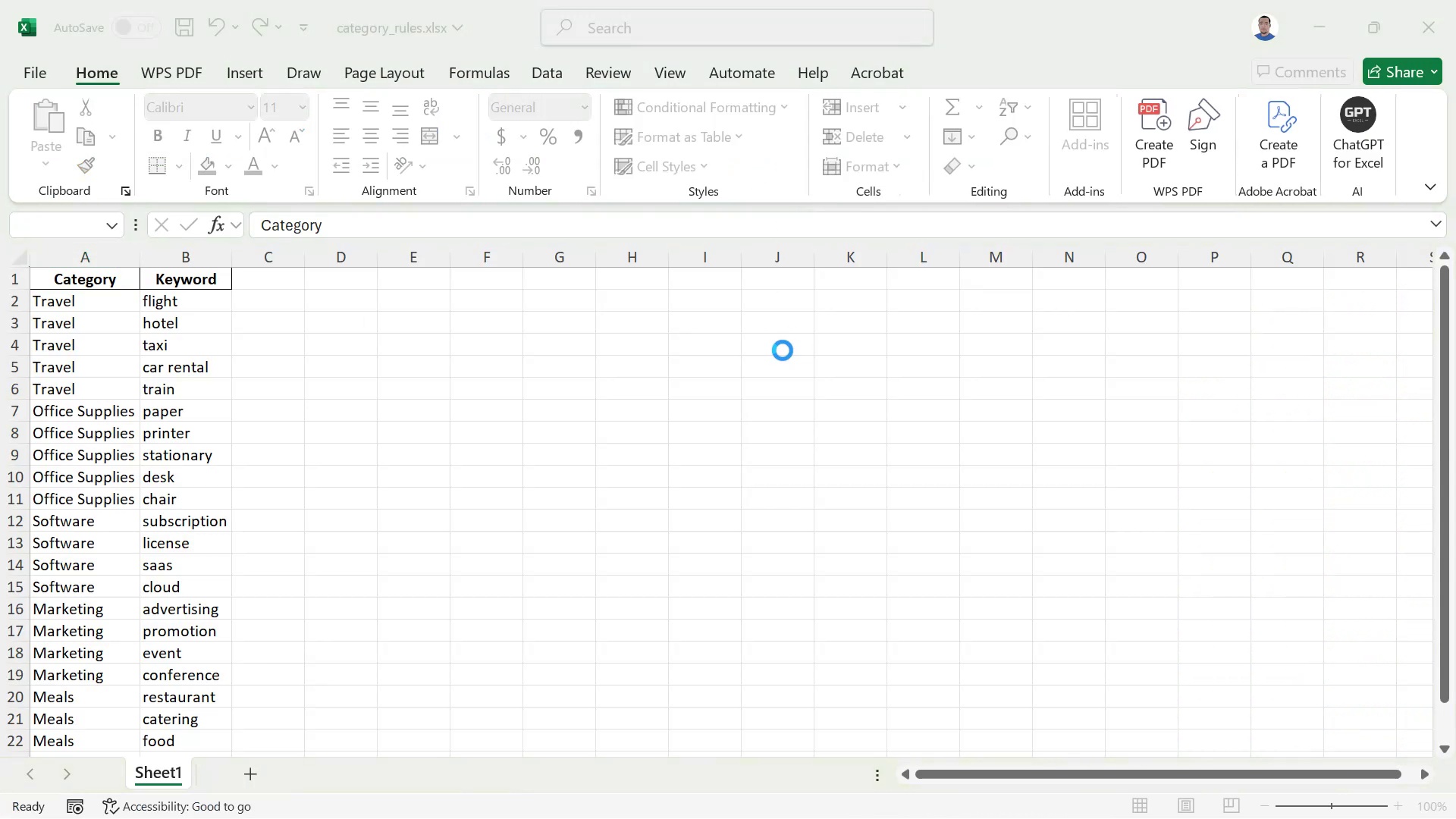 
wait(11.36)
 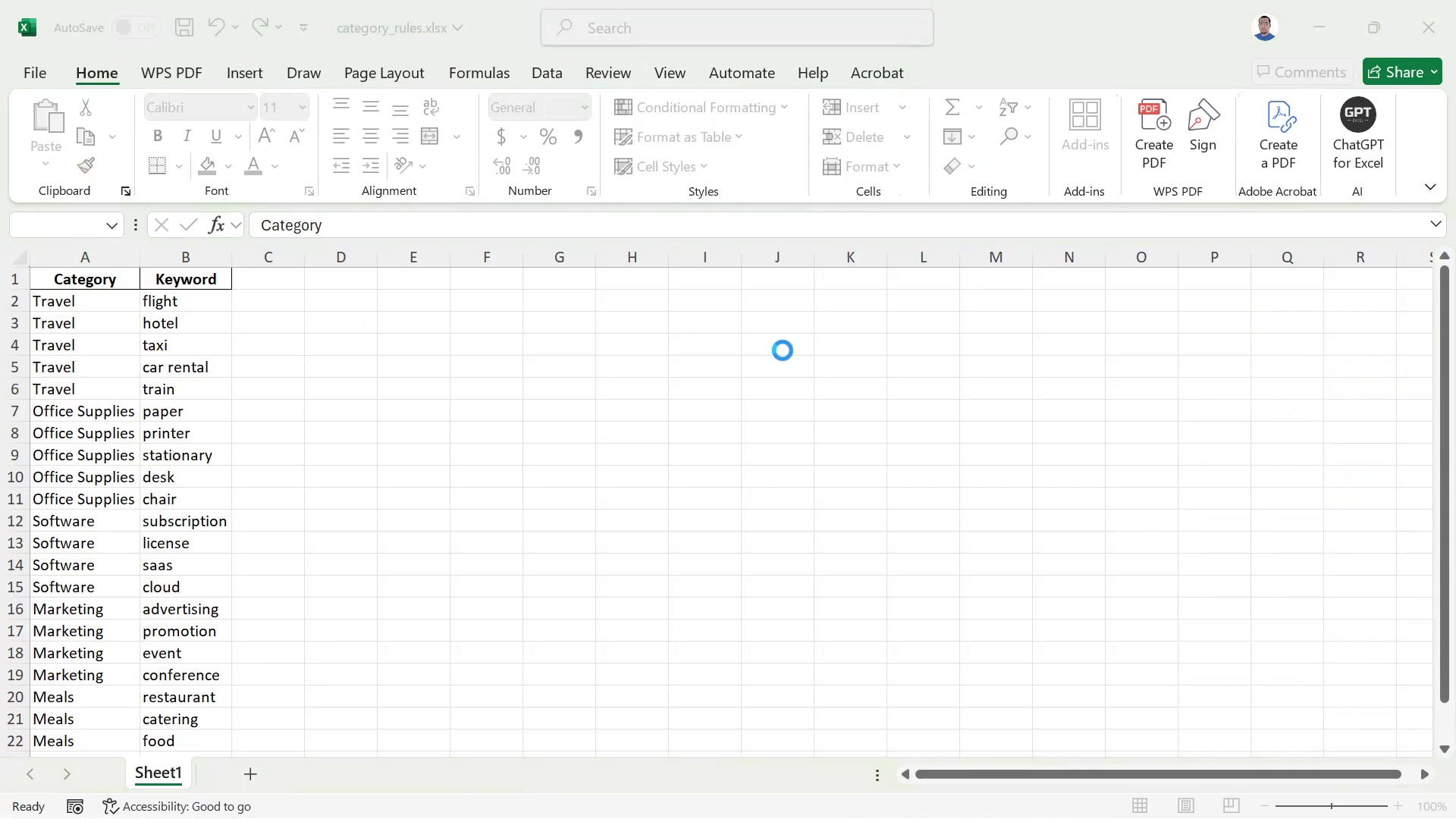 
left_click_drag(start_coordinate=[1450, 199], to_coordinate=[1402, 153])
 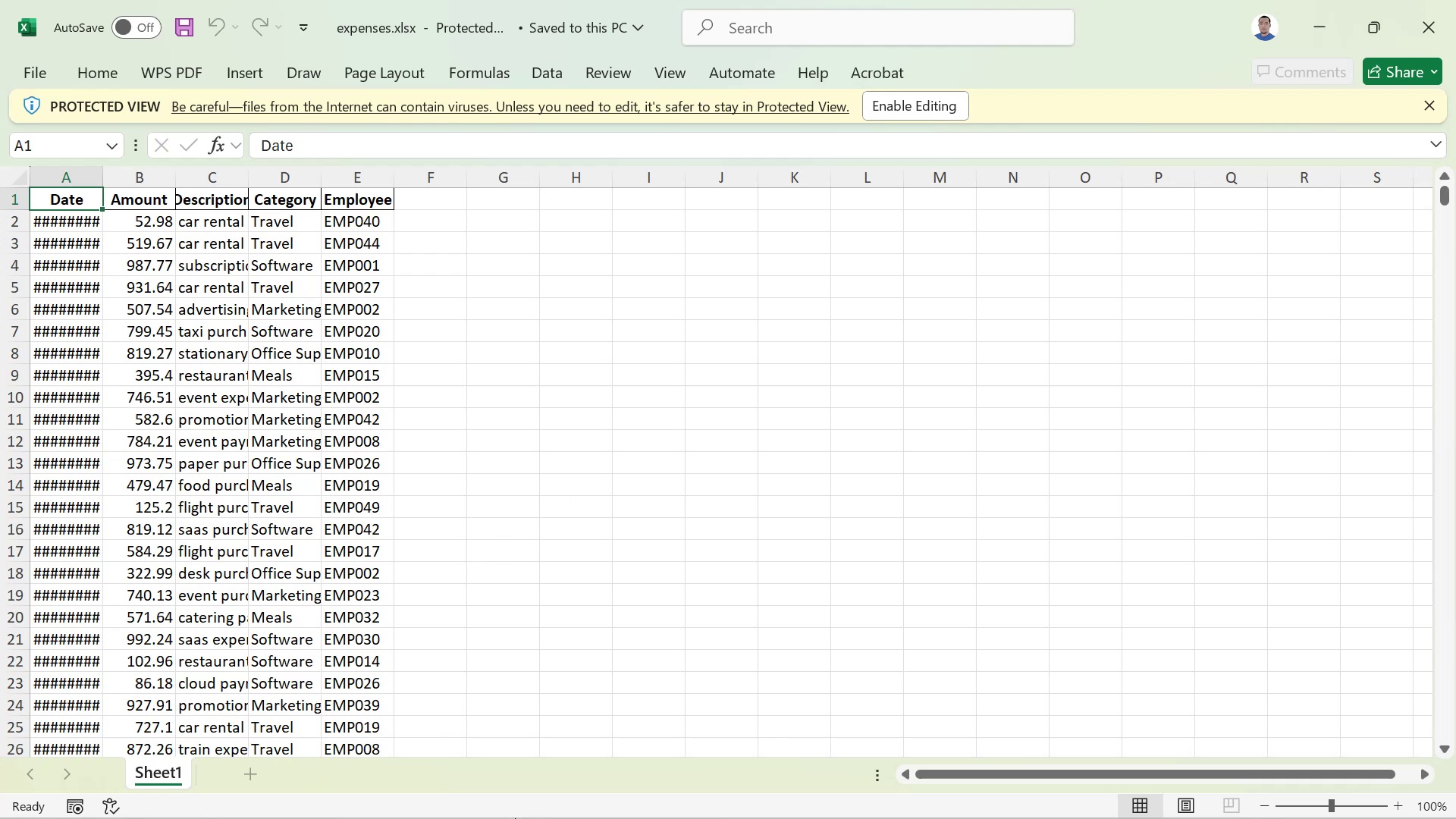 
wait(11.25)
 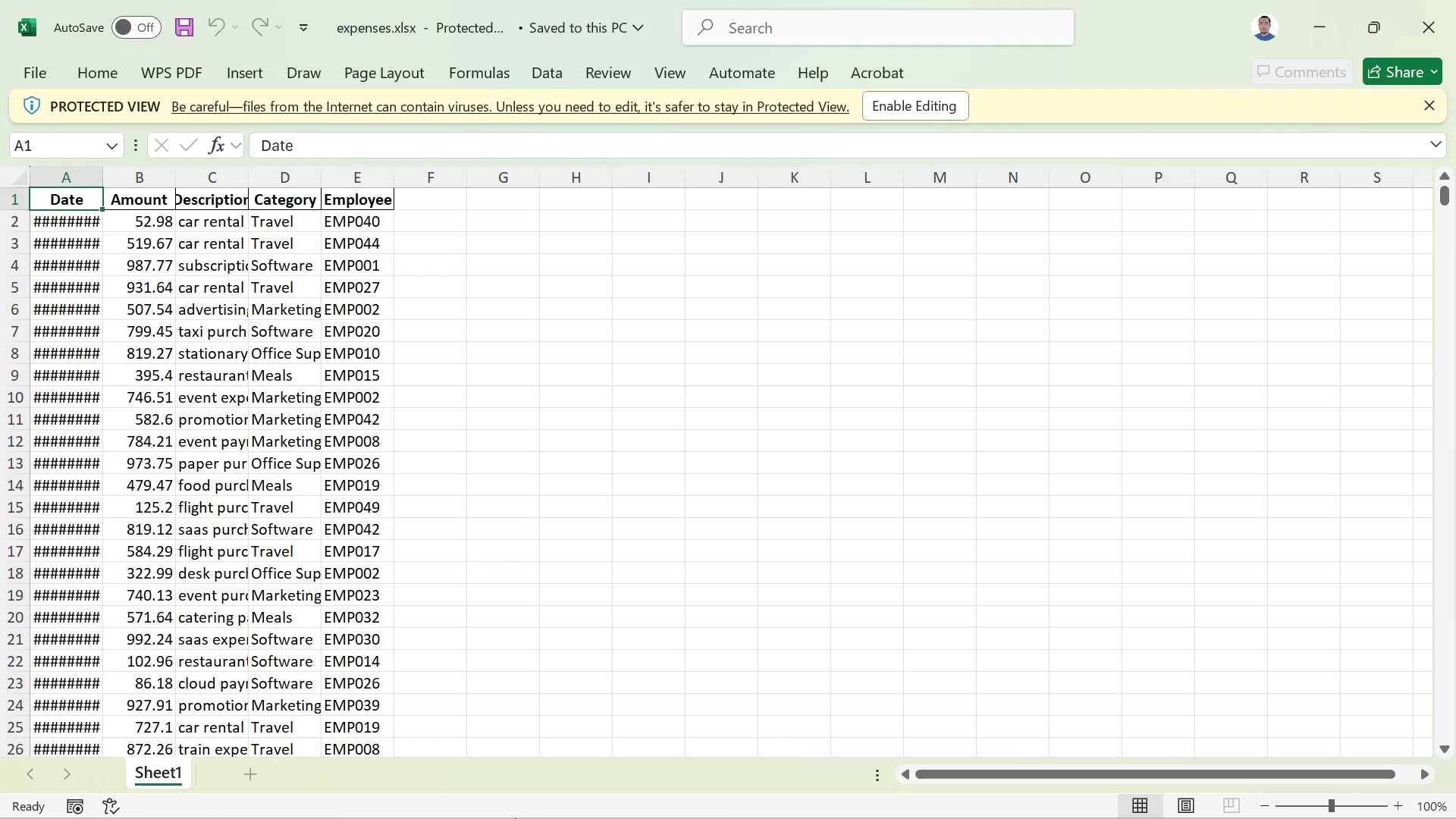 
left_click([32, 64])
 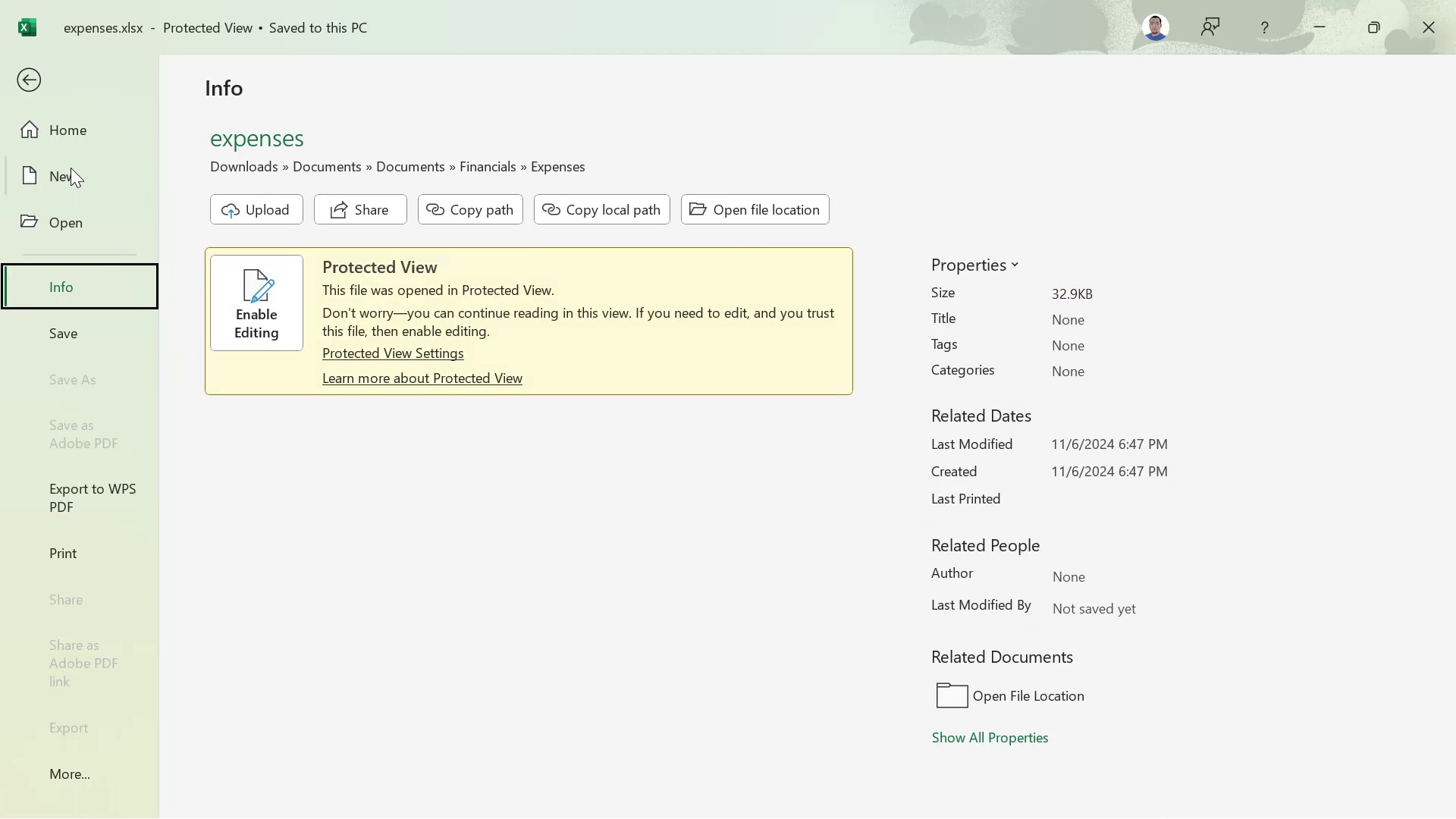 
left_click([72, 166])
 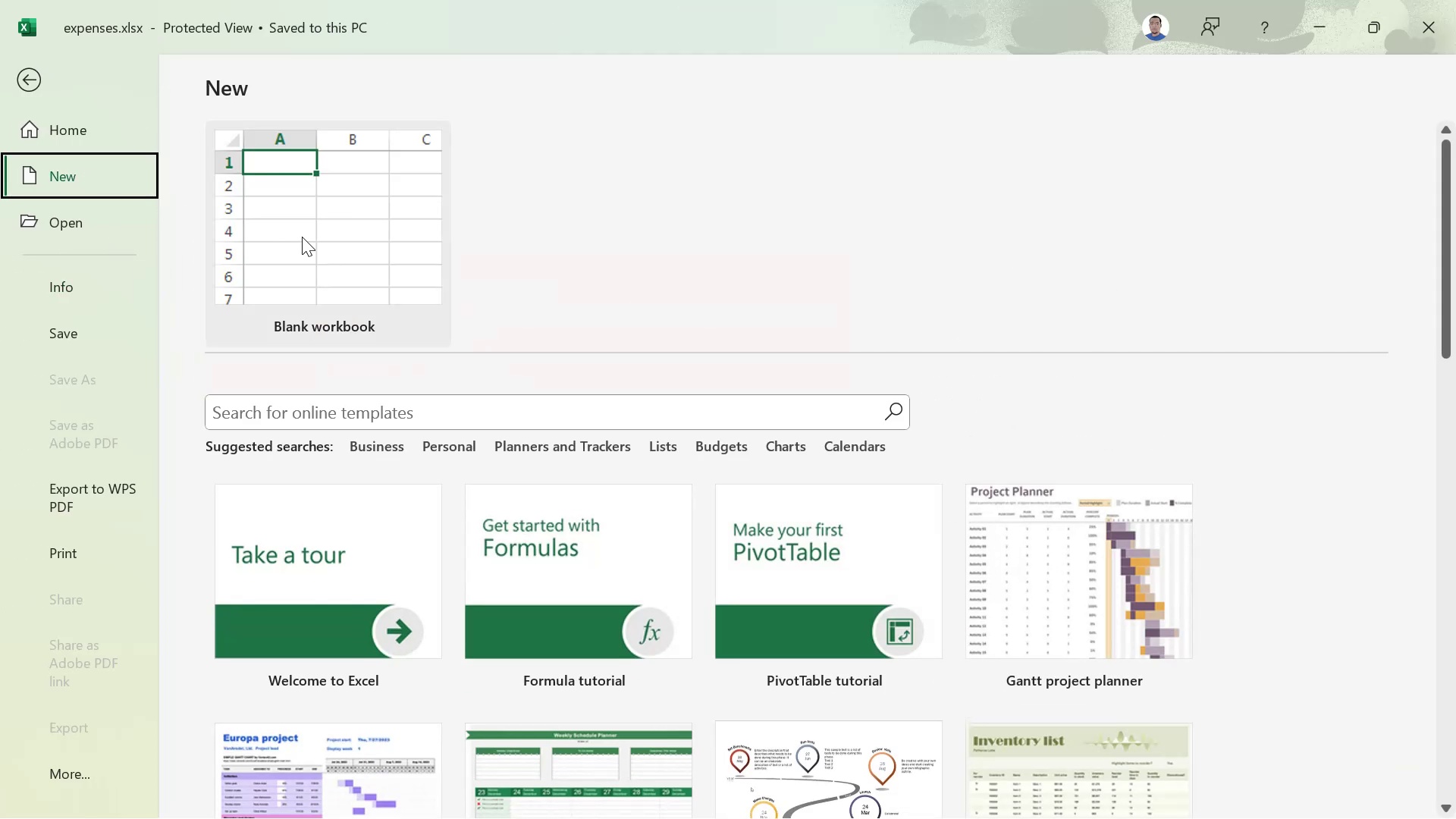 
left_click([302, 237])
 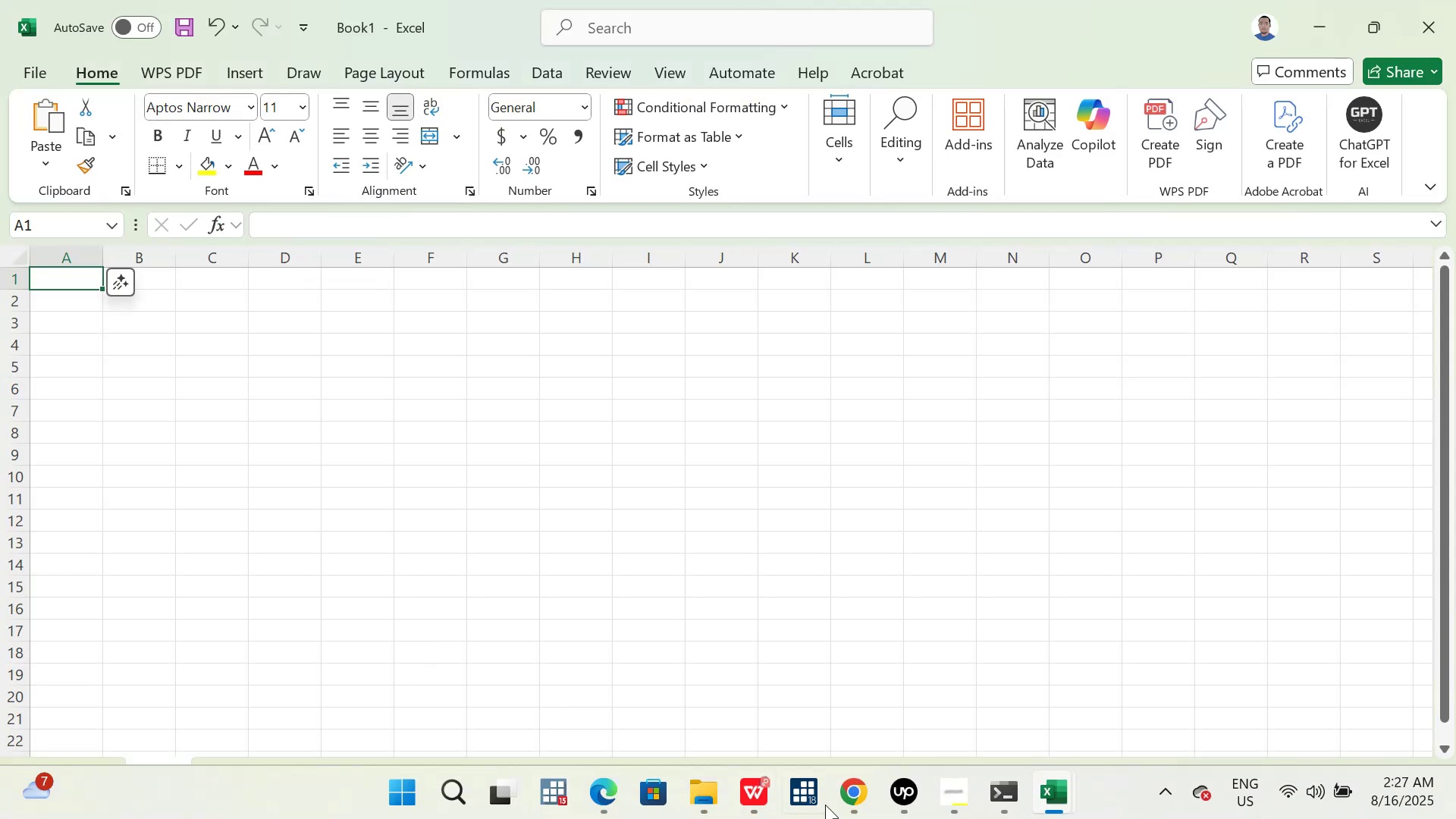 
wait(10.83)
 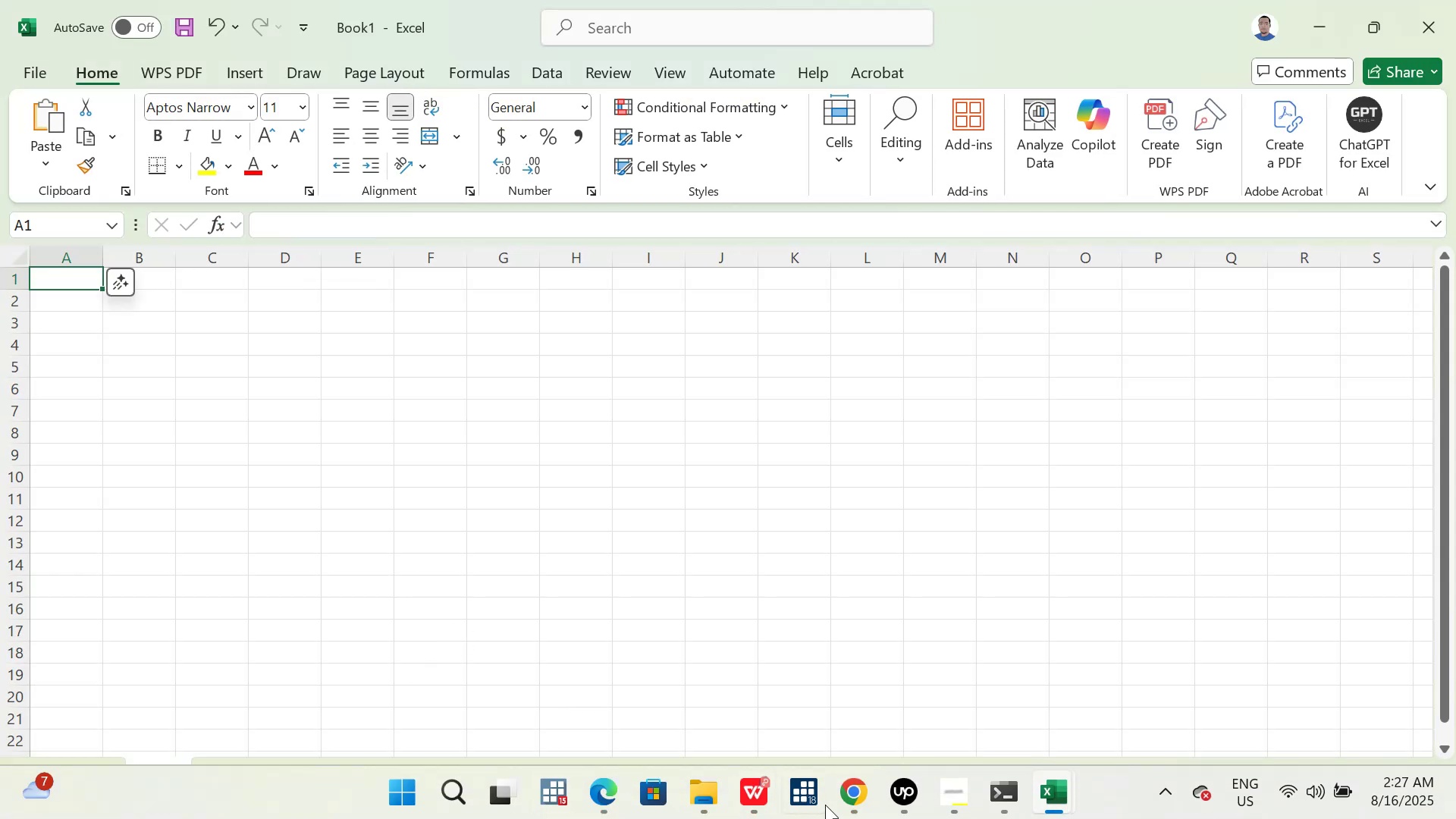 
left_click([994, 689])
 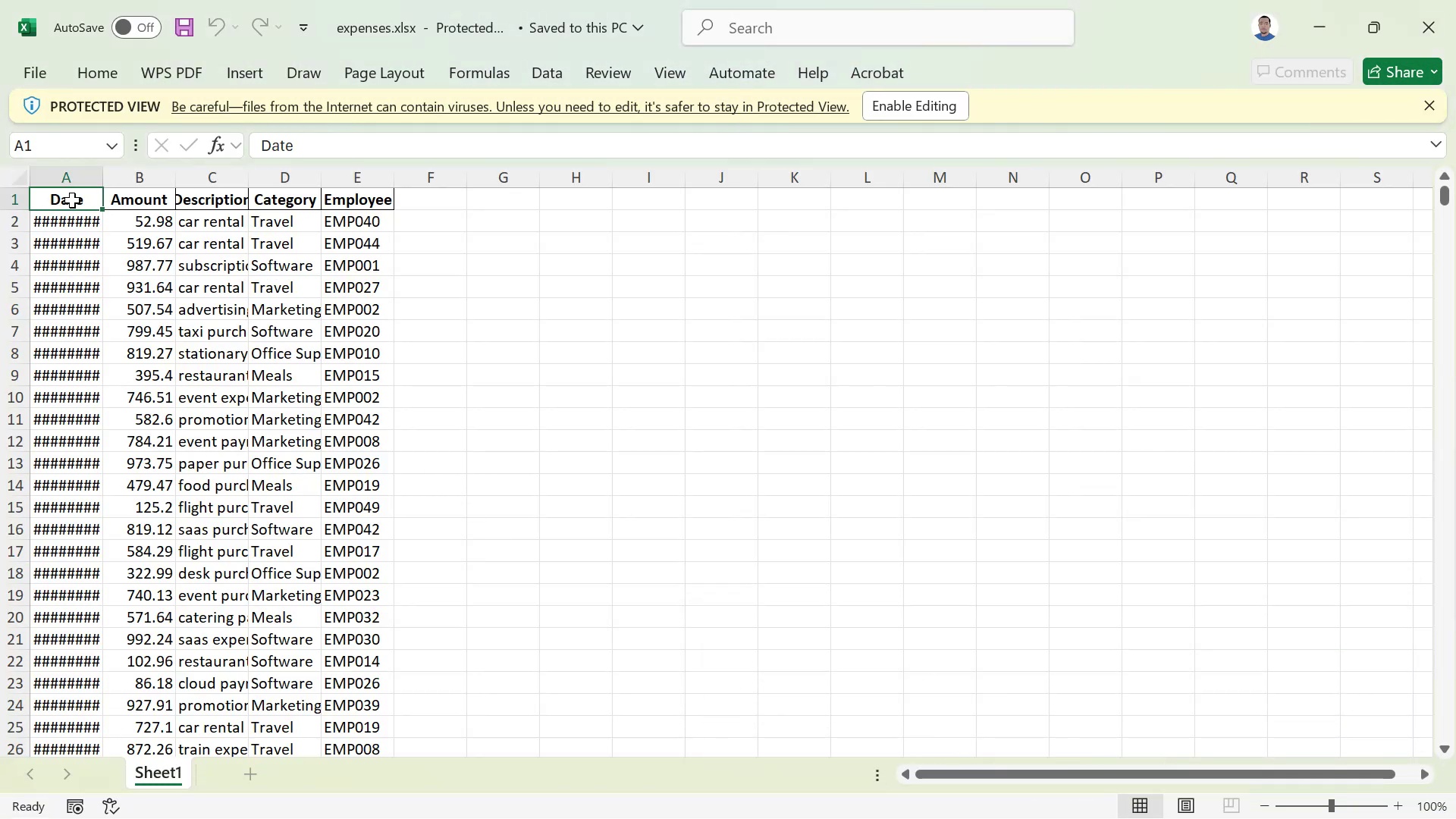 
wait(6.7)
 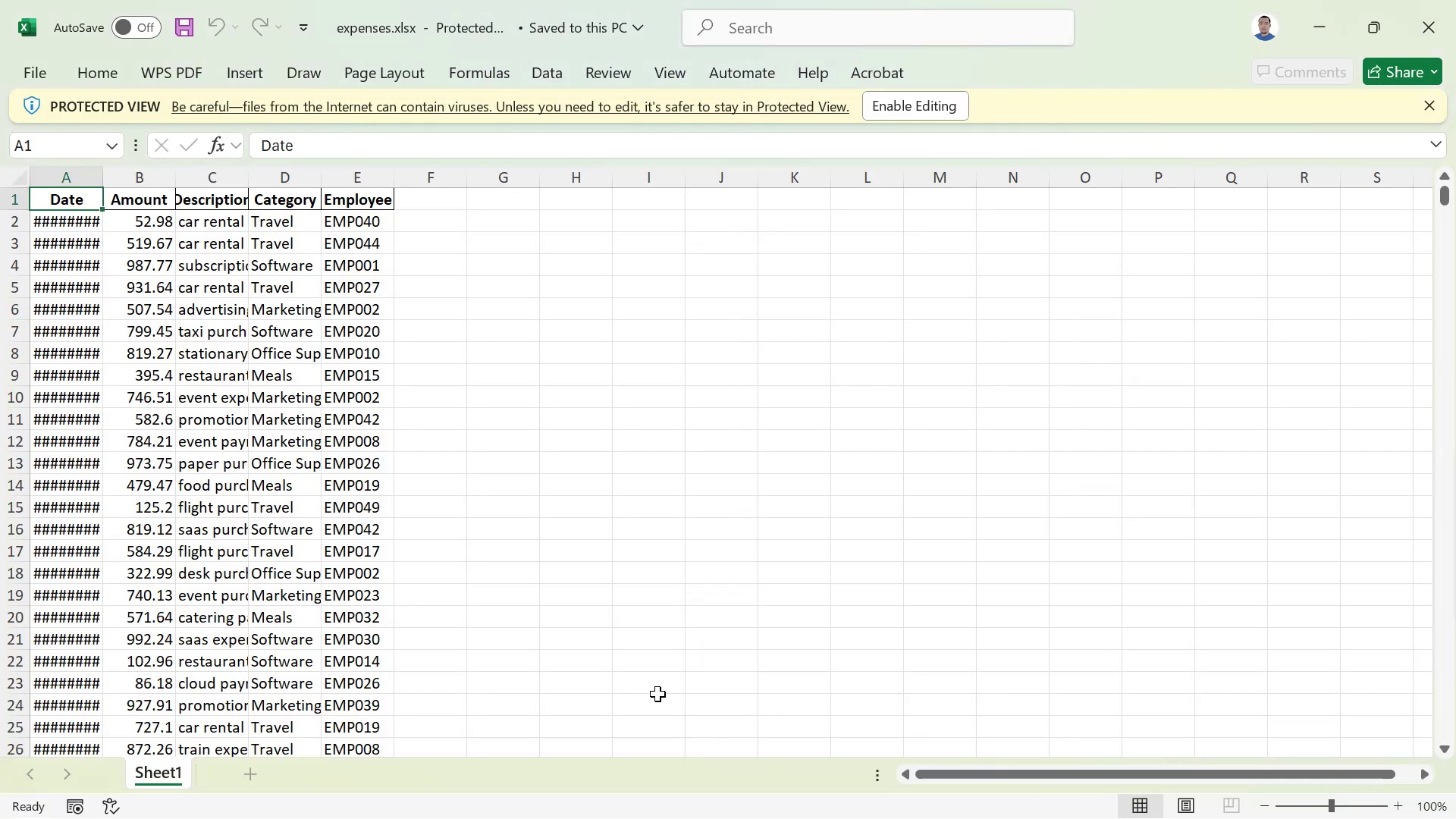 
key(Control+A)
 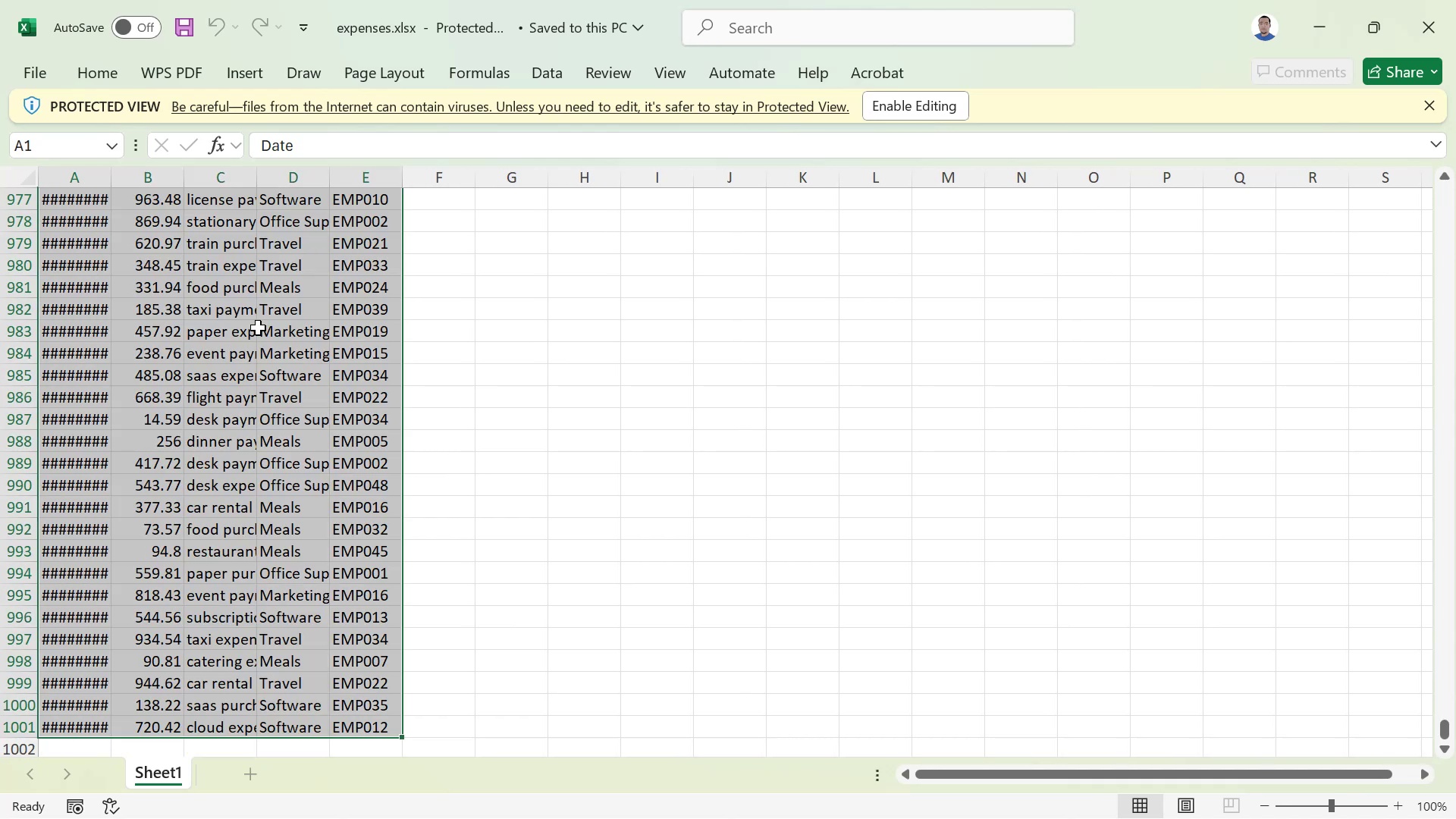 
hold_key(key=ControlLeft, duration=1.2)
 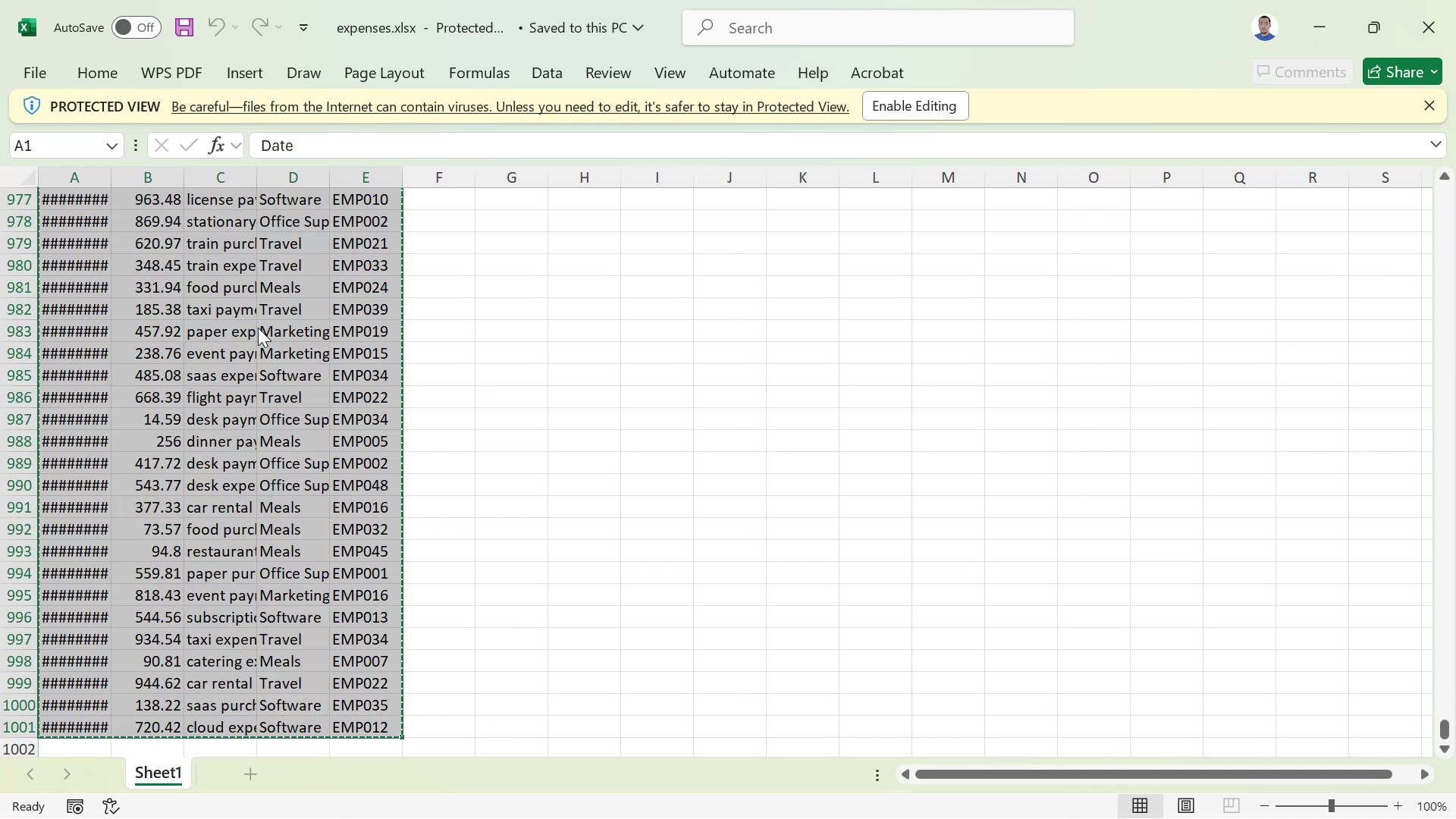 
hold_key(key=C, duration=22.43)
 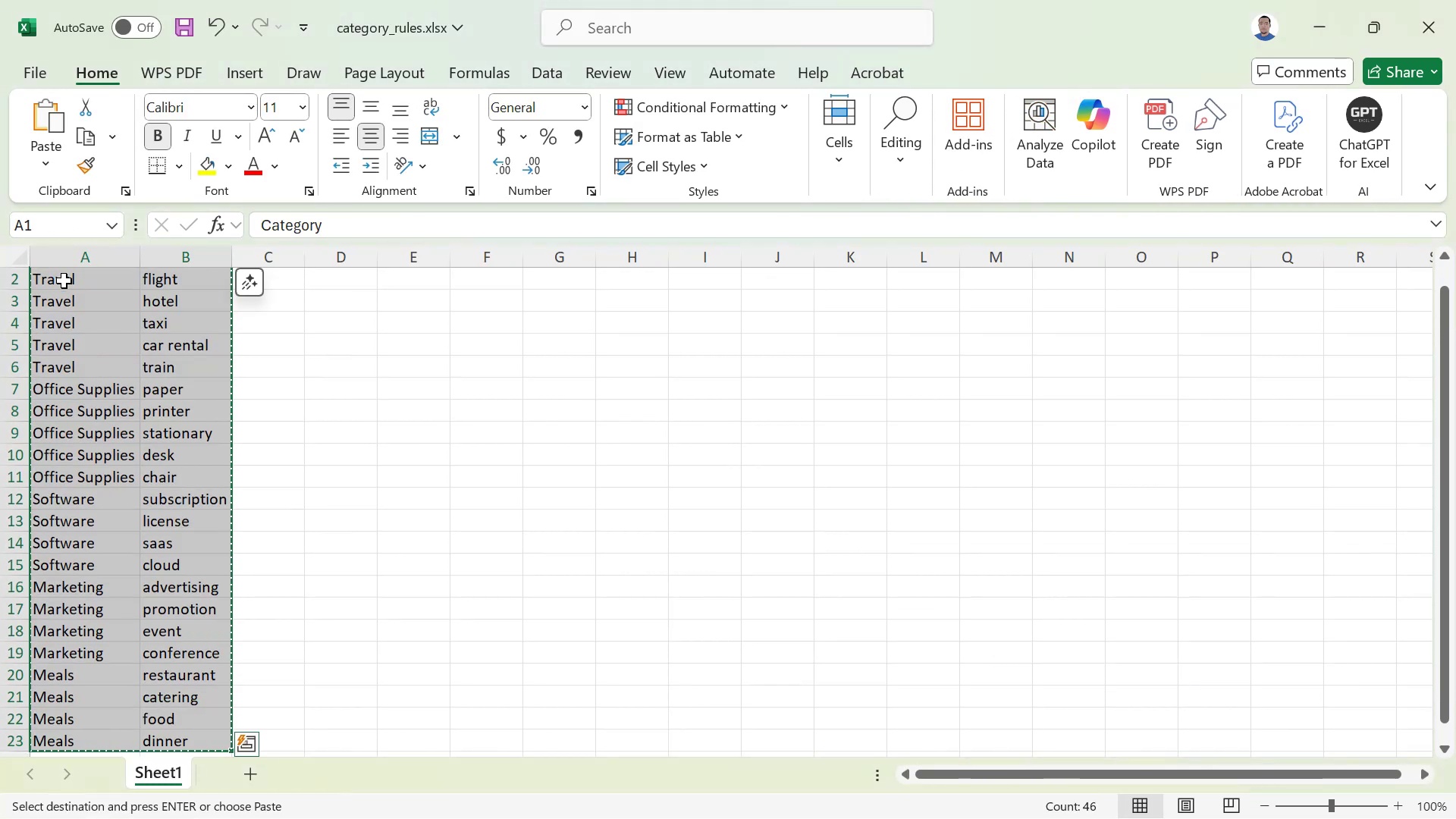 
left_click([1226, 686])
 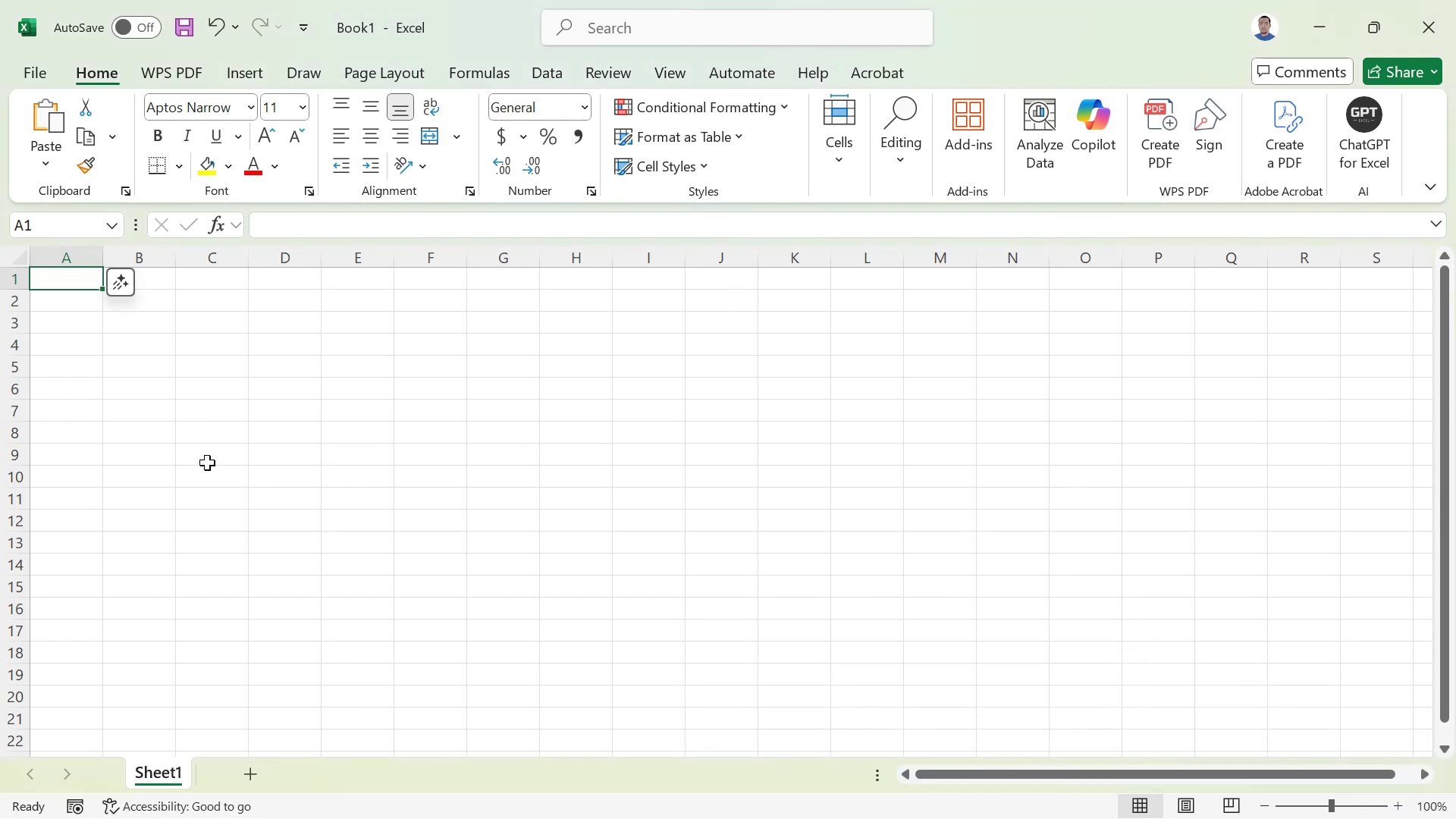 
key(Control+V)
 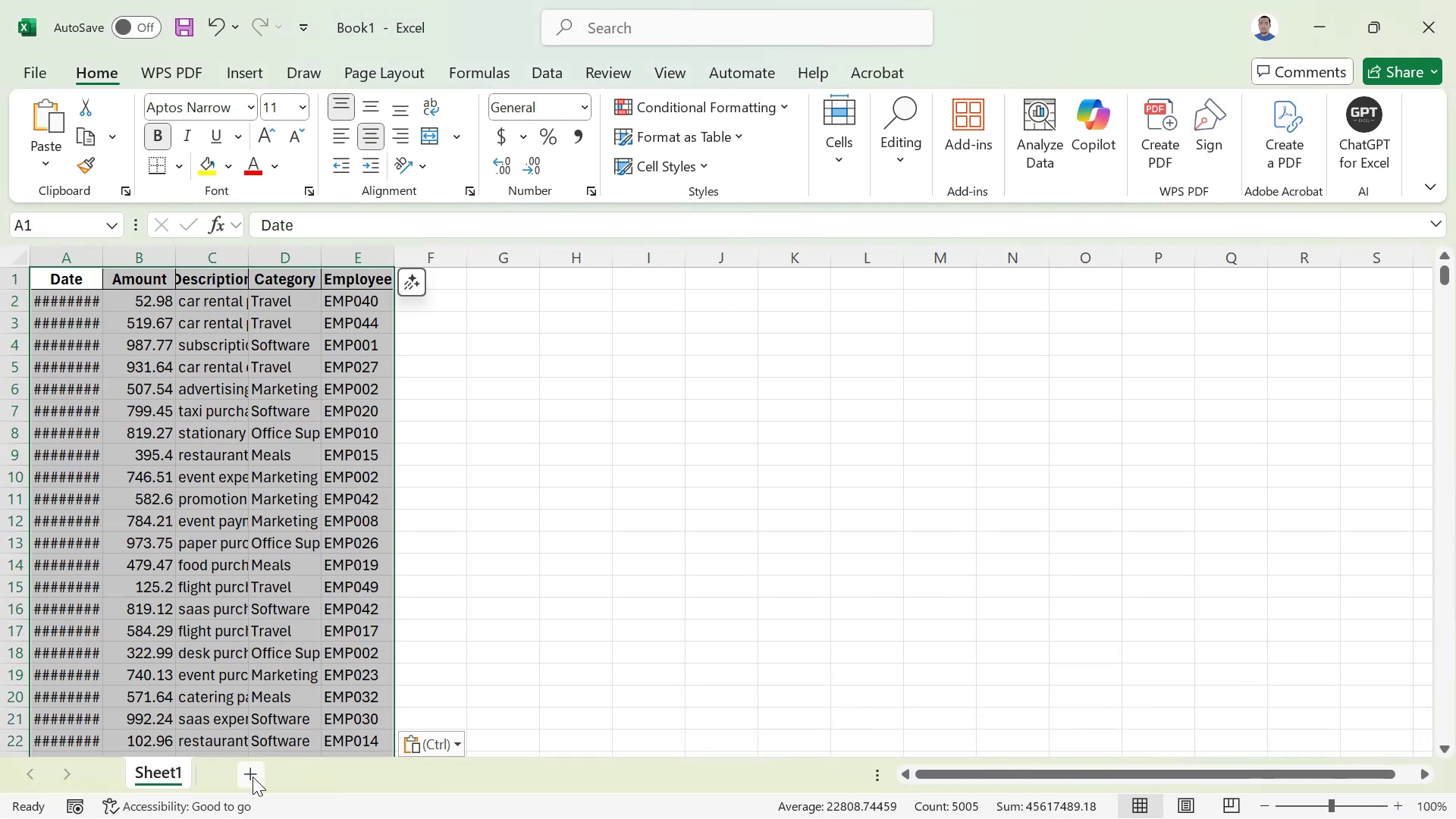 
left_click([251, 781])
 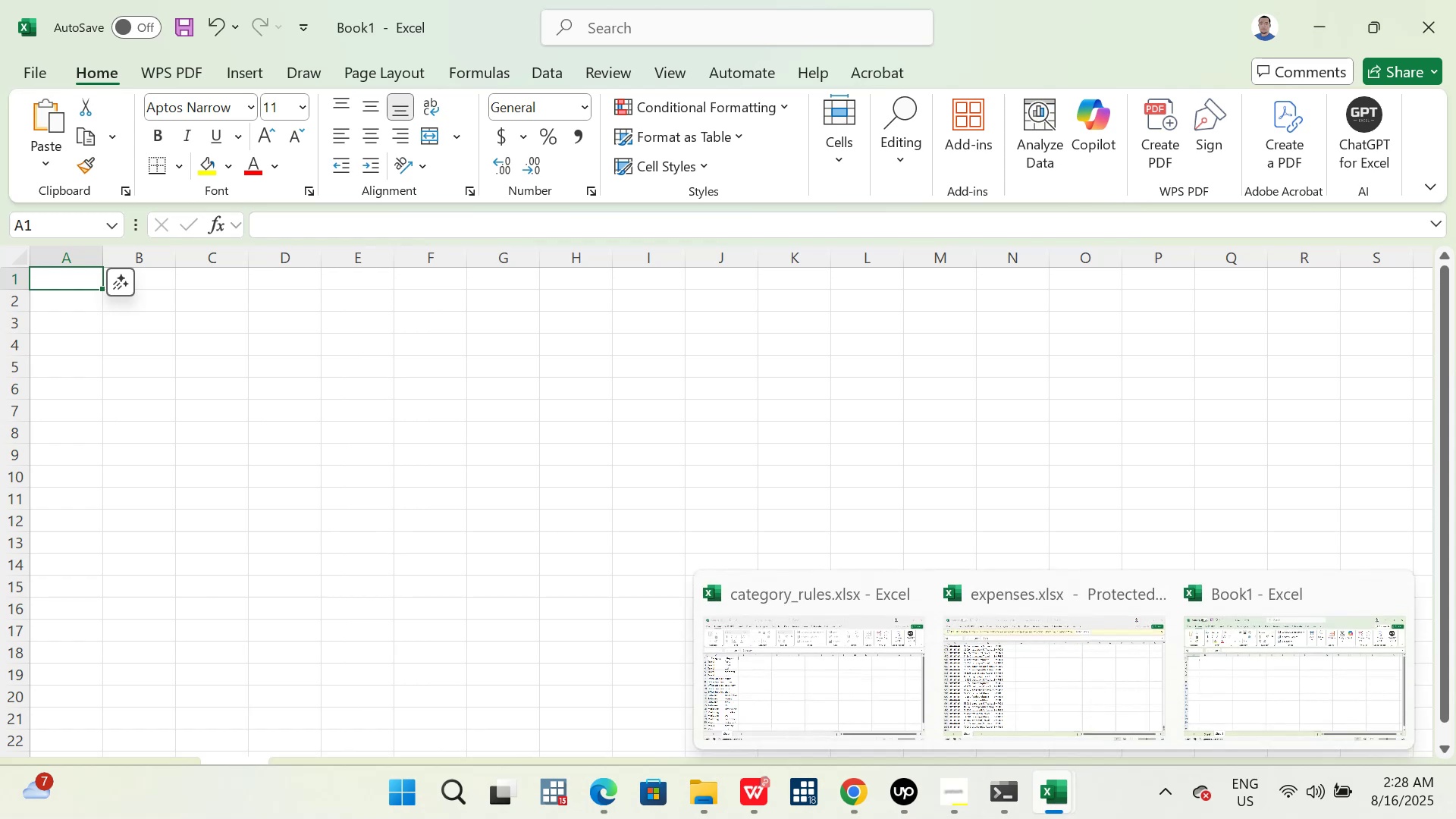 
left_click([821, 679])
 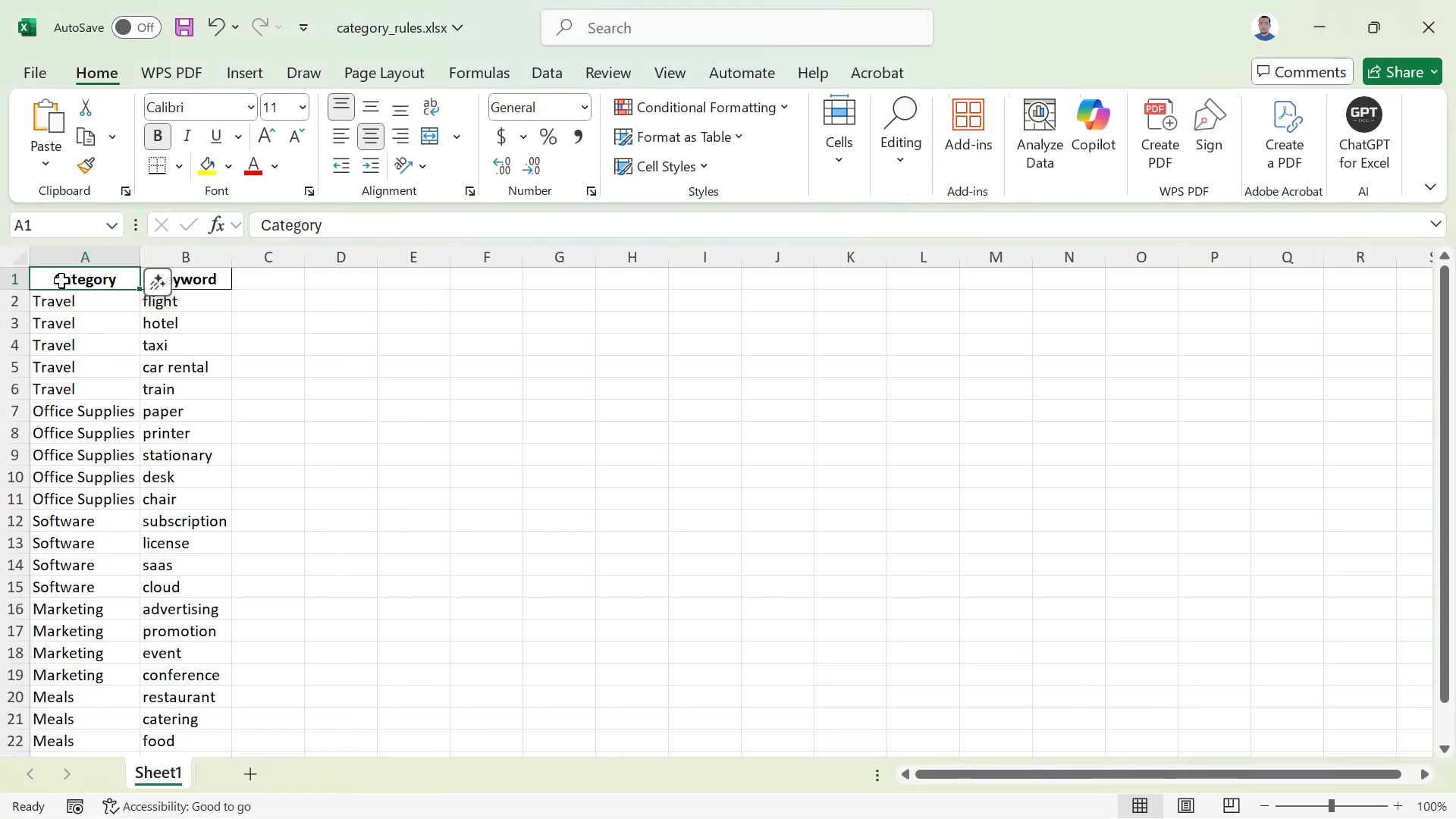 
left_click([64, 281])
 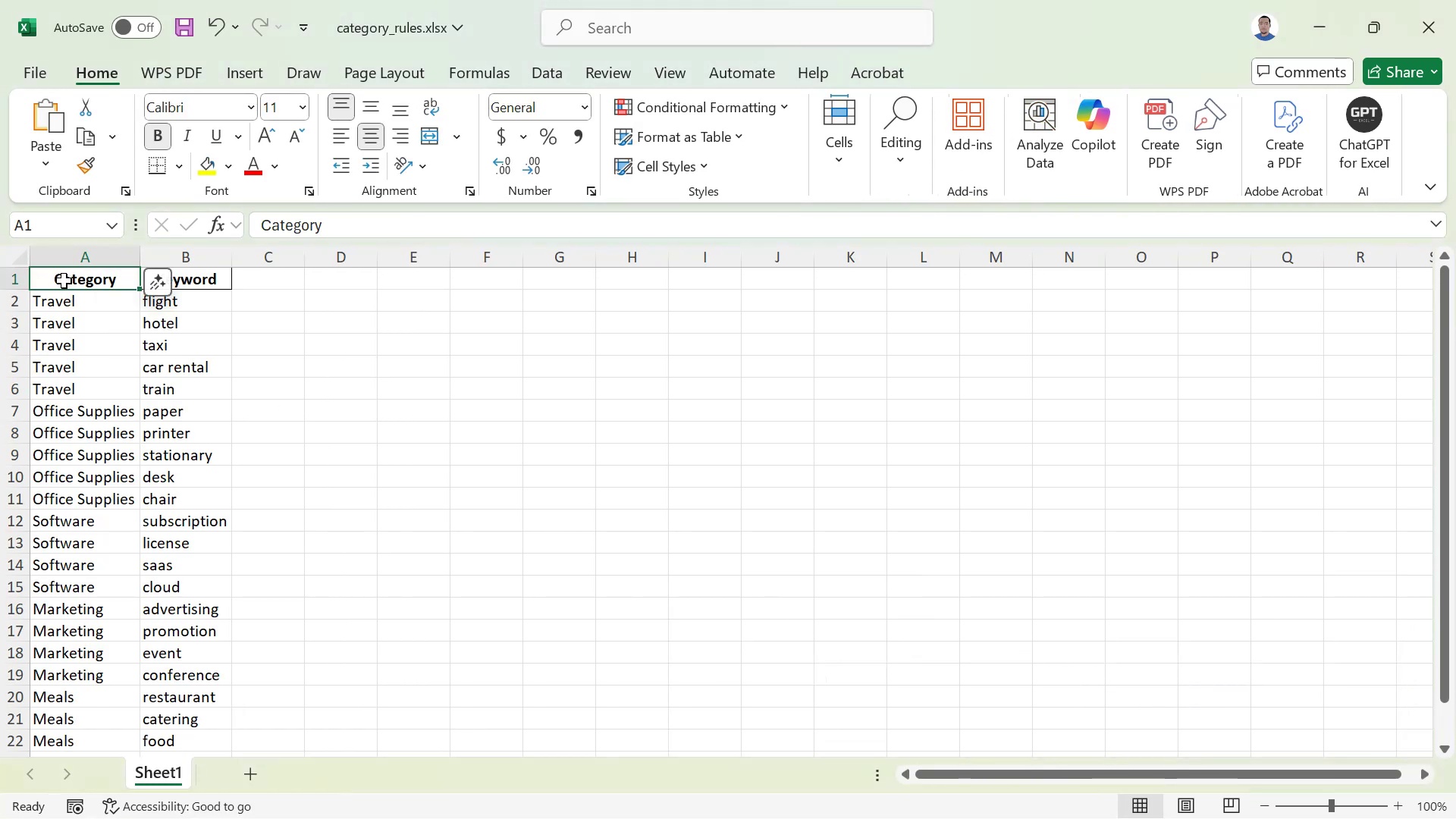 
key(Control+ControlLeft)
 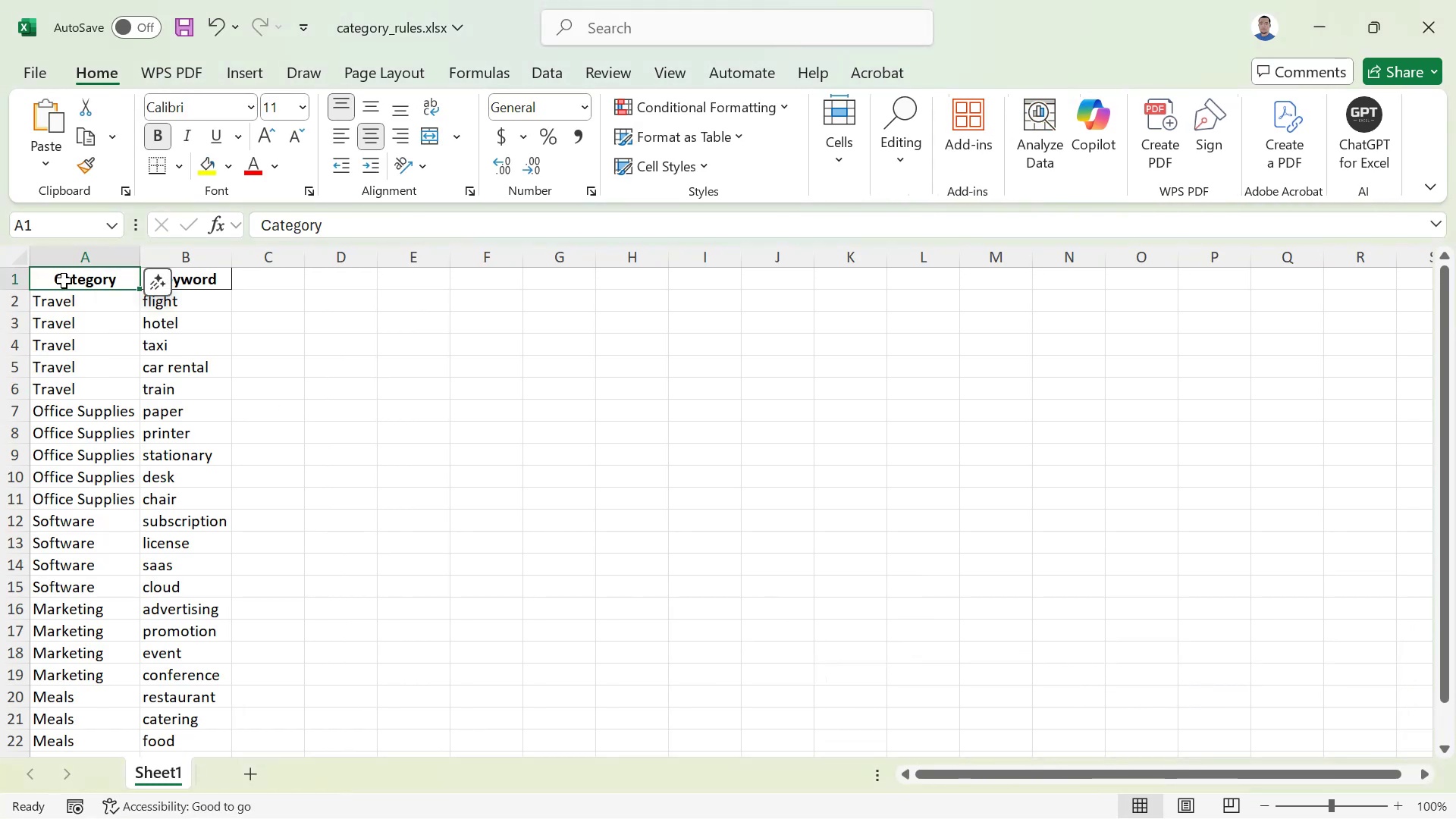 
key(Control+A)
 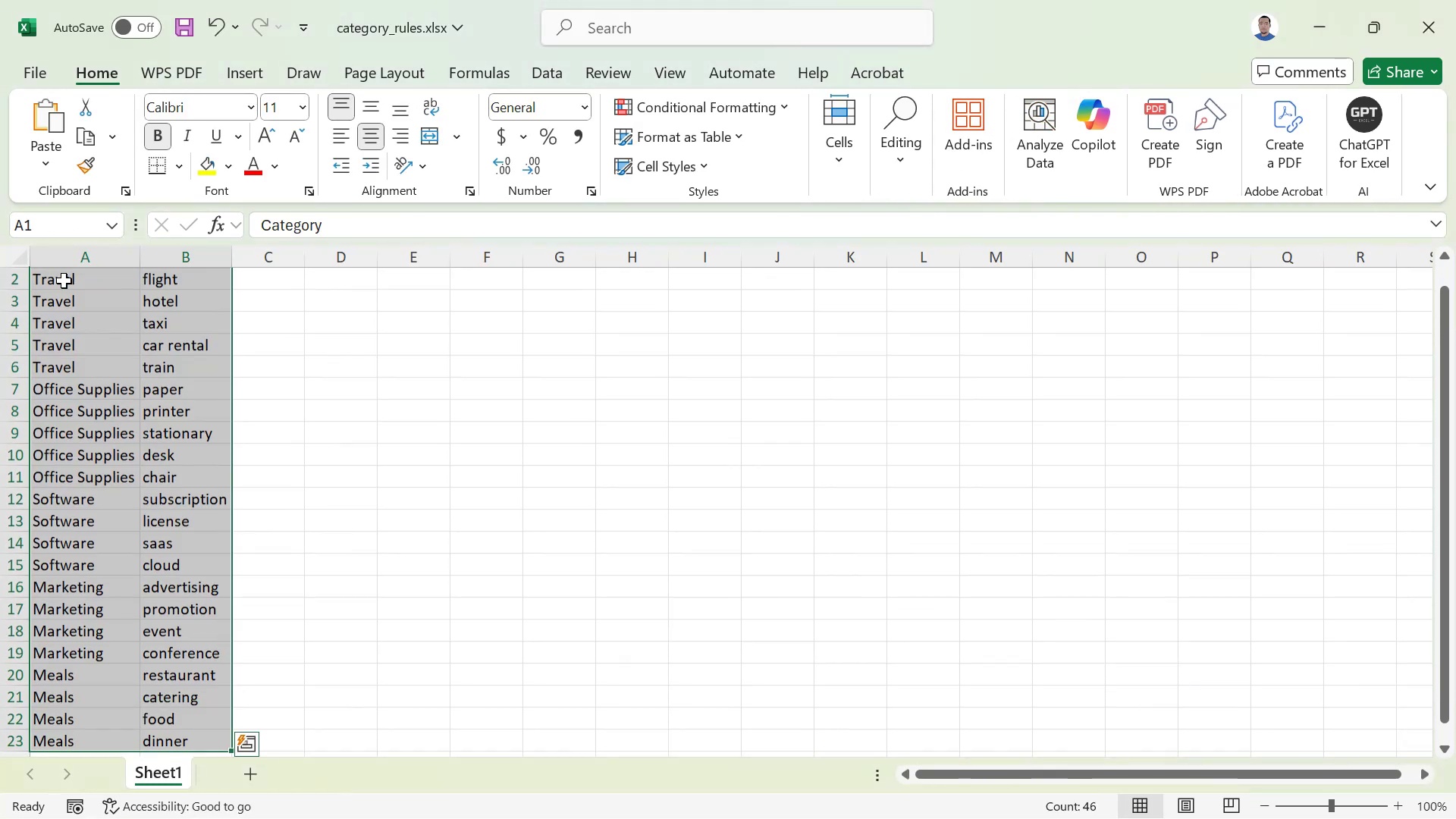 
hold_key(key=ControlLeft, duration=0.78)
 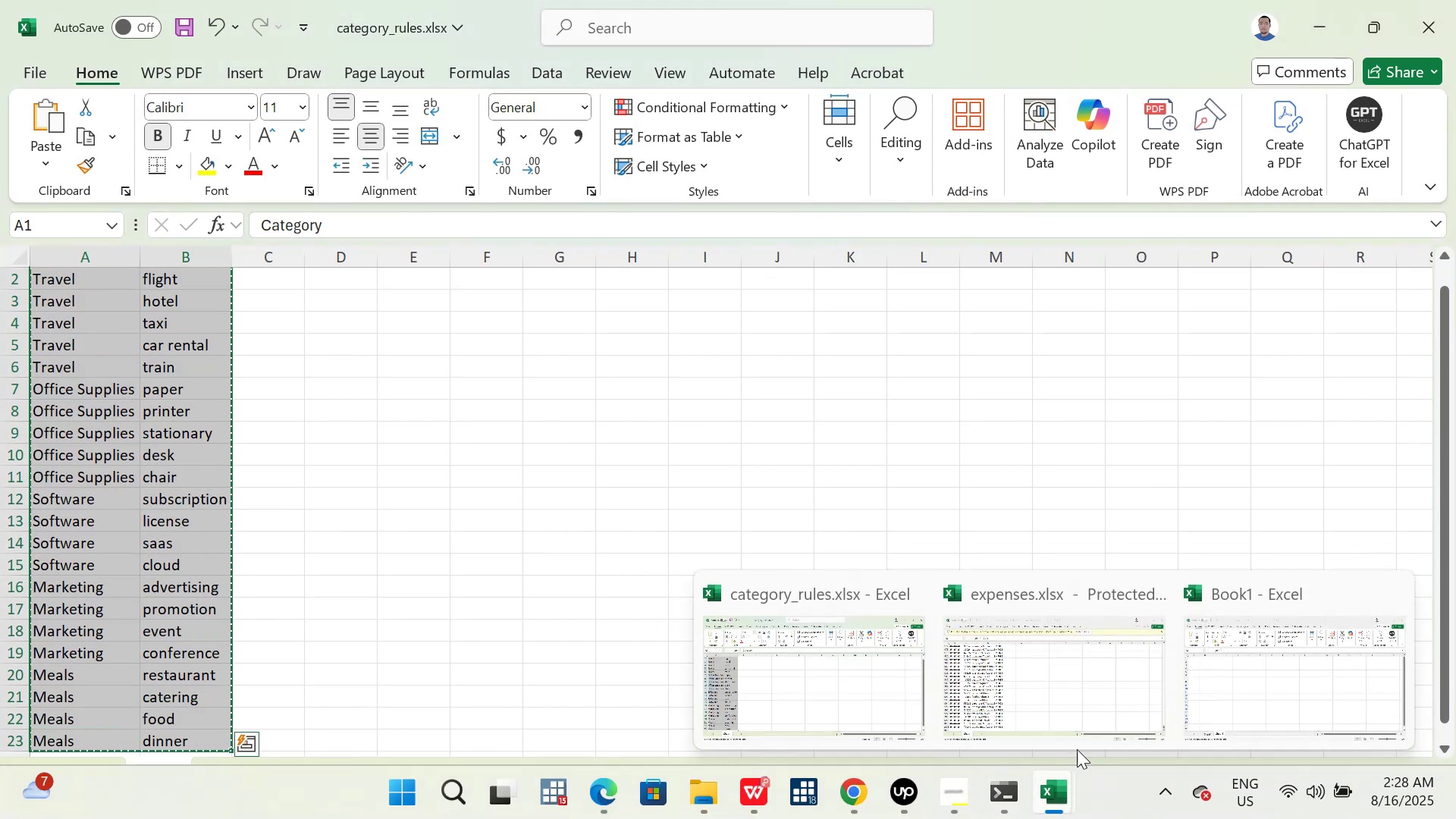 
left_click([1237, 682])
 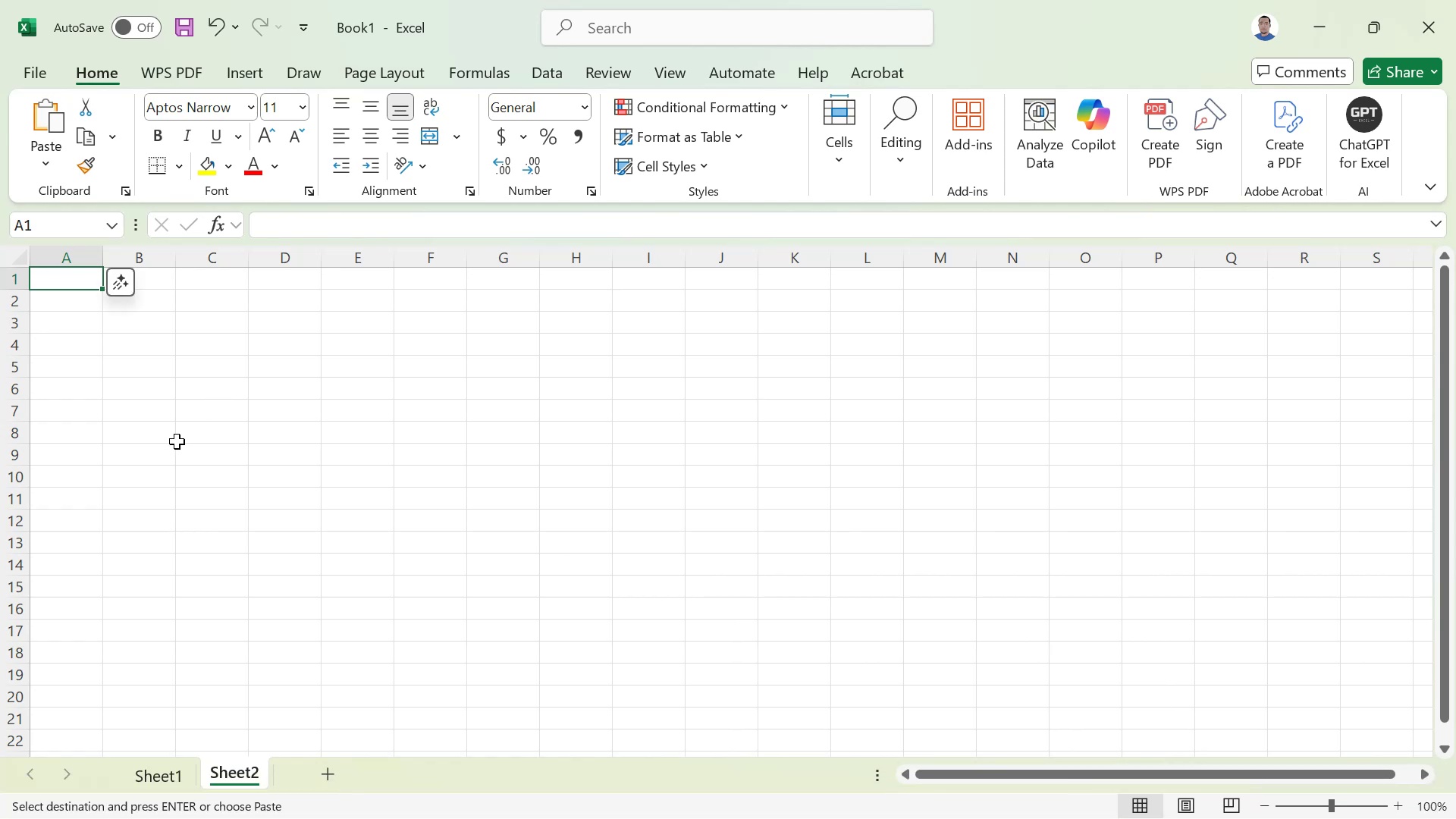 
key(Control+V)
 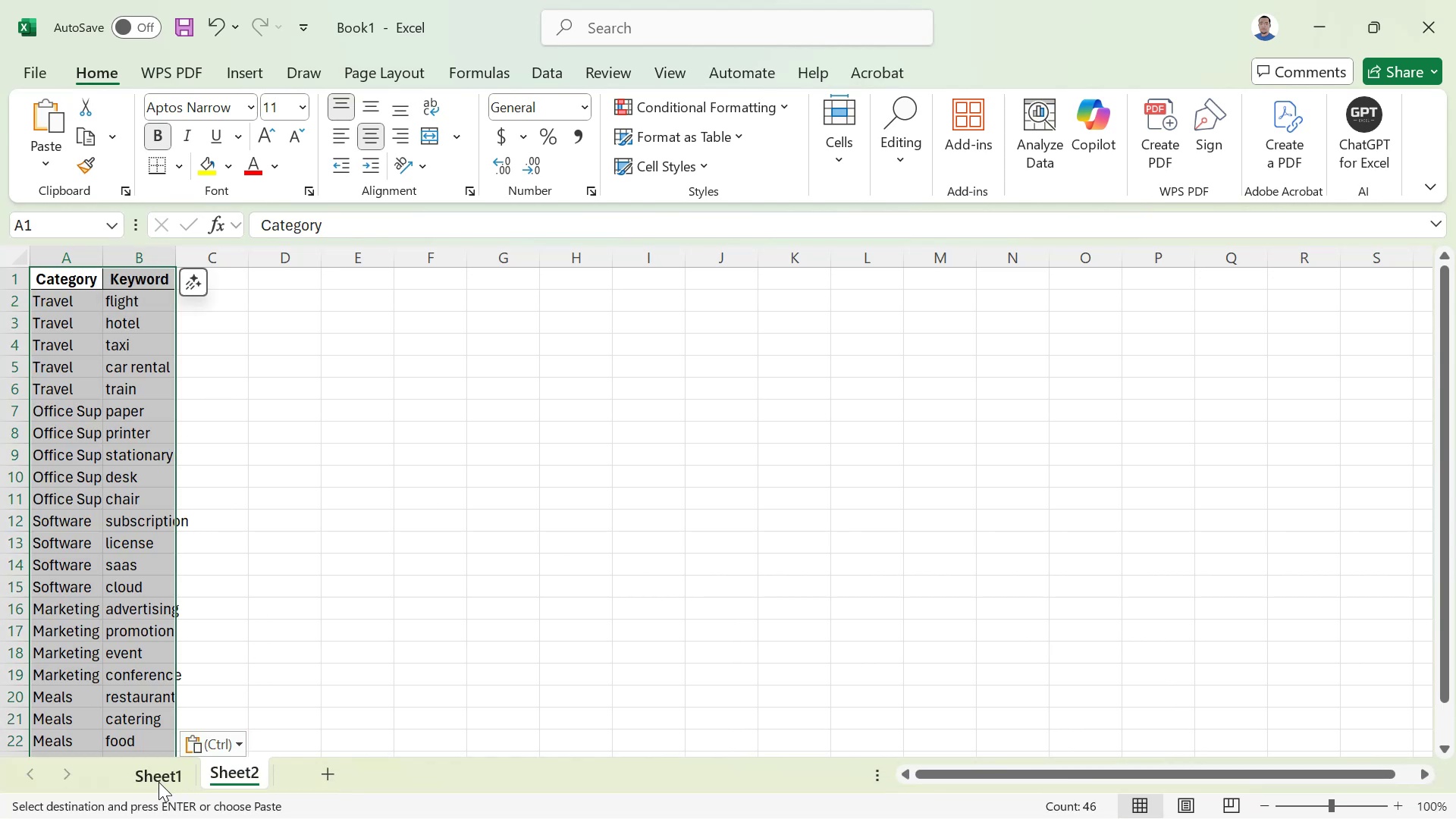 
left_click([158, 776])
 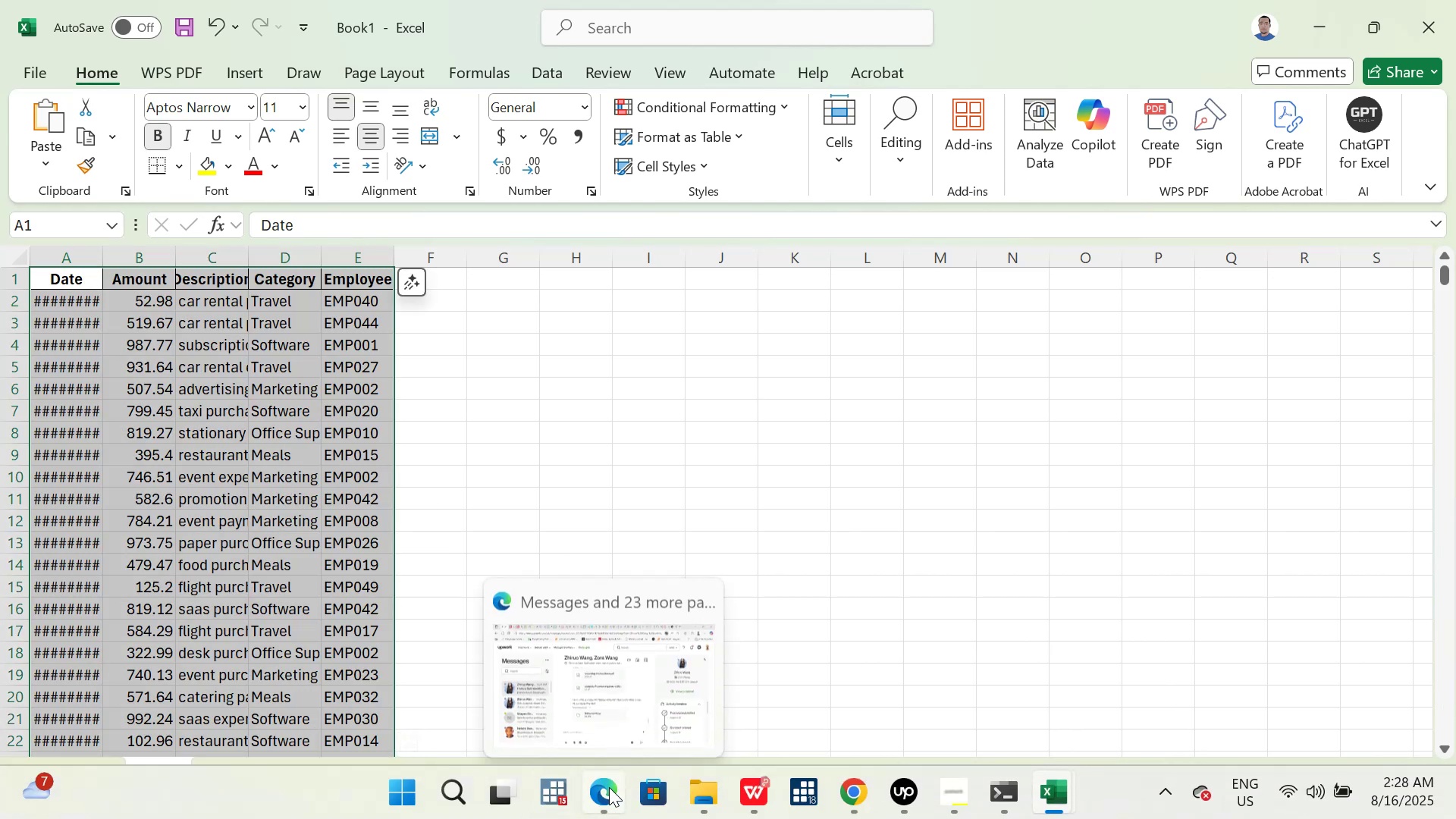 
left_click([571, 695])
 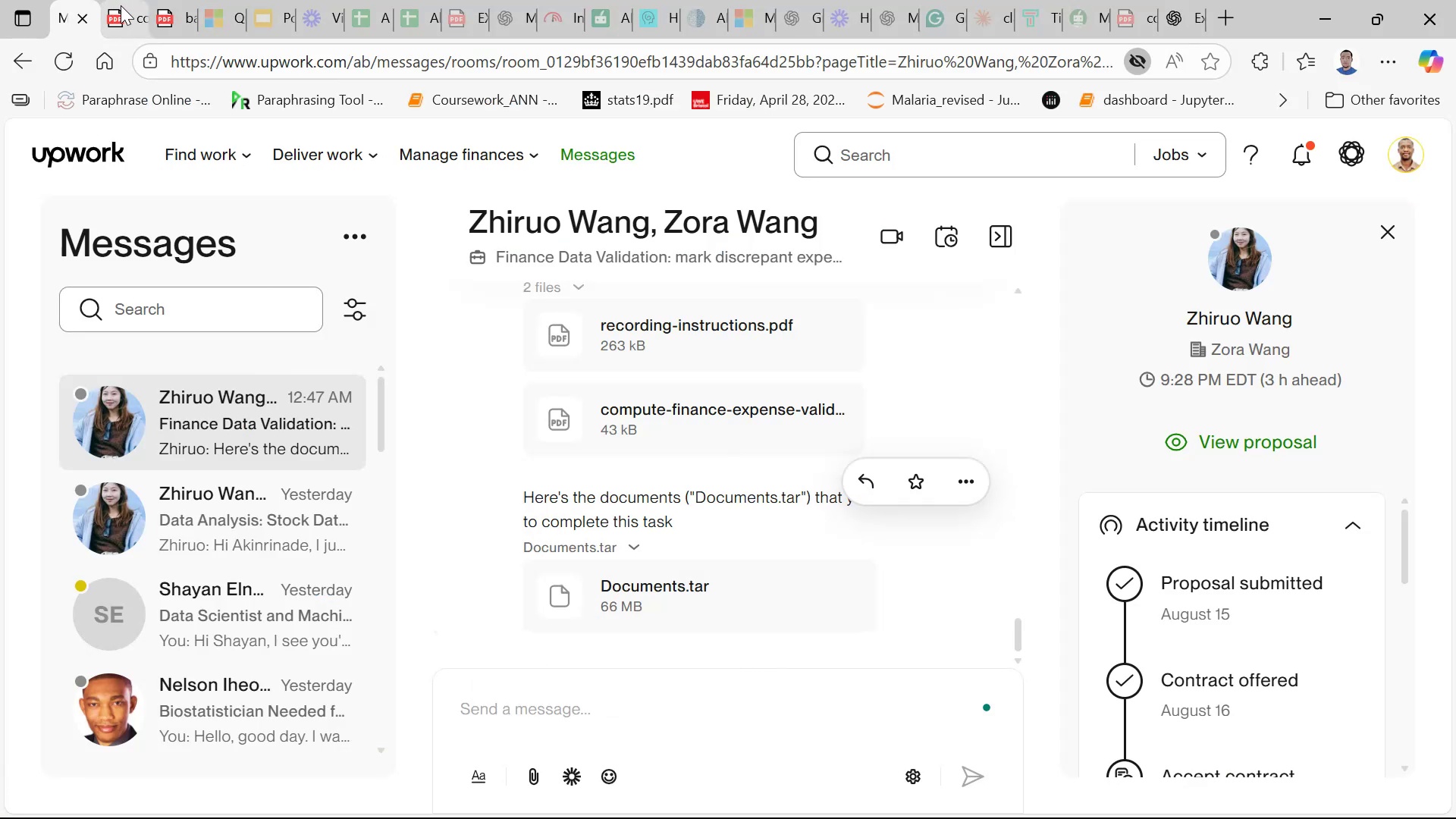 
left_click([121, 5])
 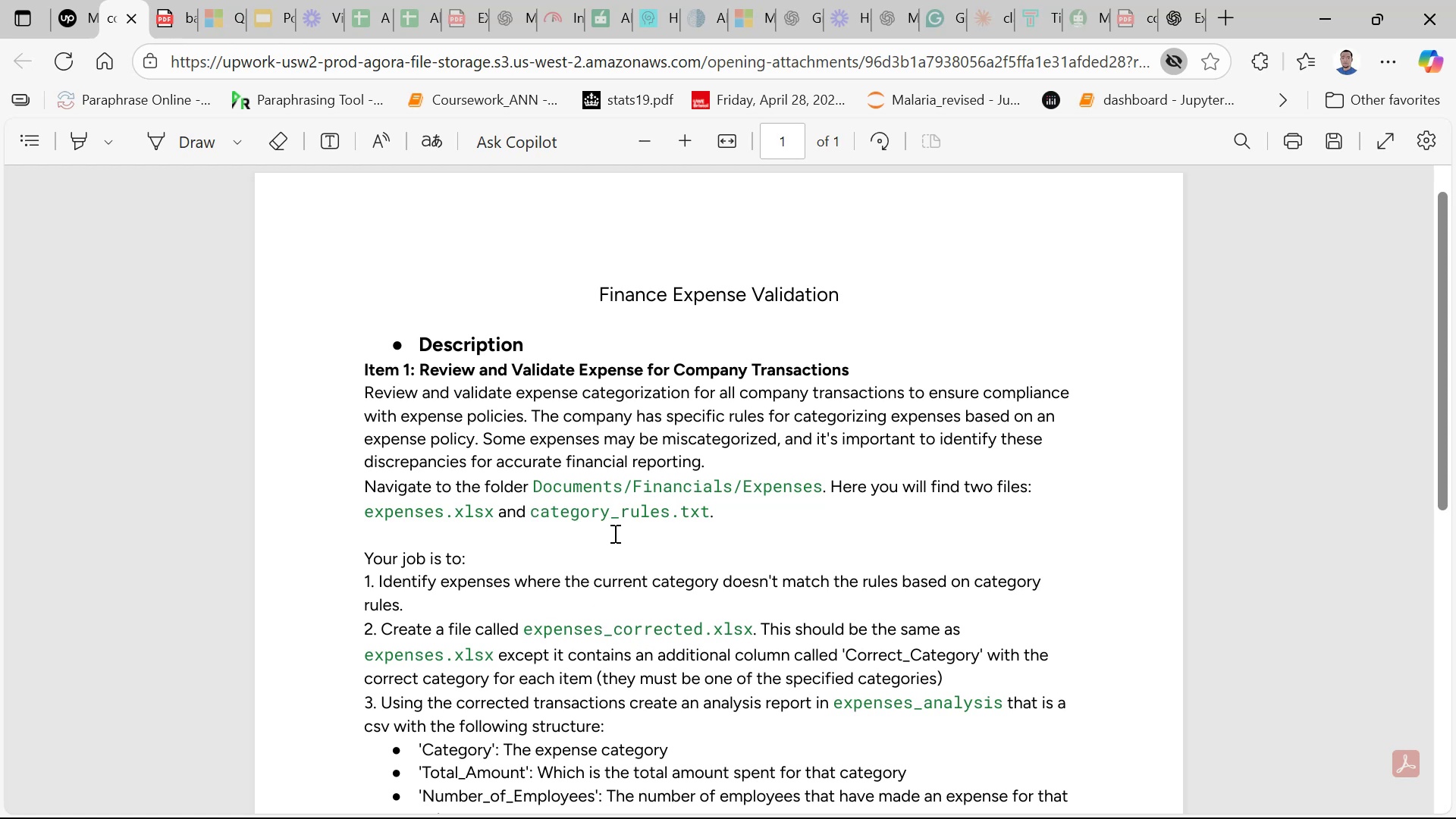 
wait(15.89)
 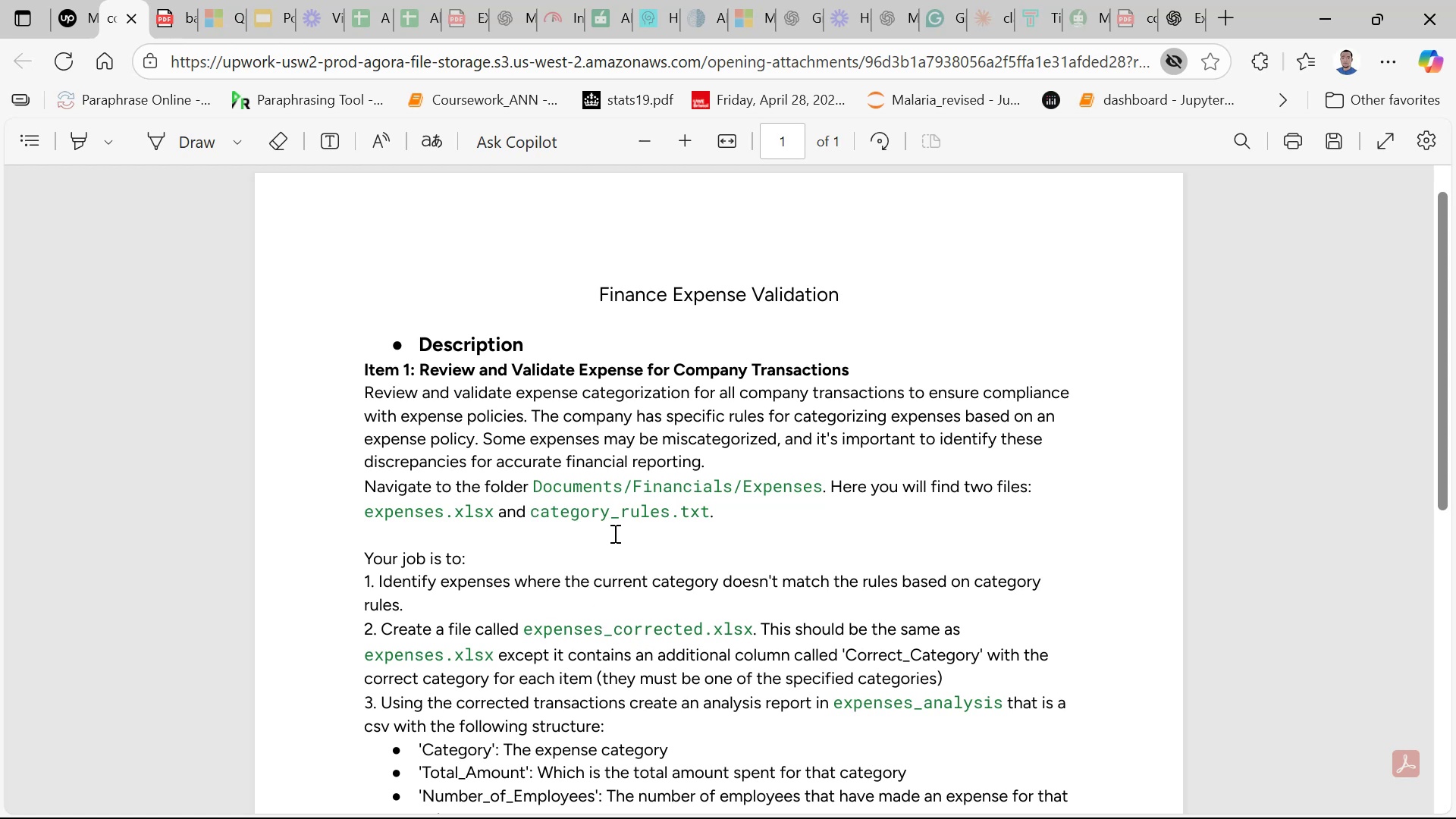 
left_click_drag(start_coordinate=[846, 654], to_coordinate=[978, 651])
 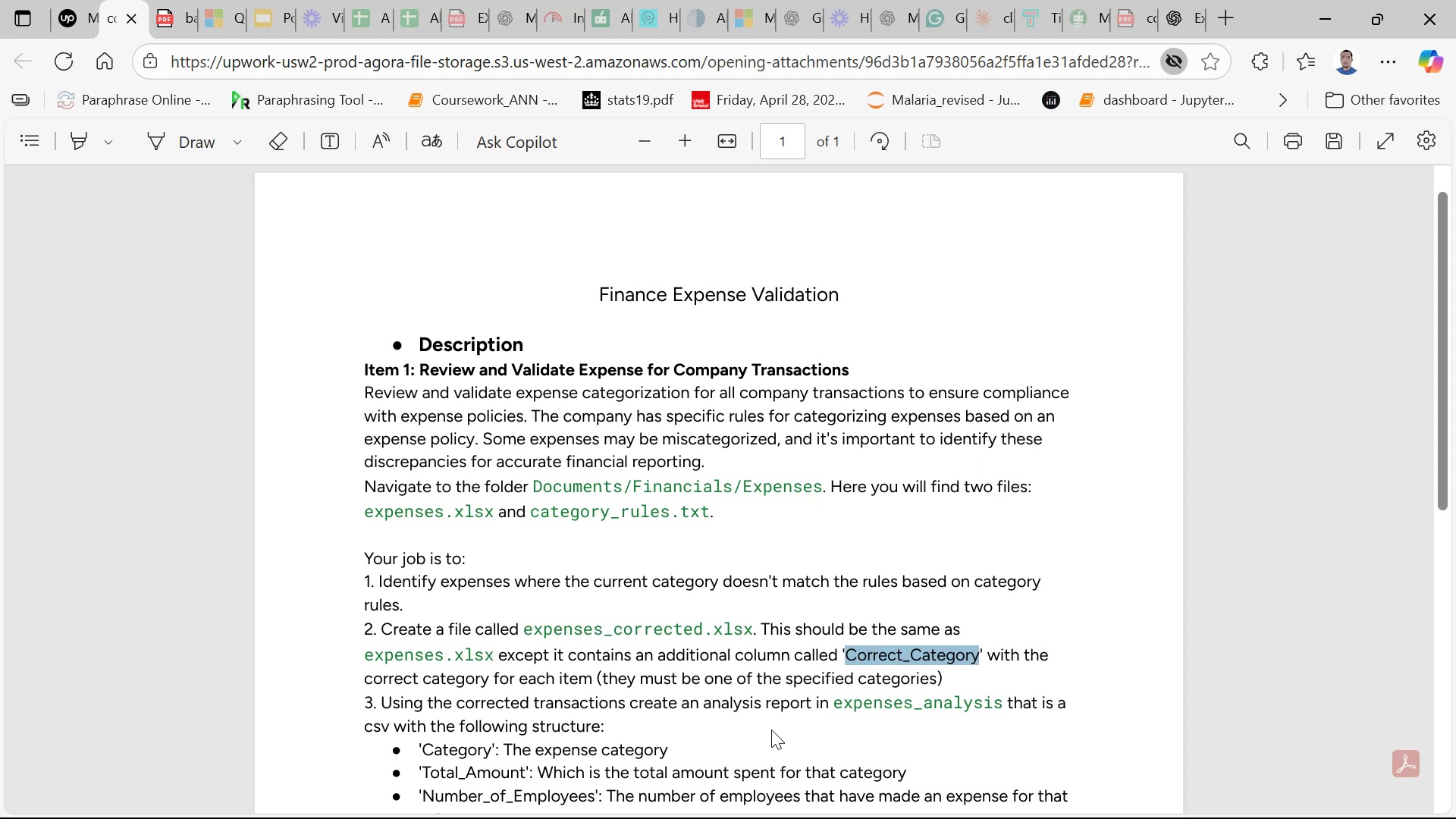 
key(Control+C)
 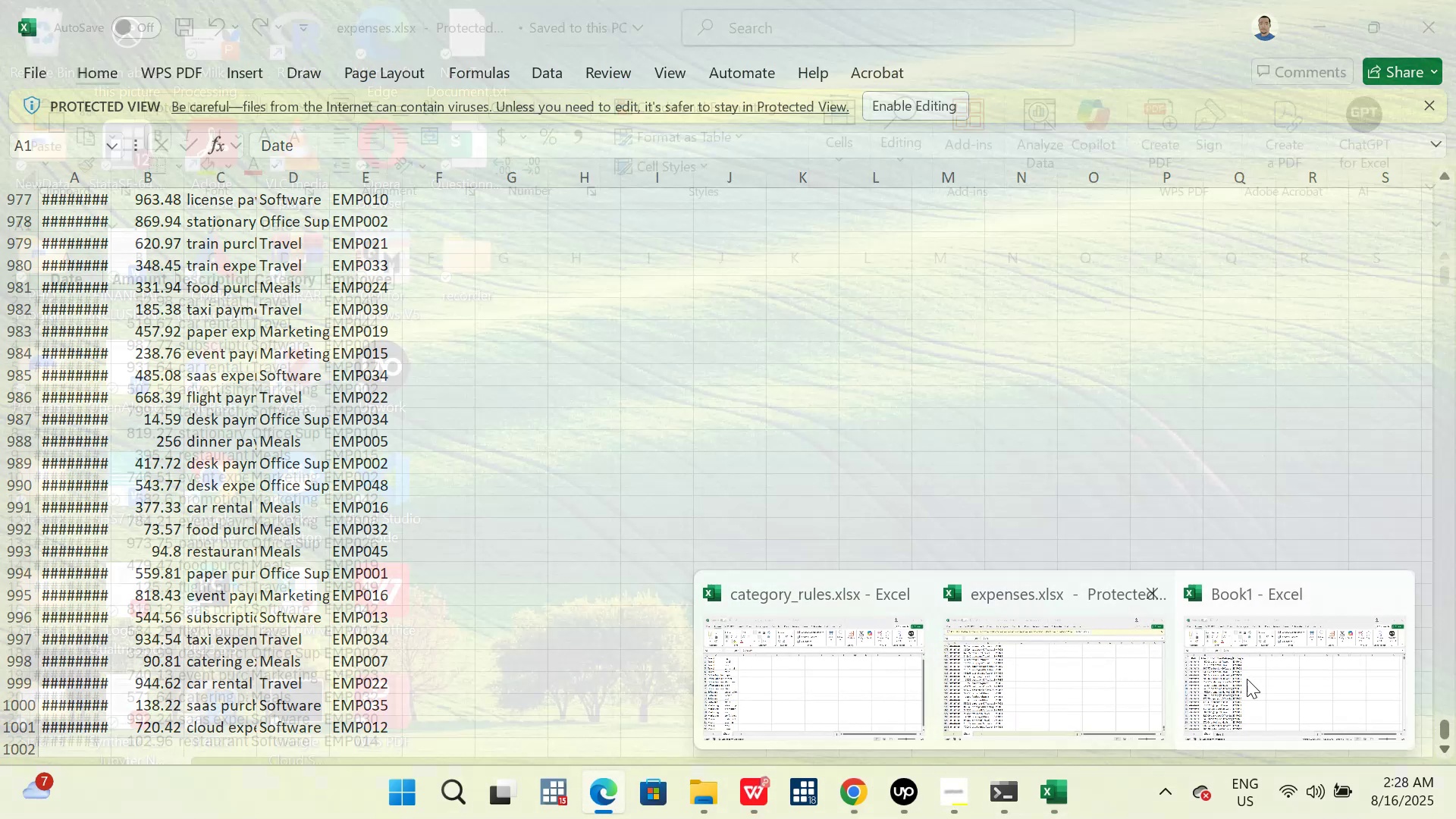 
wait(6.06)
 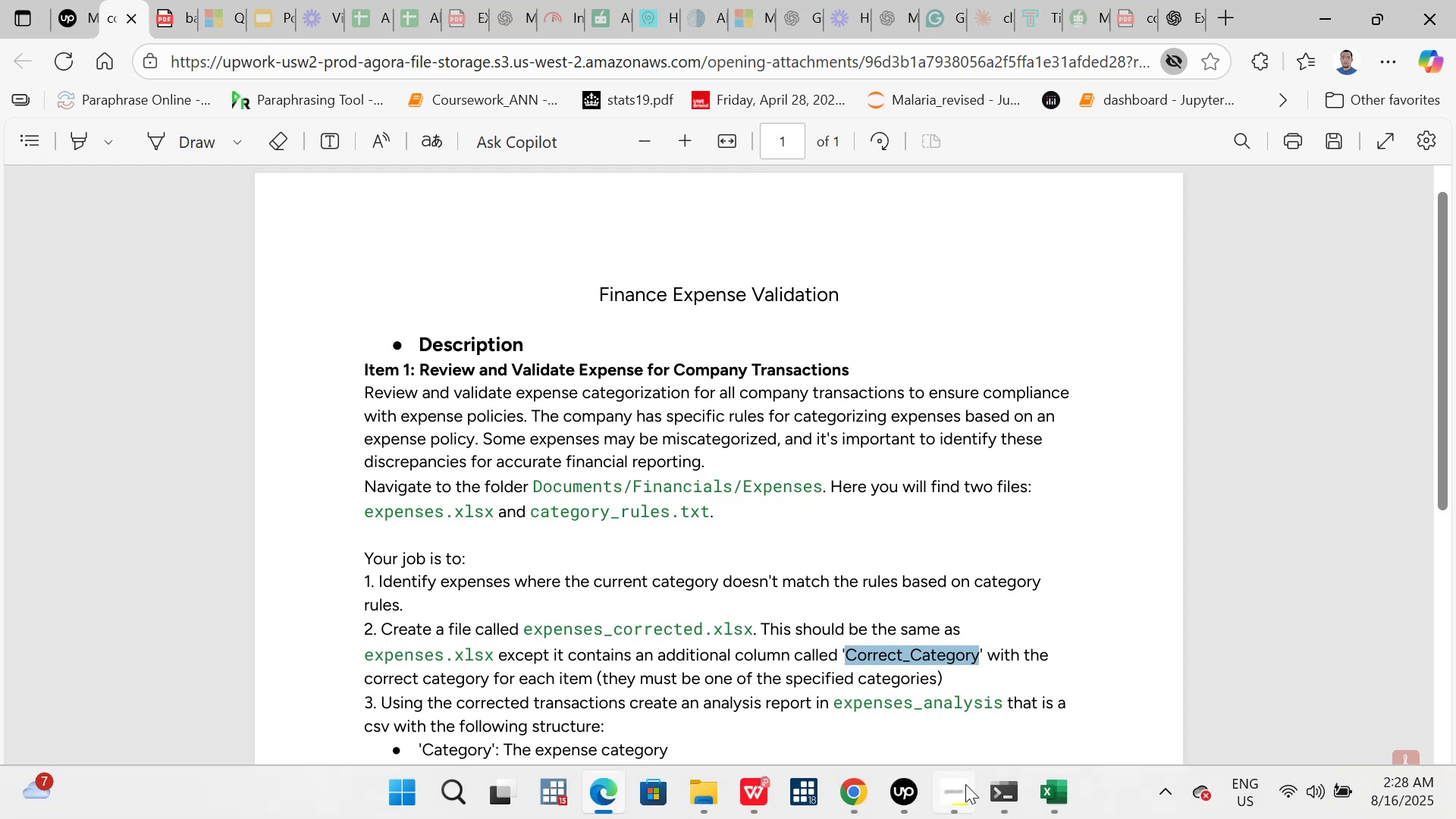 
mouse_move([1062, 649])
 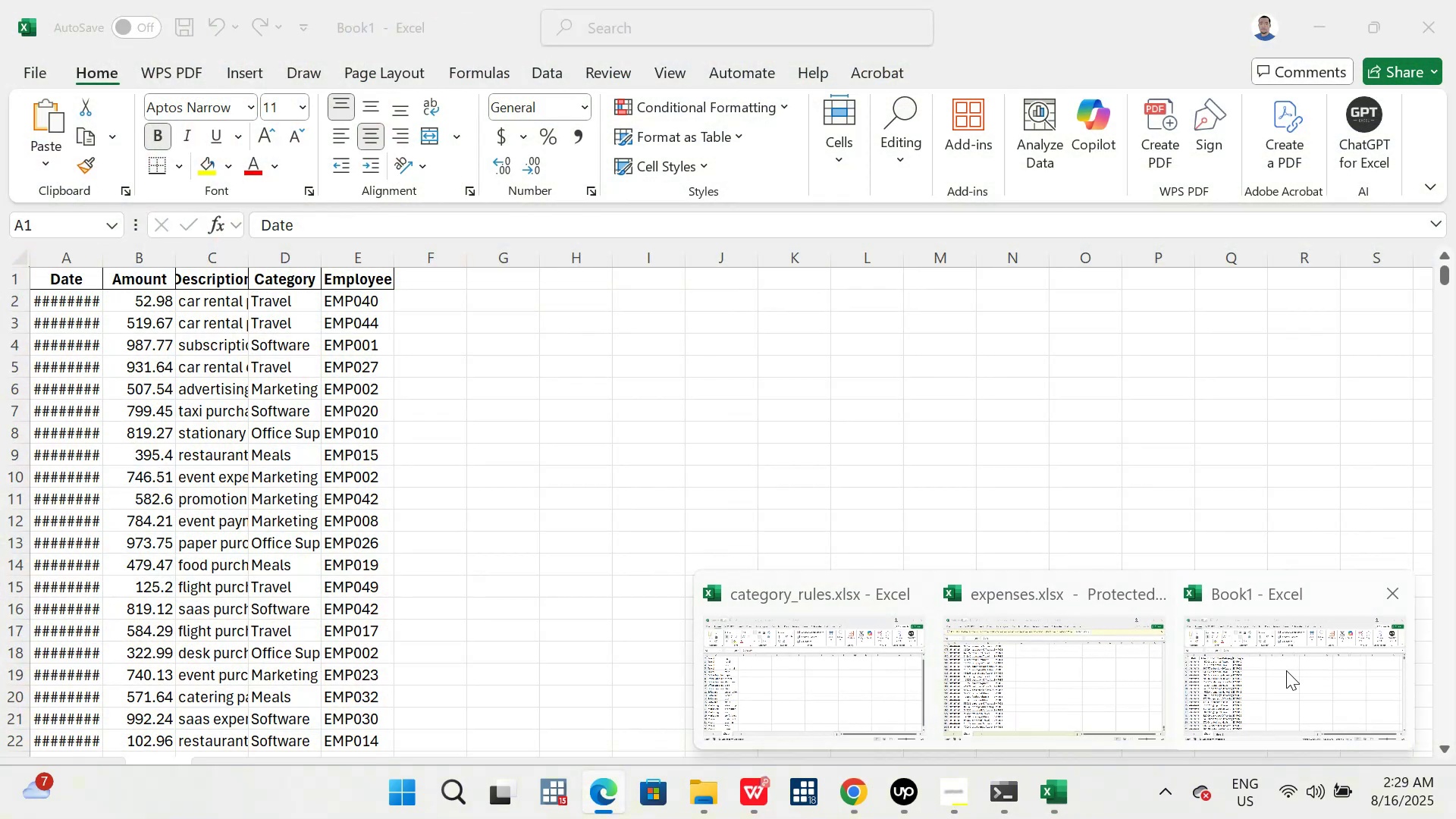 
left_click([1286, 670])
 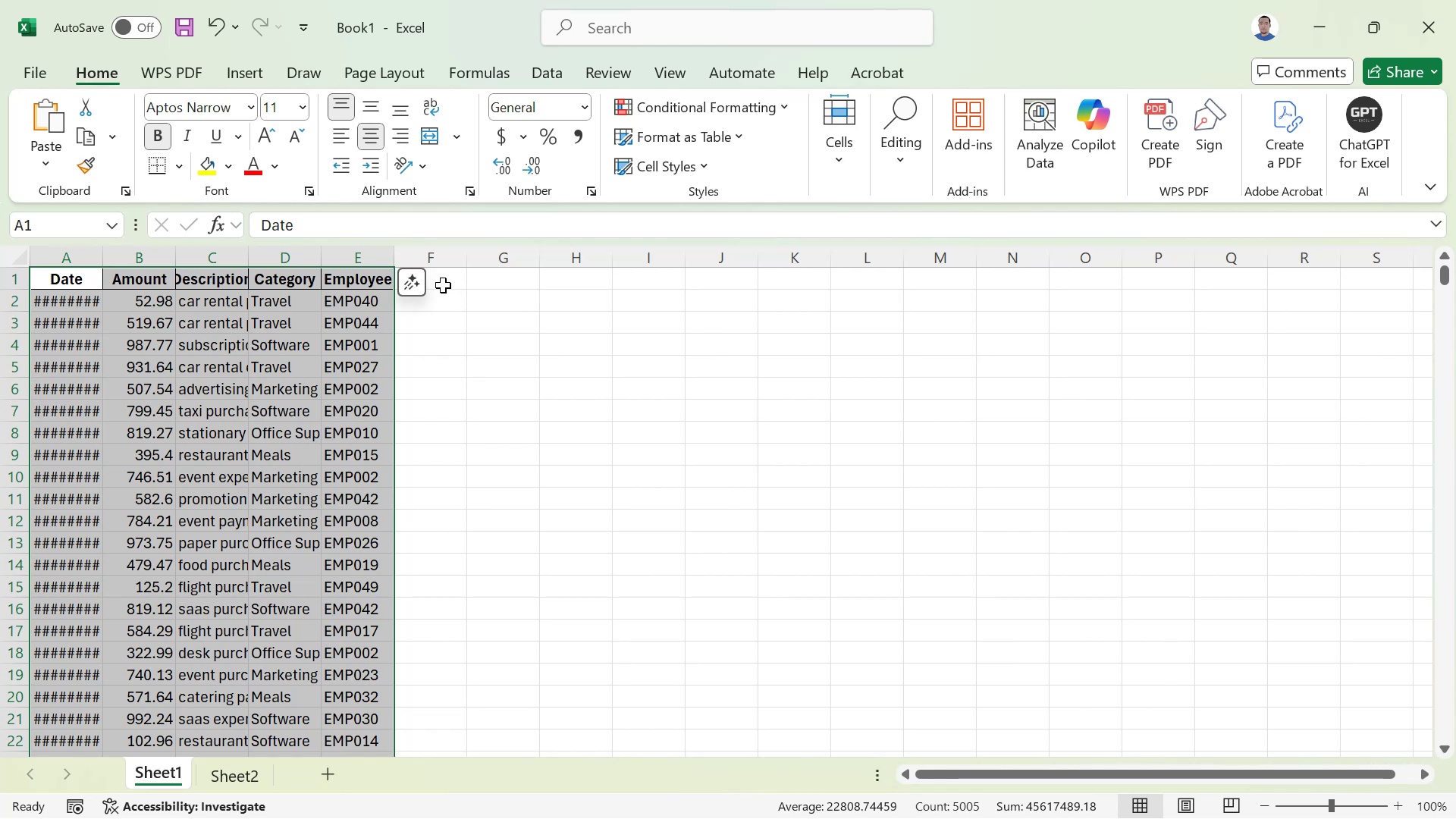 
left_click([444, 282])
 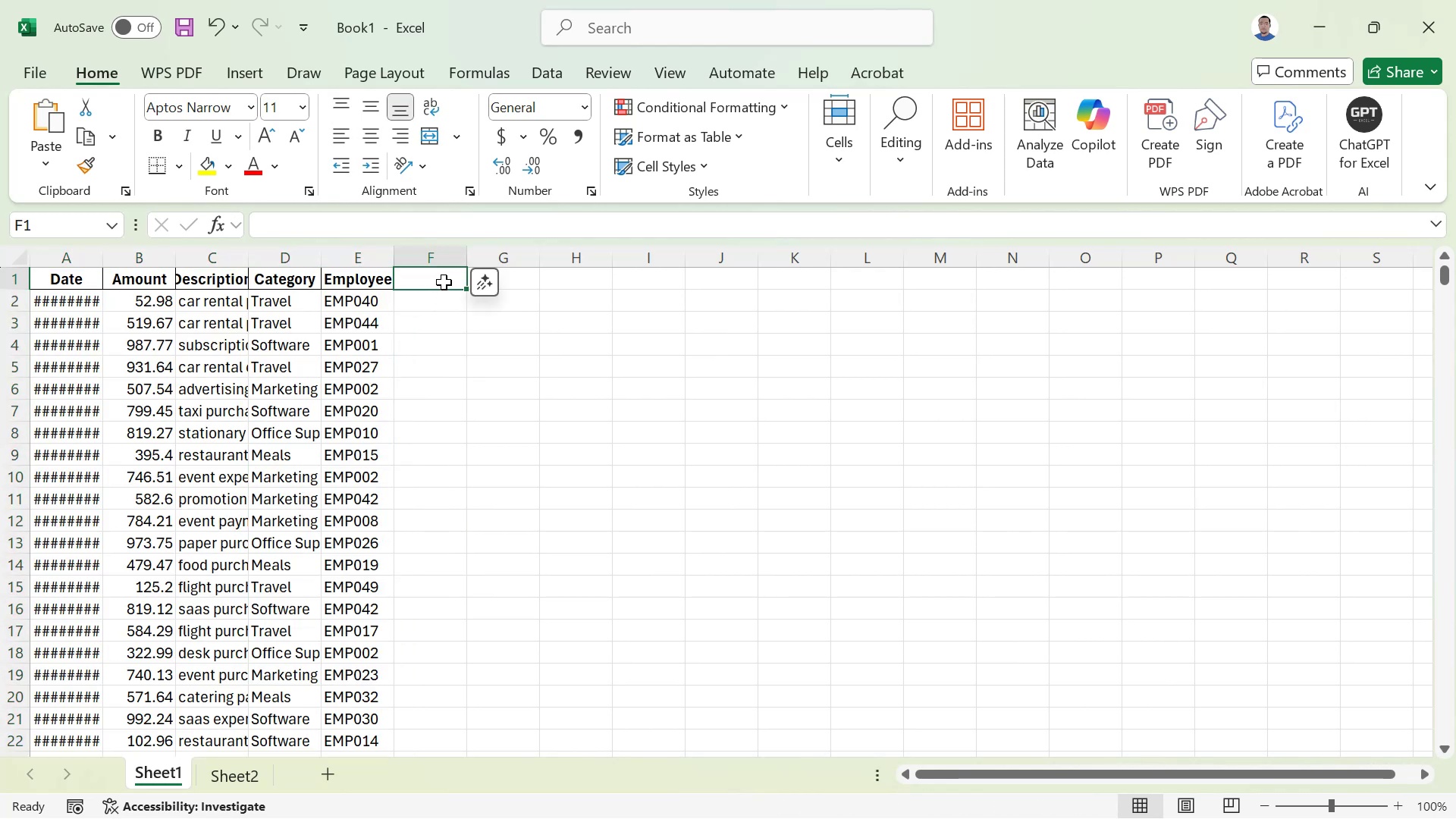 
hold_key(key=ControlLeft, duration=1.51)
 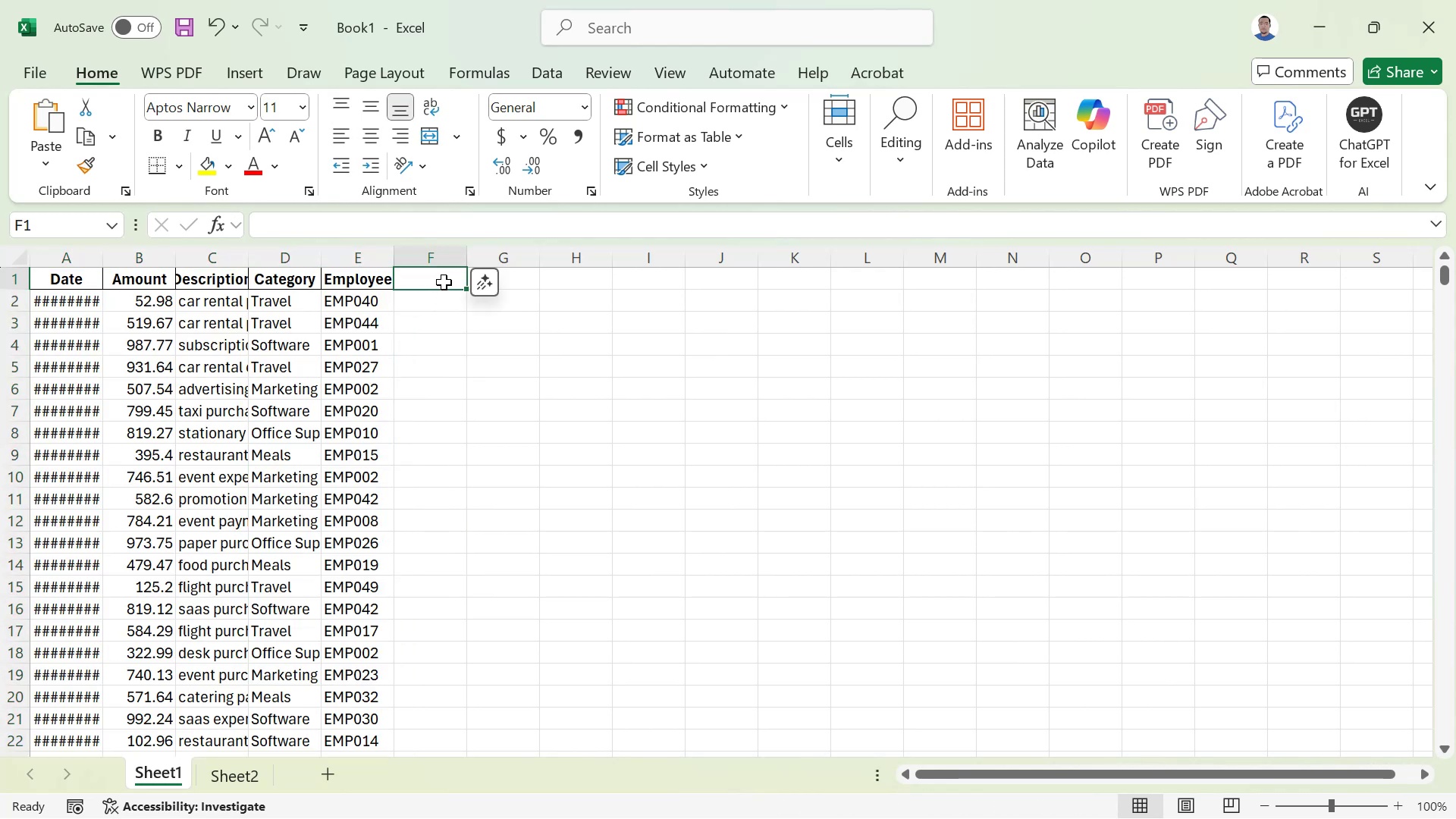 
key(Control+V)
 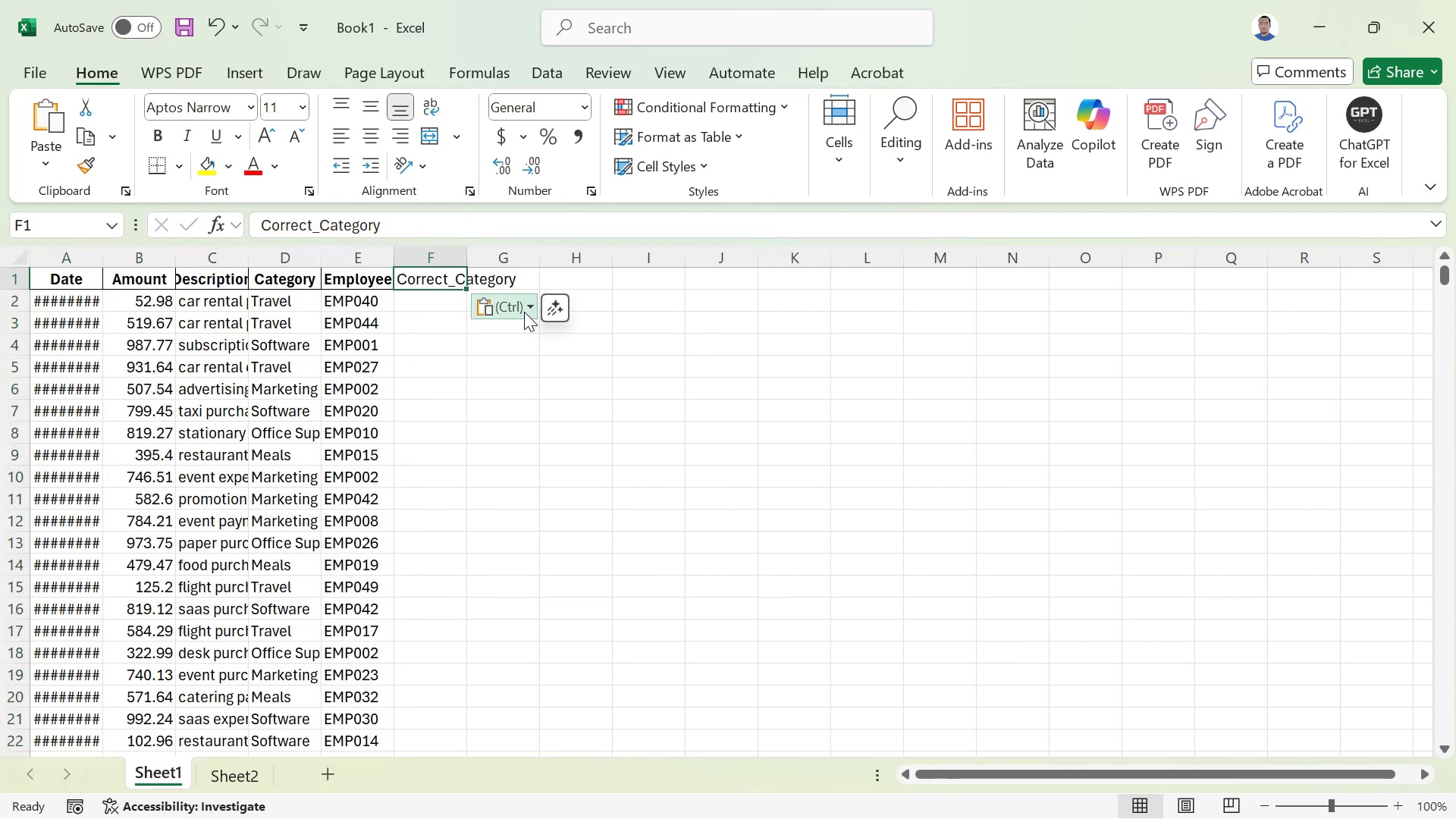 
left_click([523, 310])
 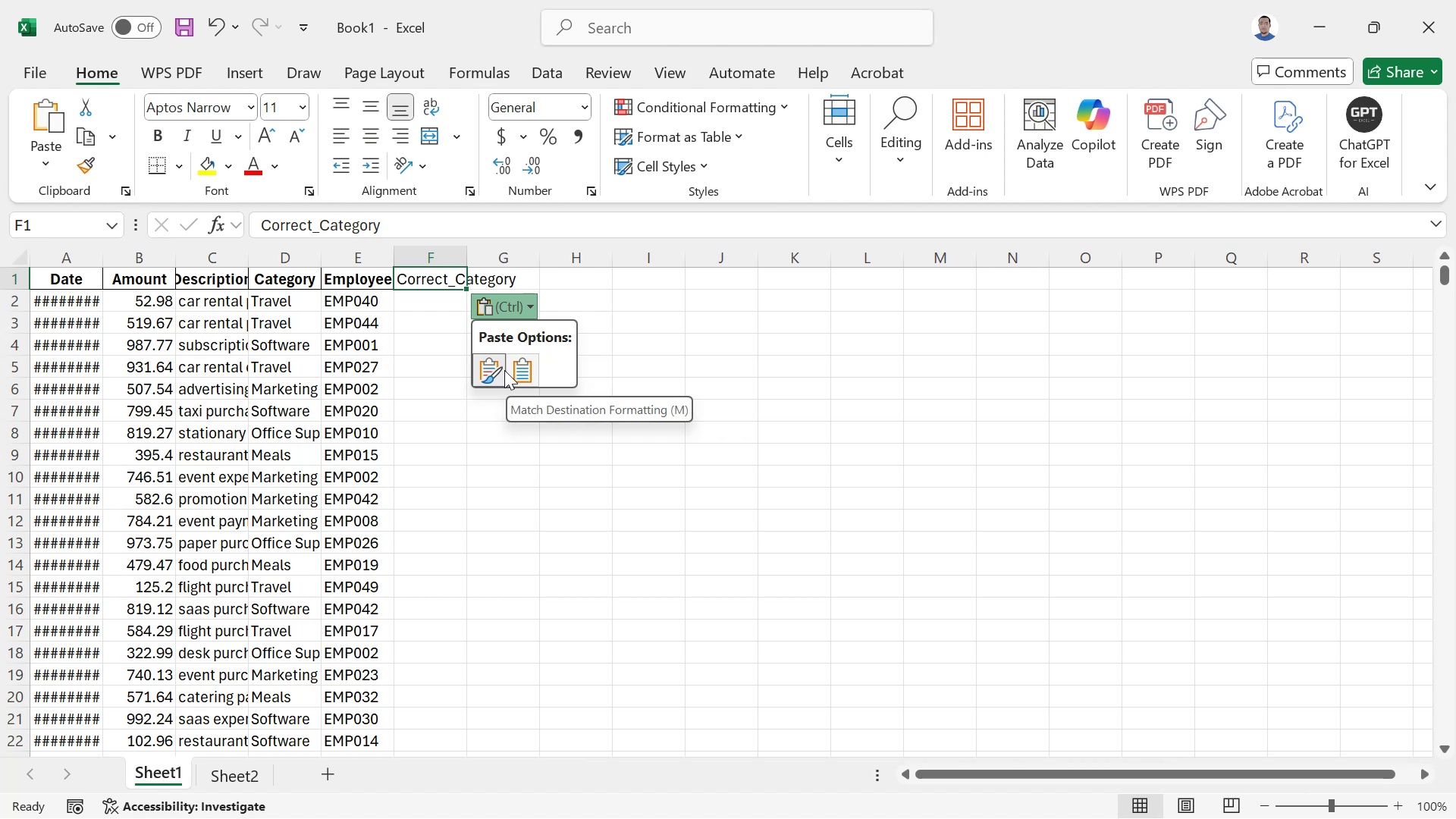 
left_click([491, 370])
 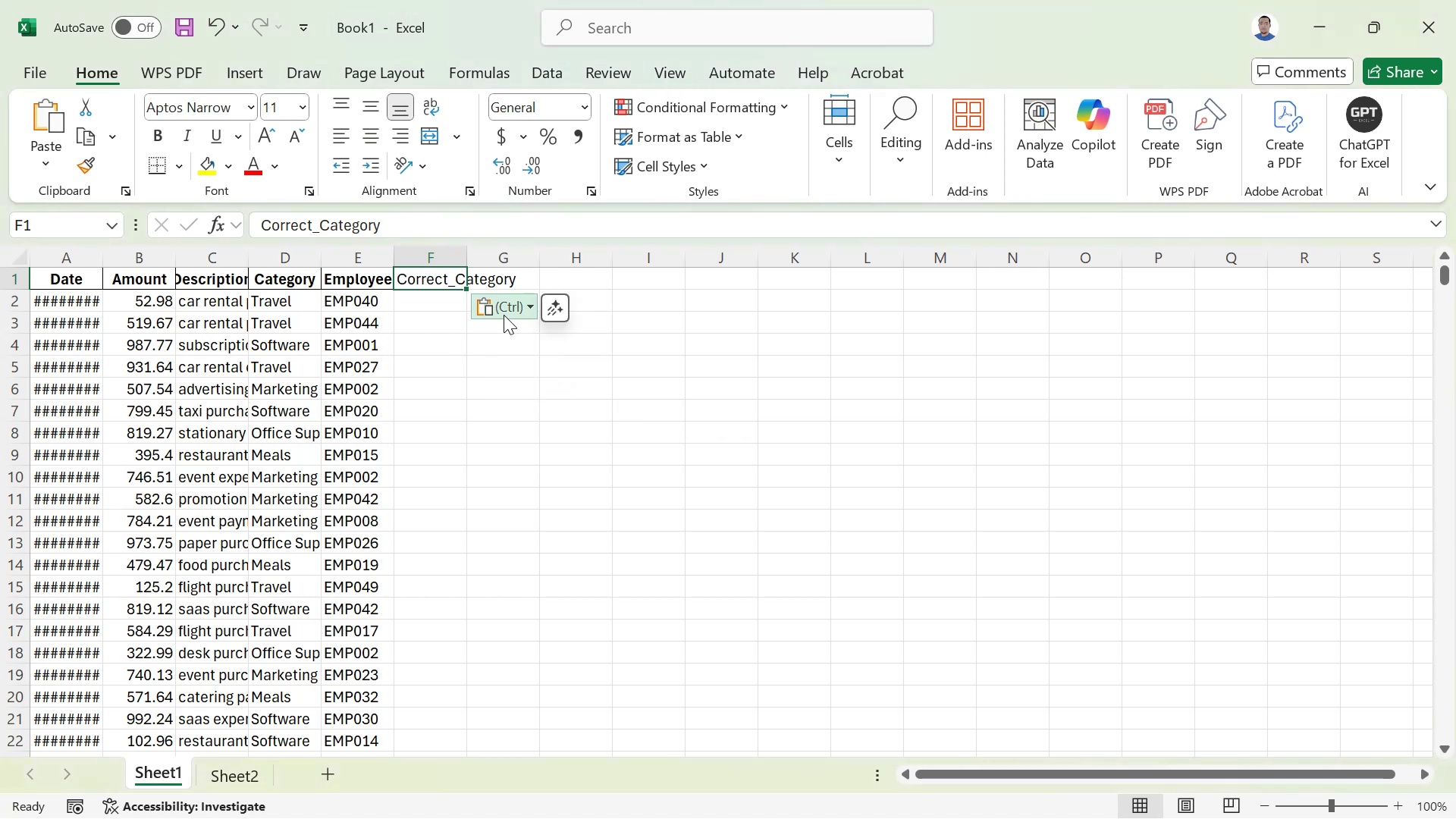 
left_click([522, 313])
 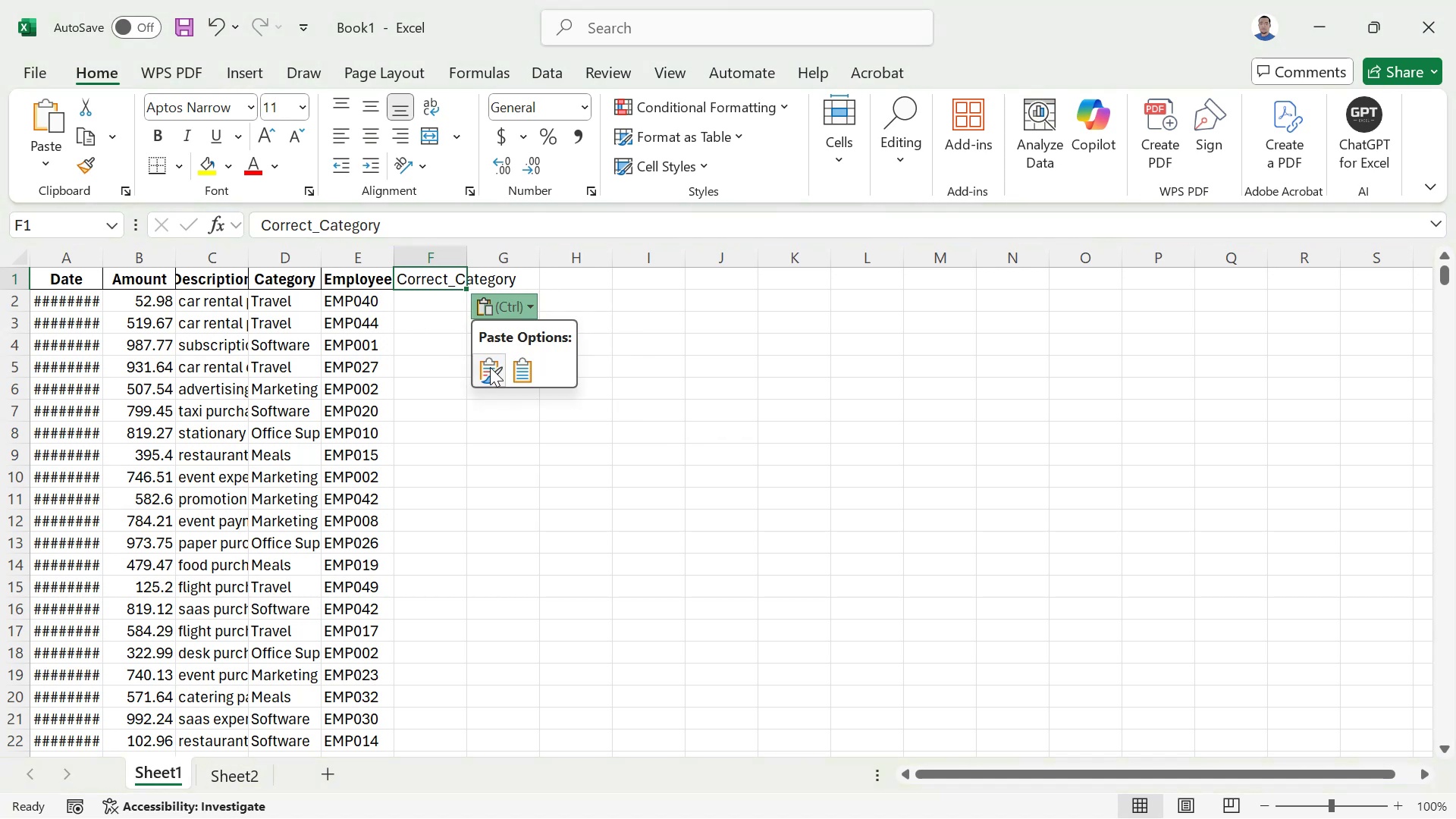 
left_click([490, 367])
 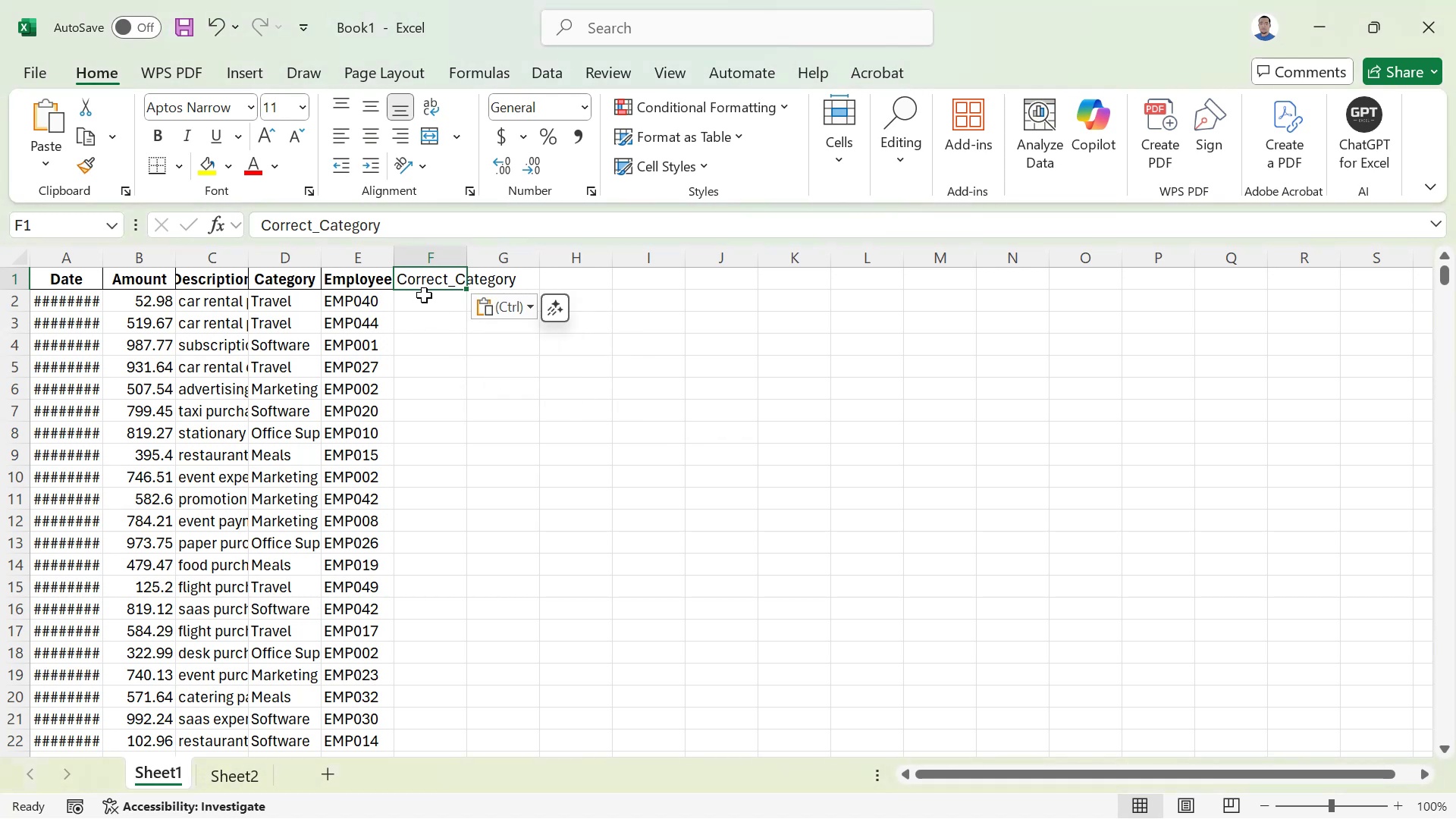 
left_click([424, 295])
 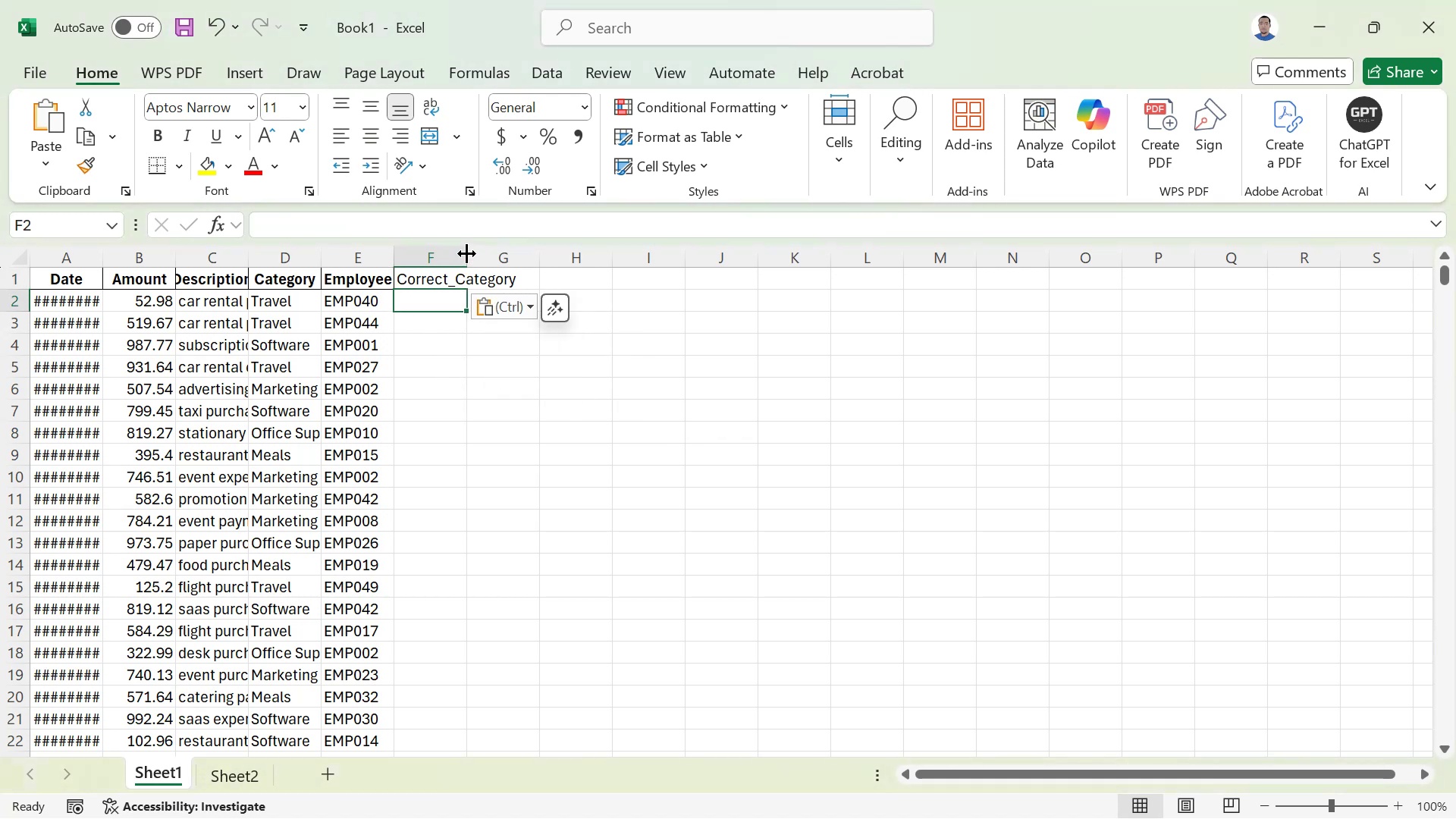 
double_click([466, 253])
 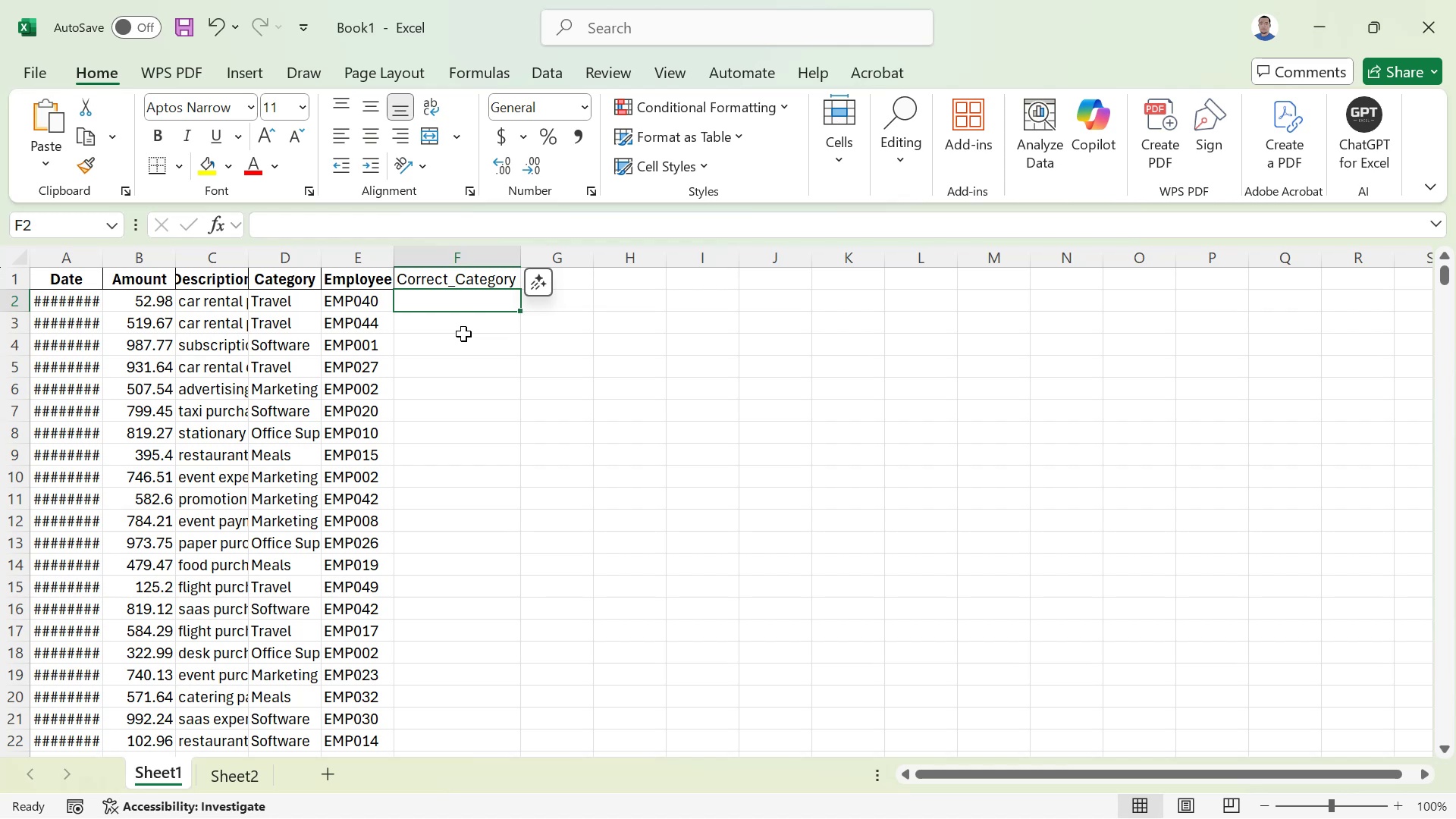 
left_click([463, 334])
 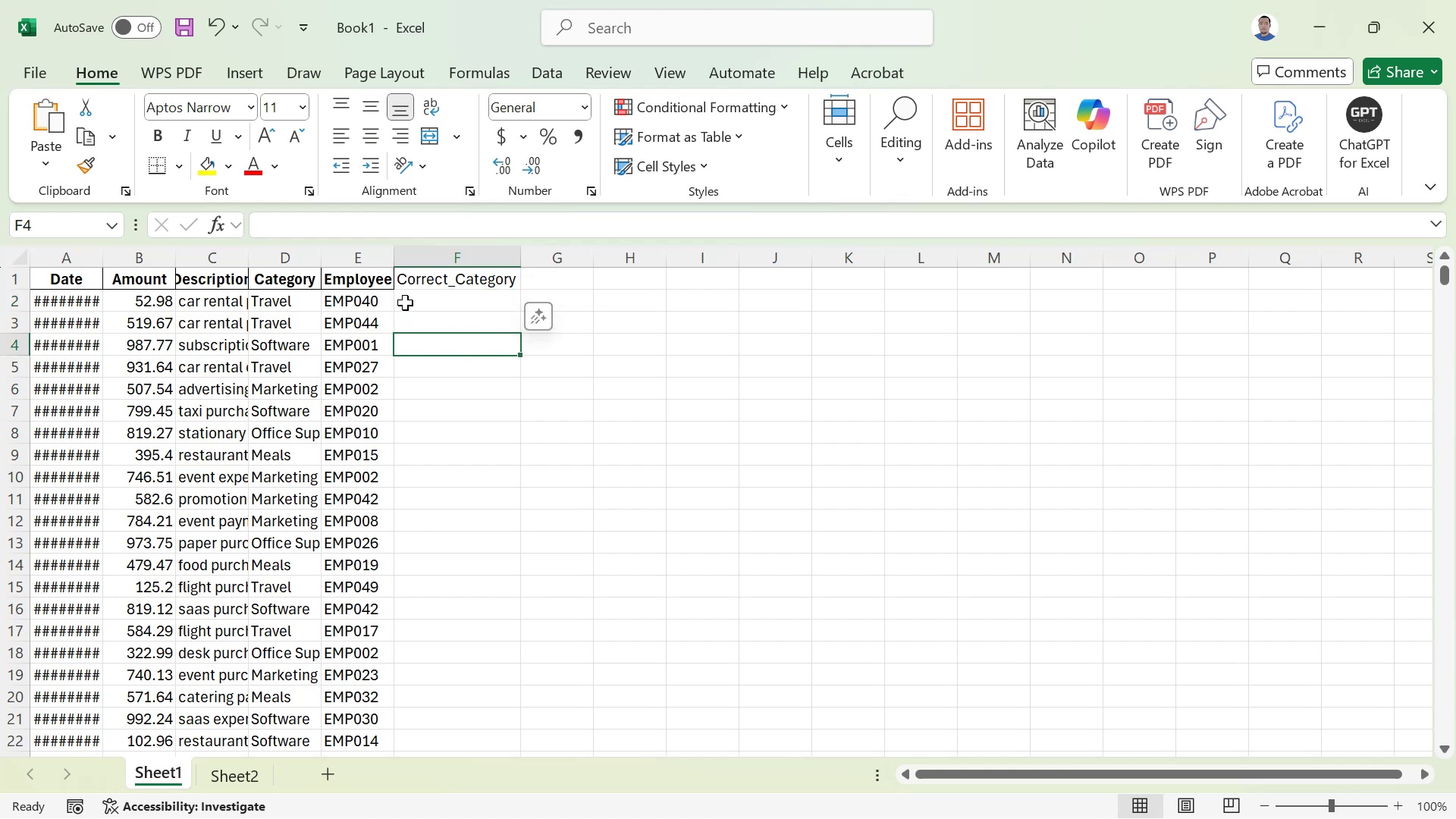 
left_click([405, 303])
 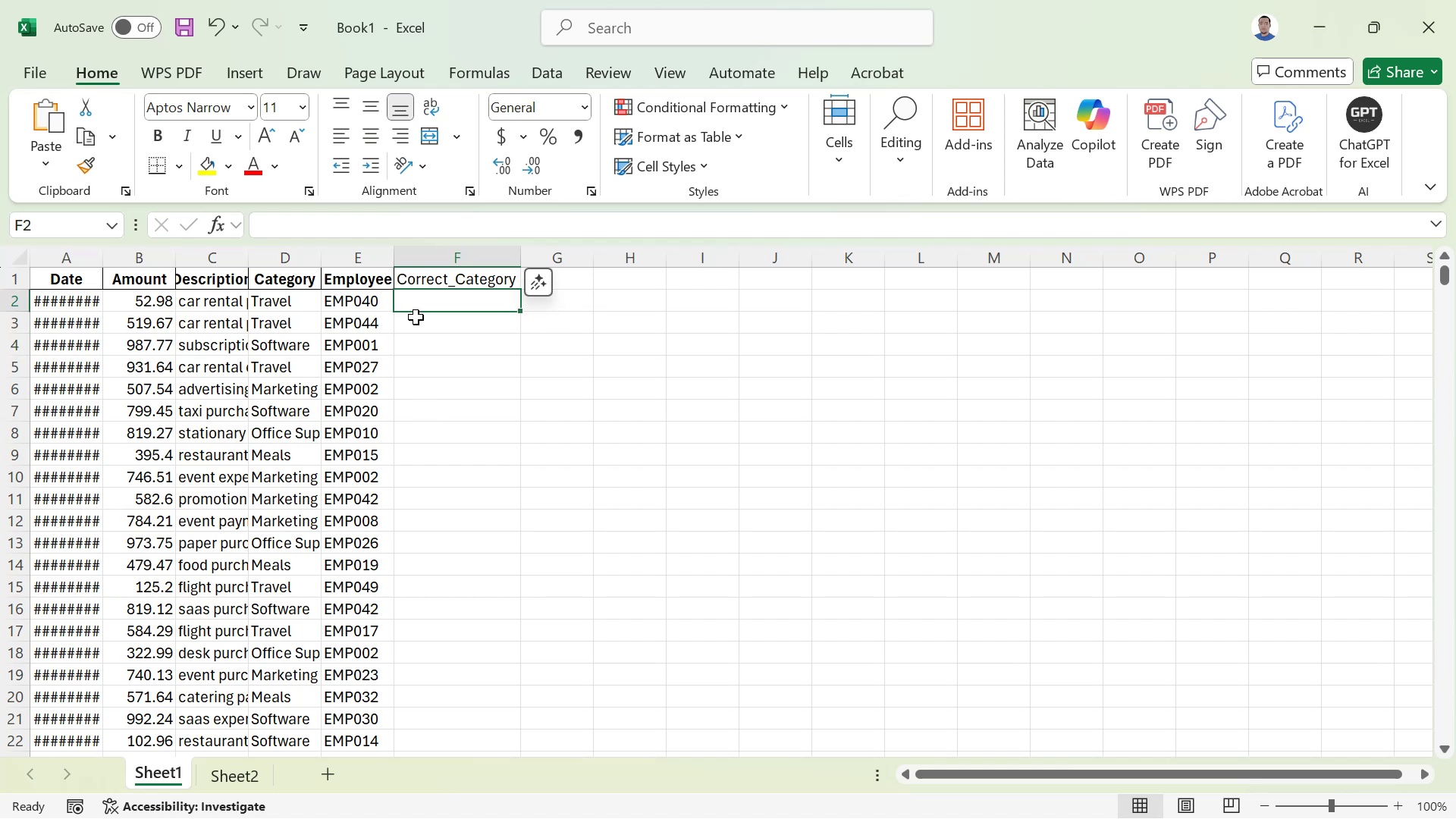 
left_click([422, 329])
 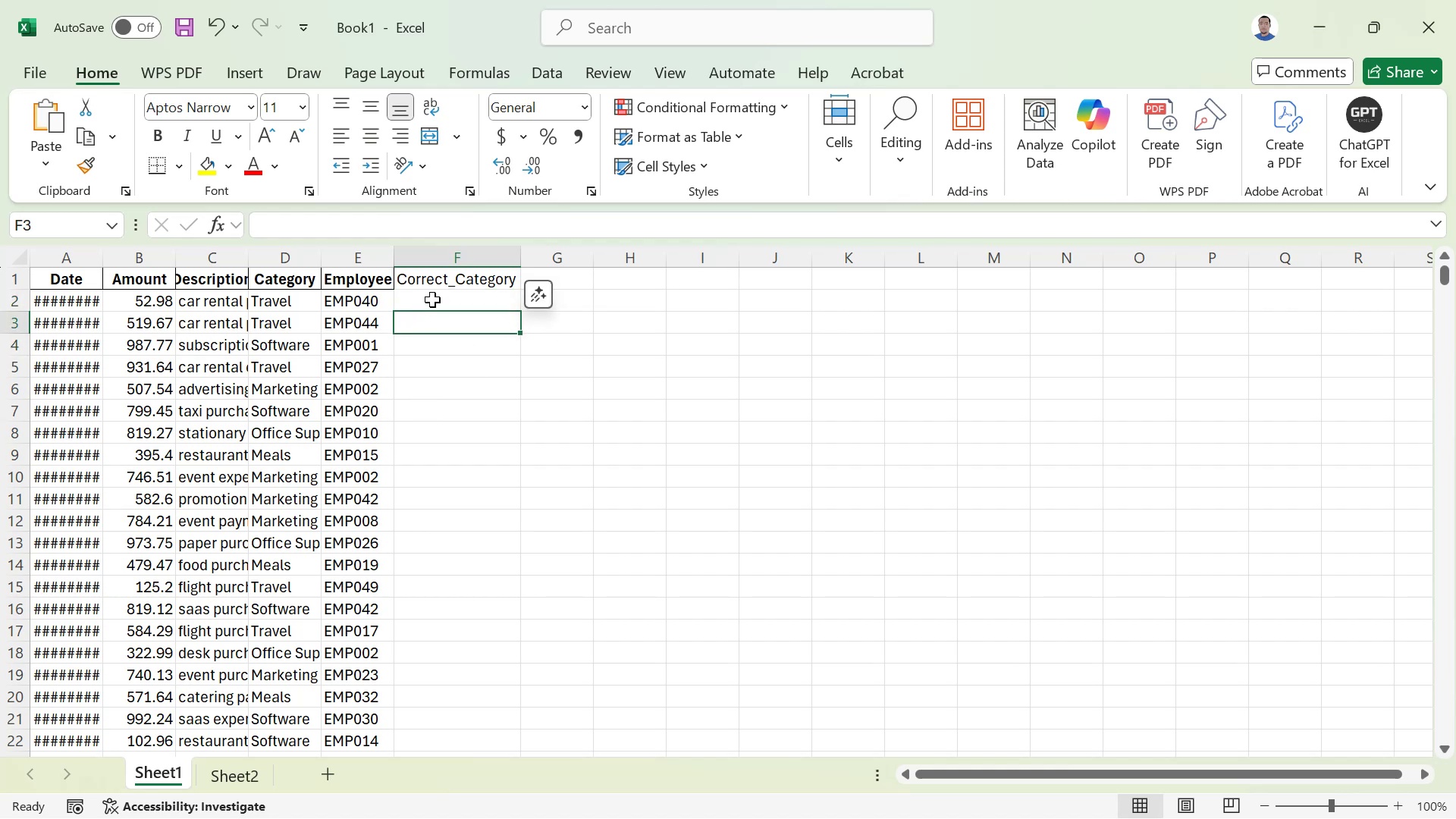 
left_click([432, 300])
 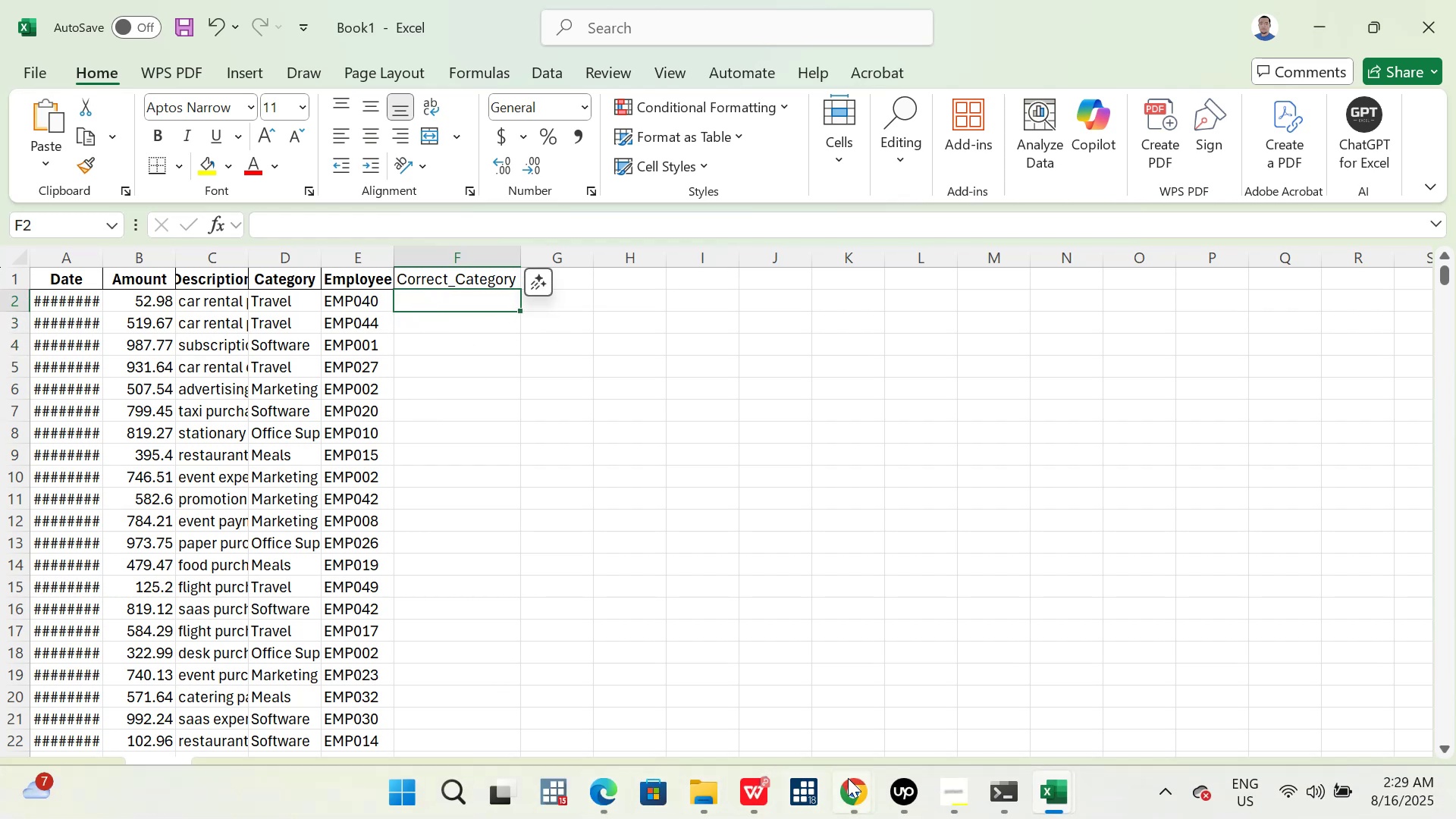 
wait(8.02)
 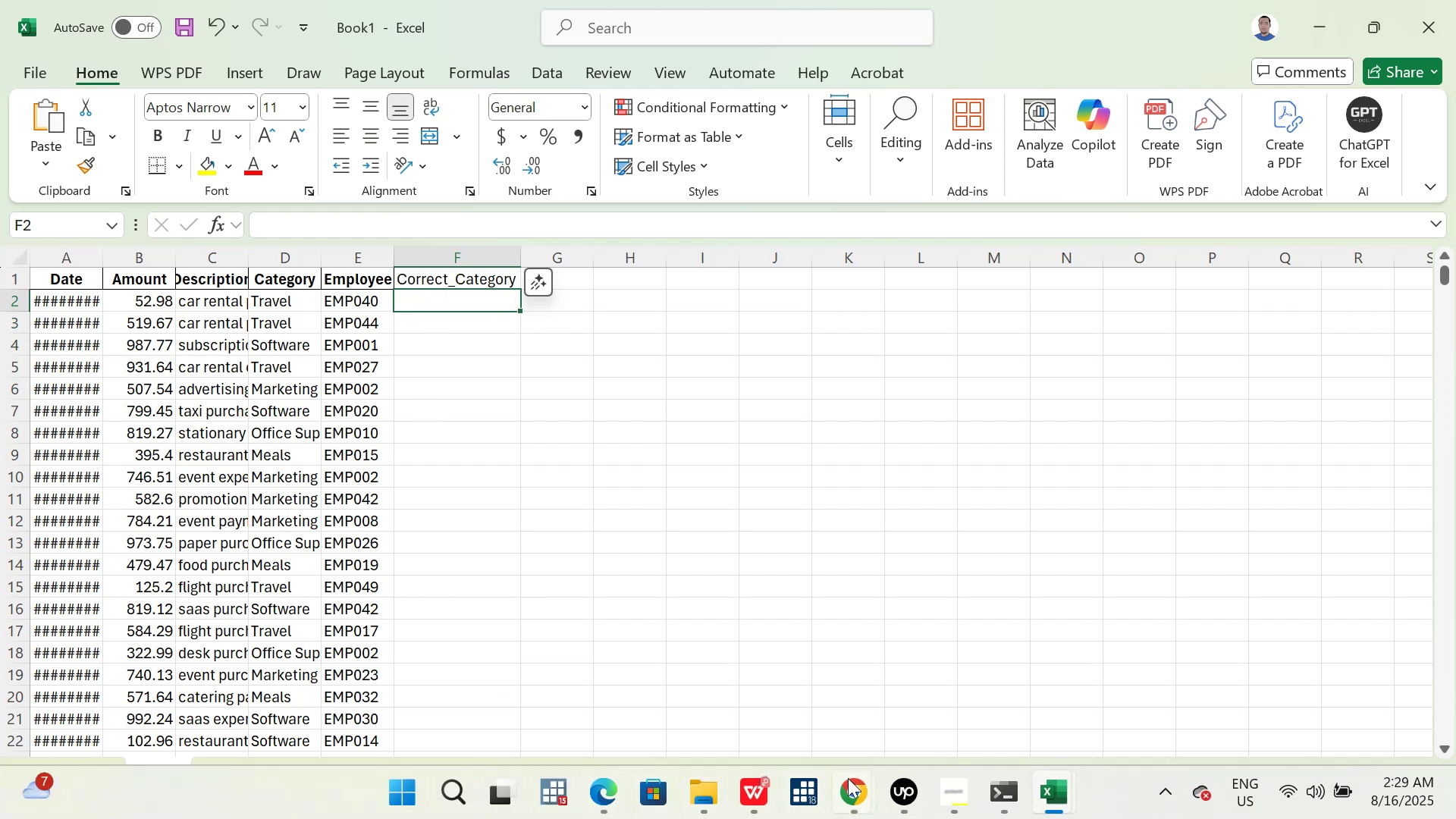 
left_click([670, 646])
 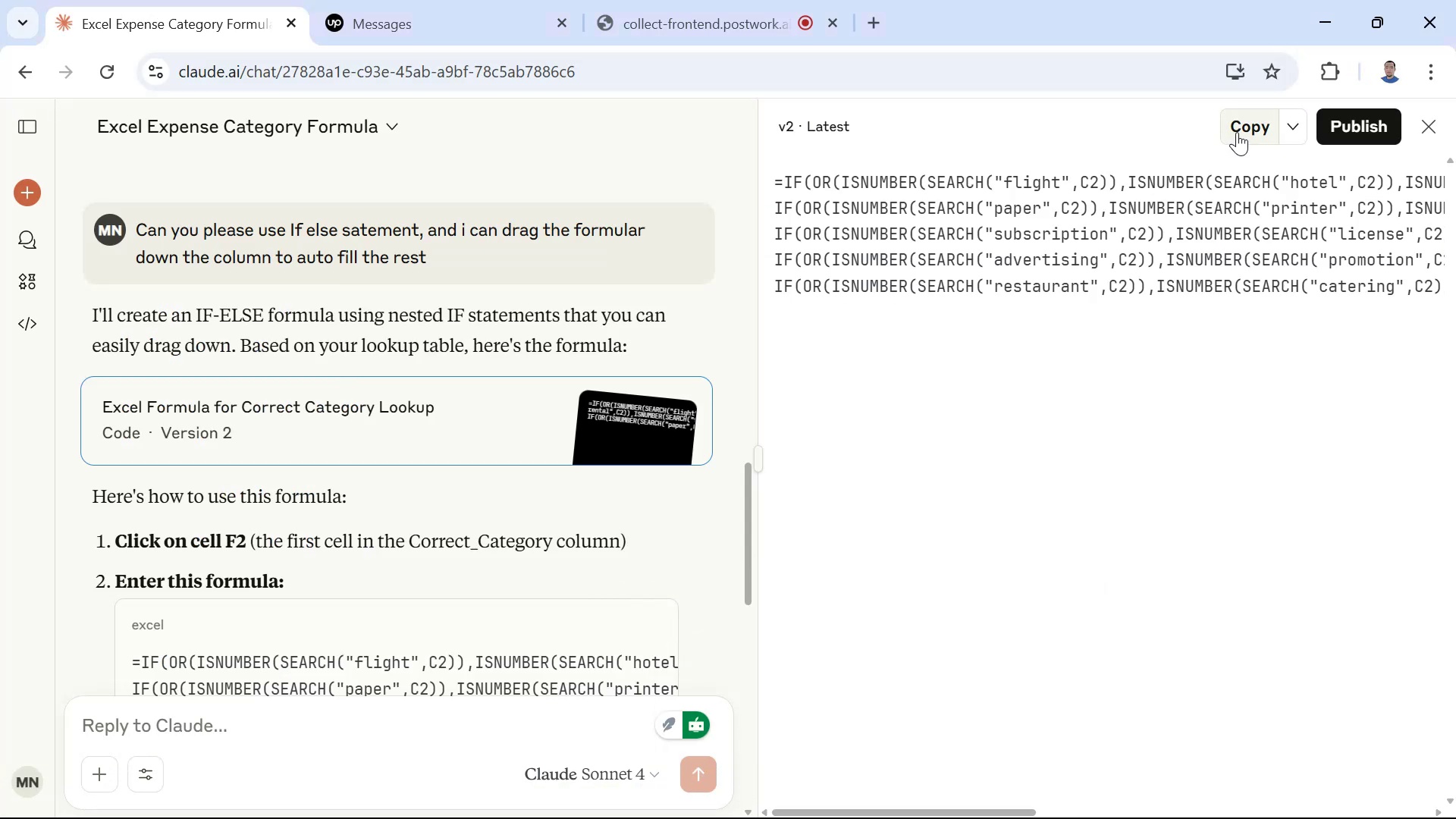 
left_click([1237, 132])
 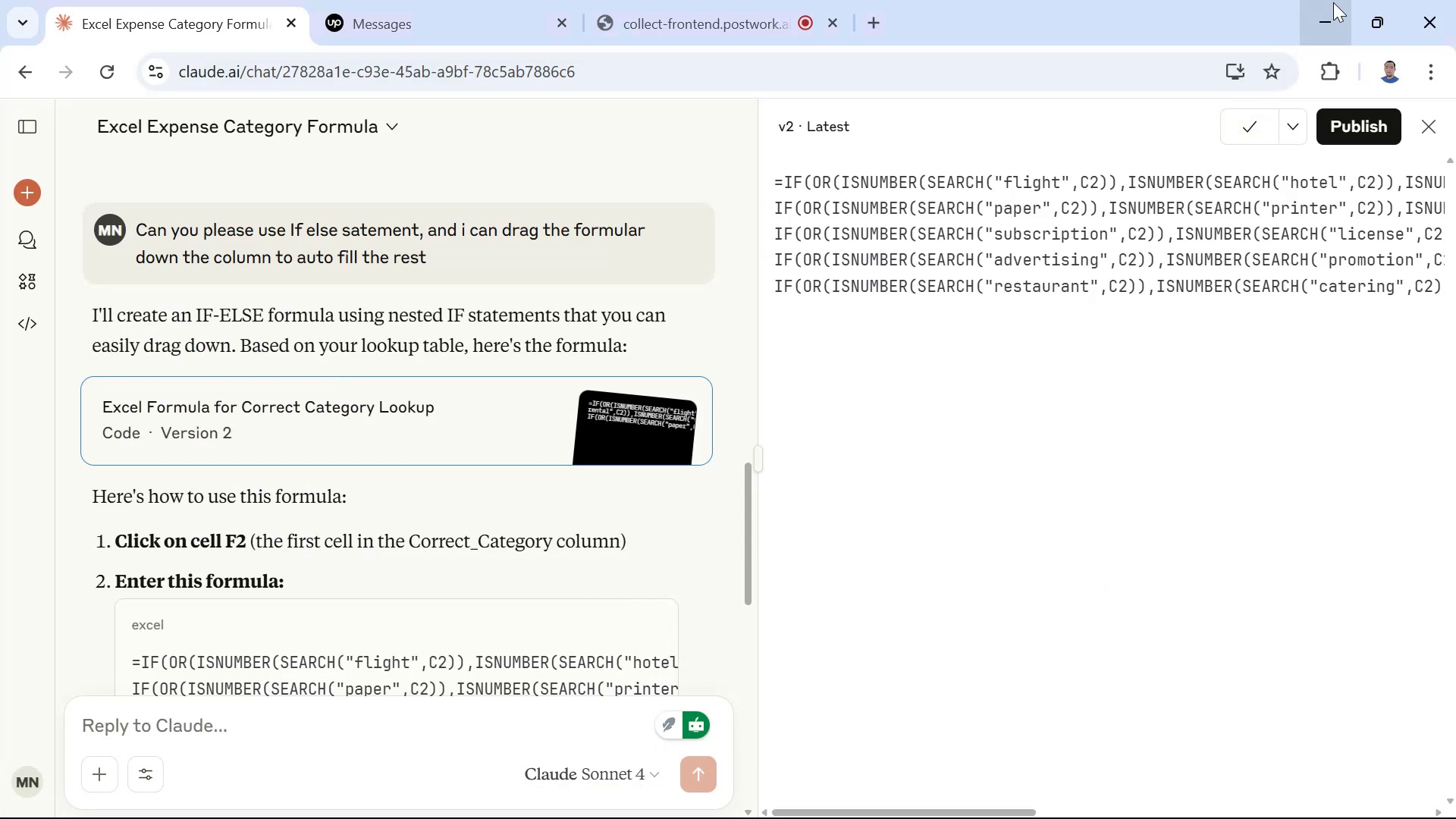 
left_click([1333, 2])
 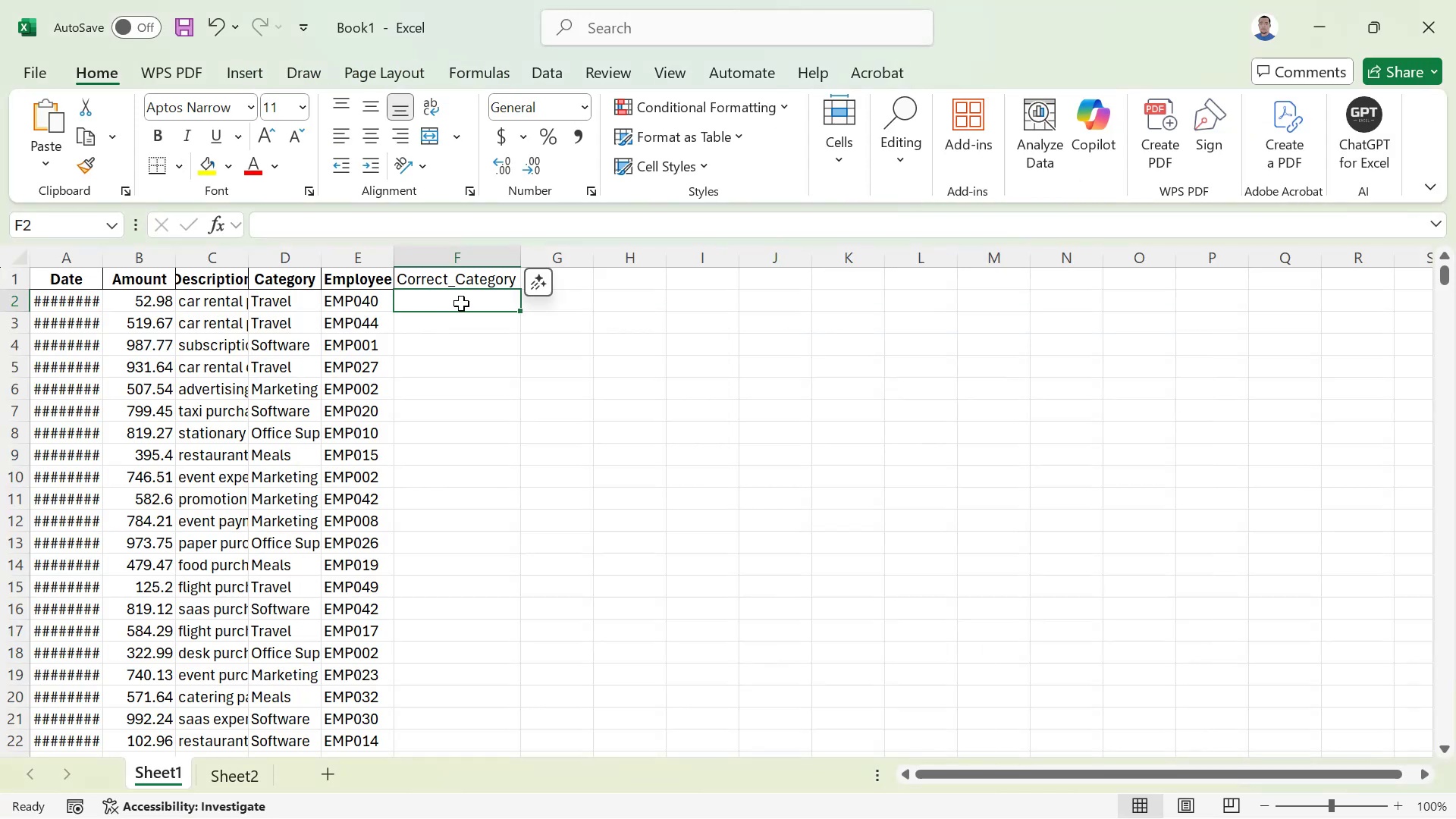 
double_click([463, 302])
 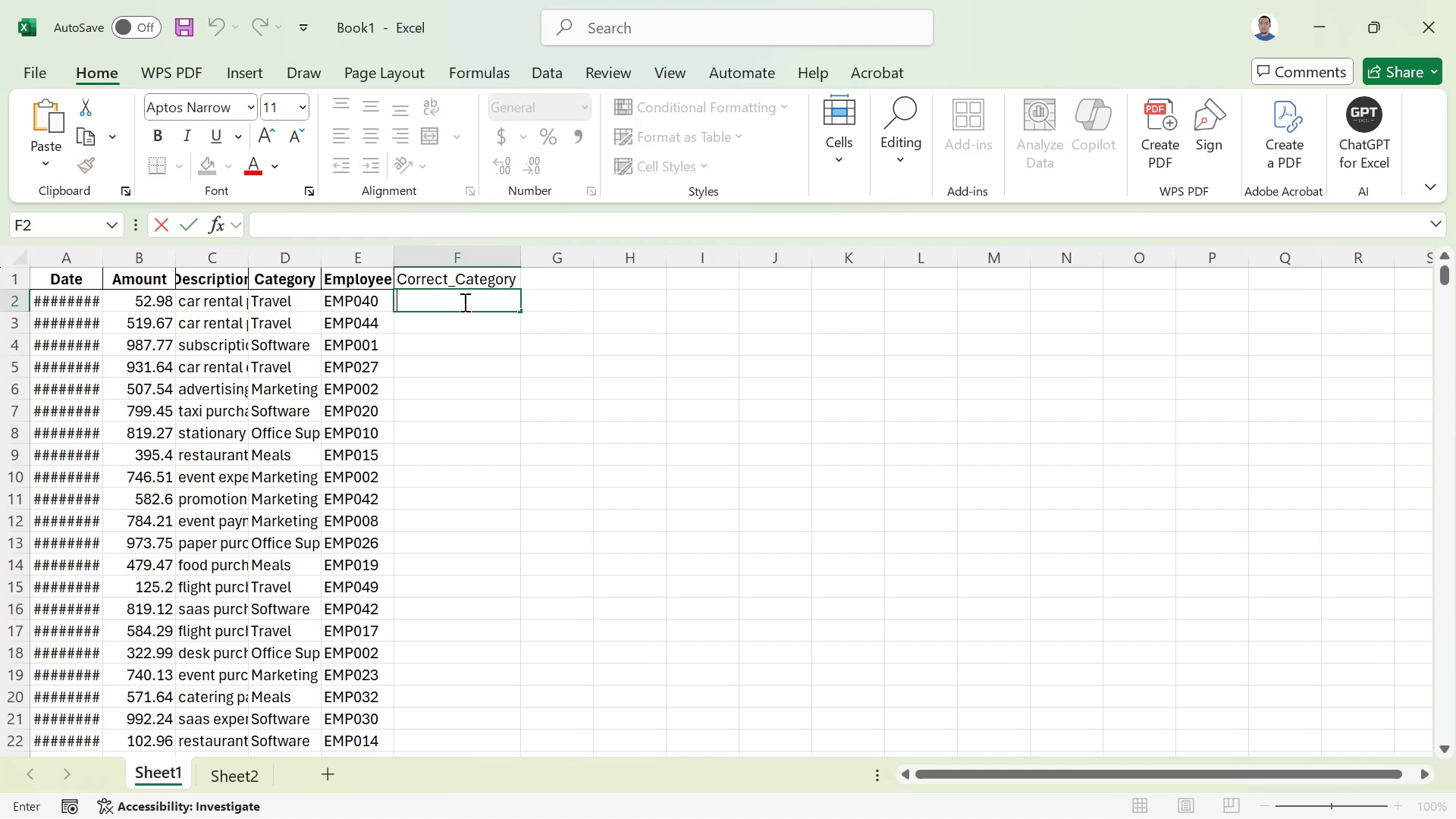 
key(Control+V)
 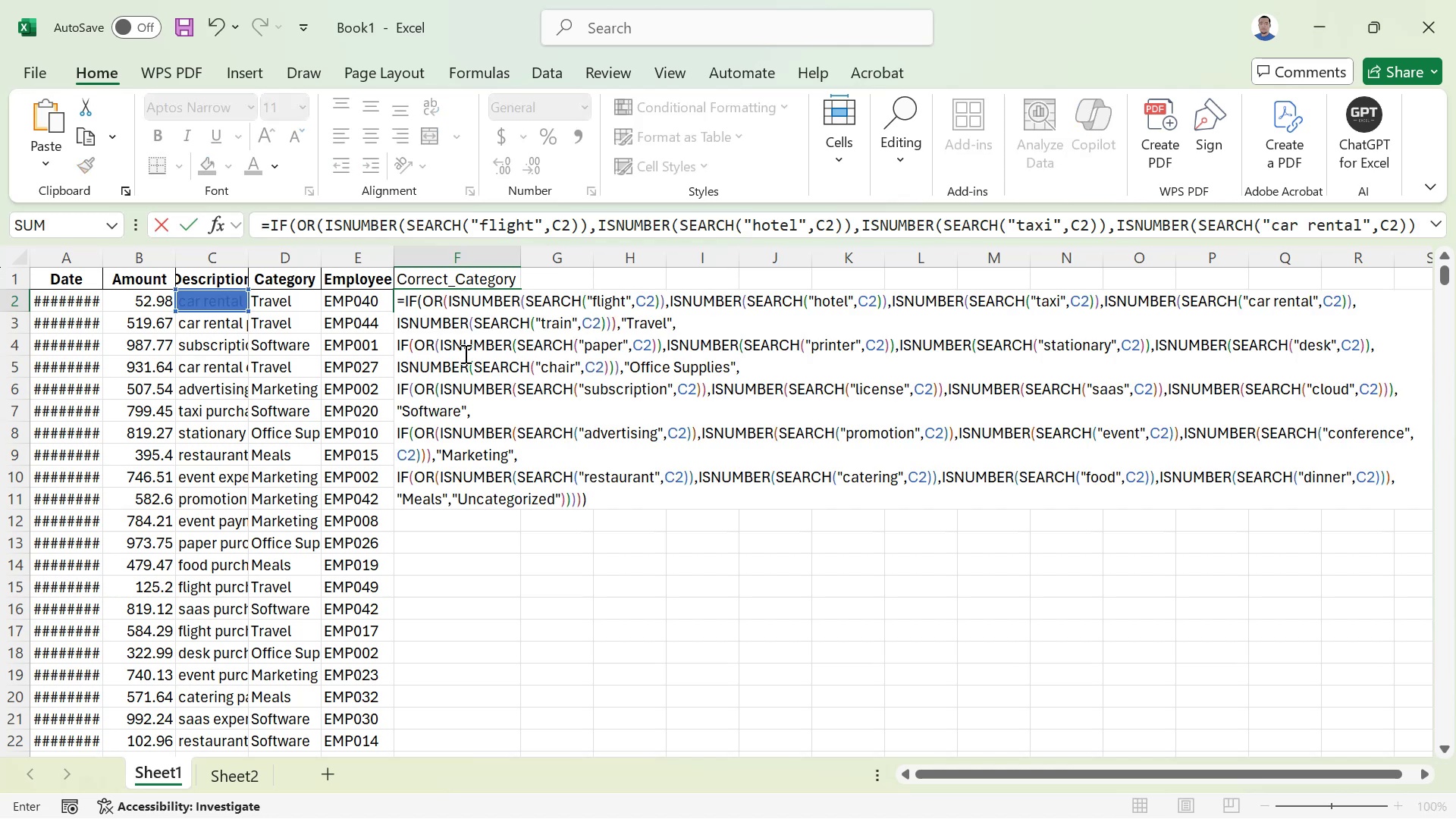 
wait(5.44)
 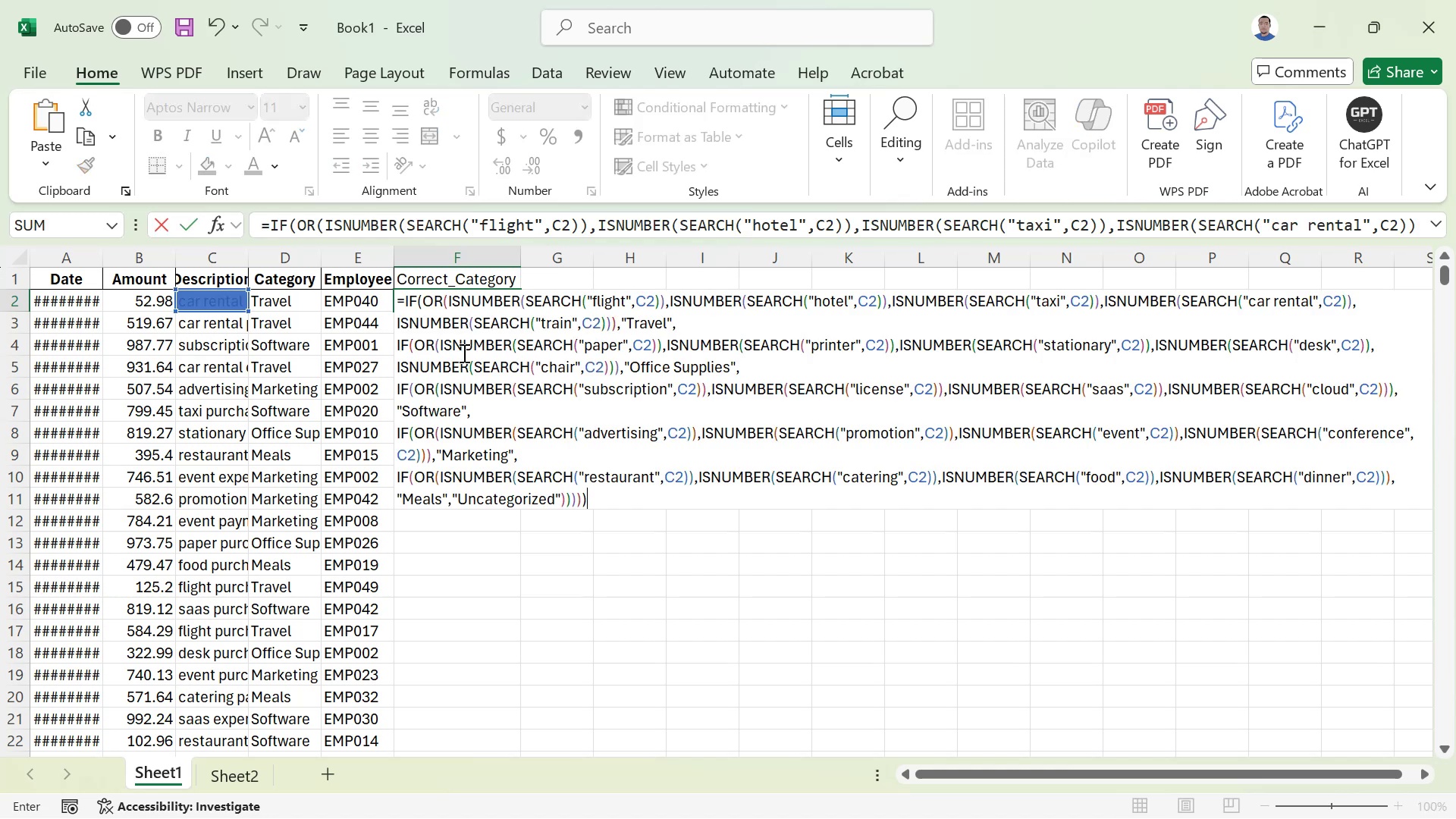 
key(Enter)
 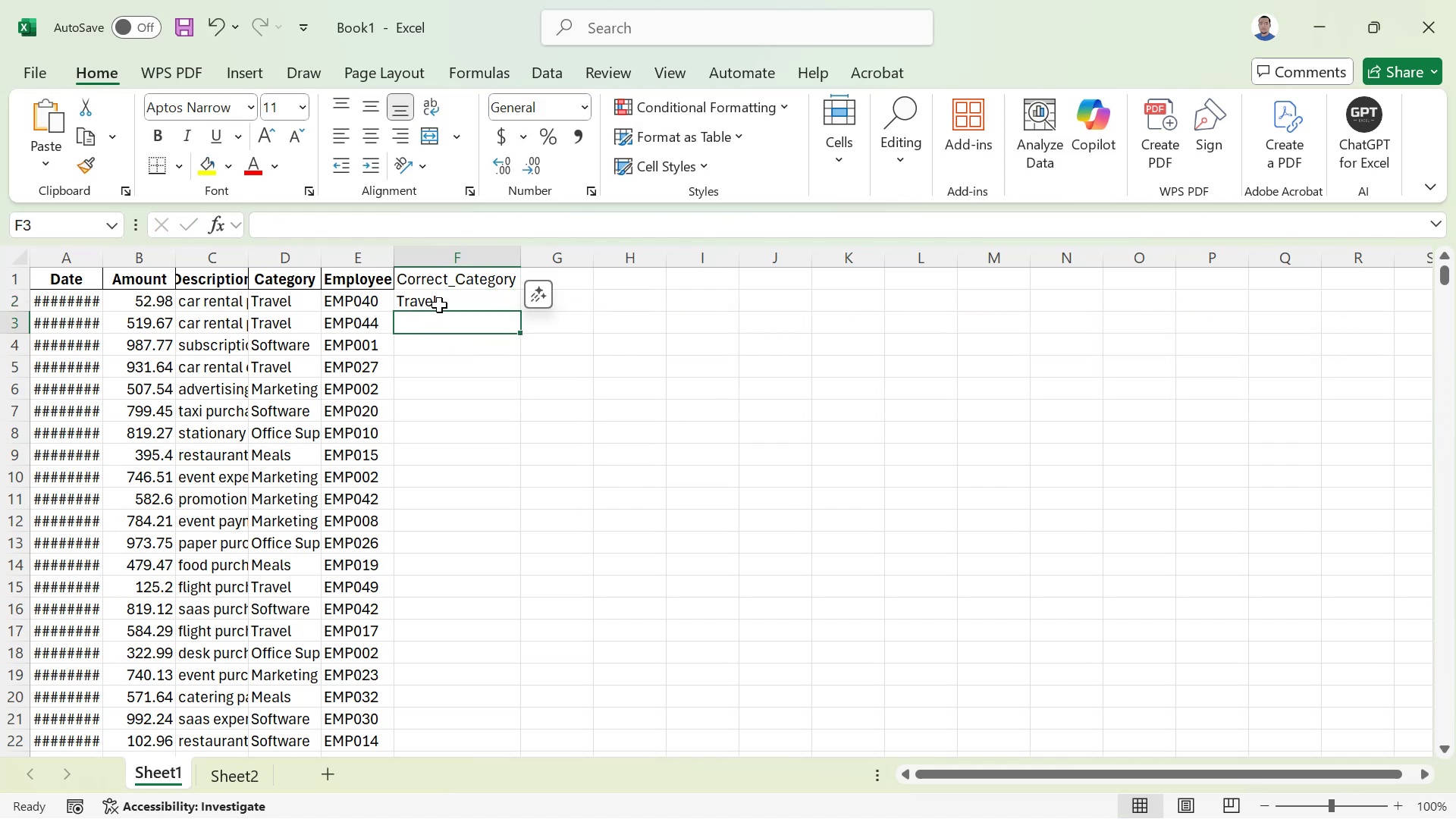 
left_click([446, 300])
 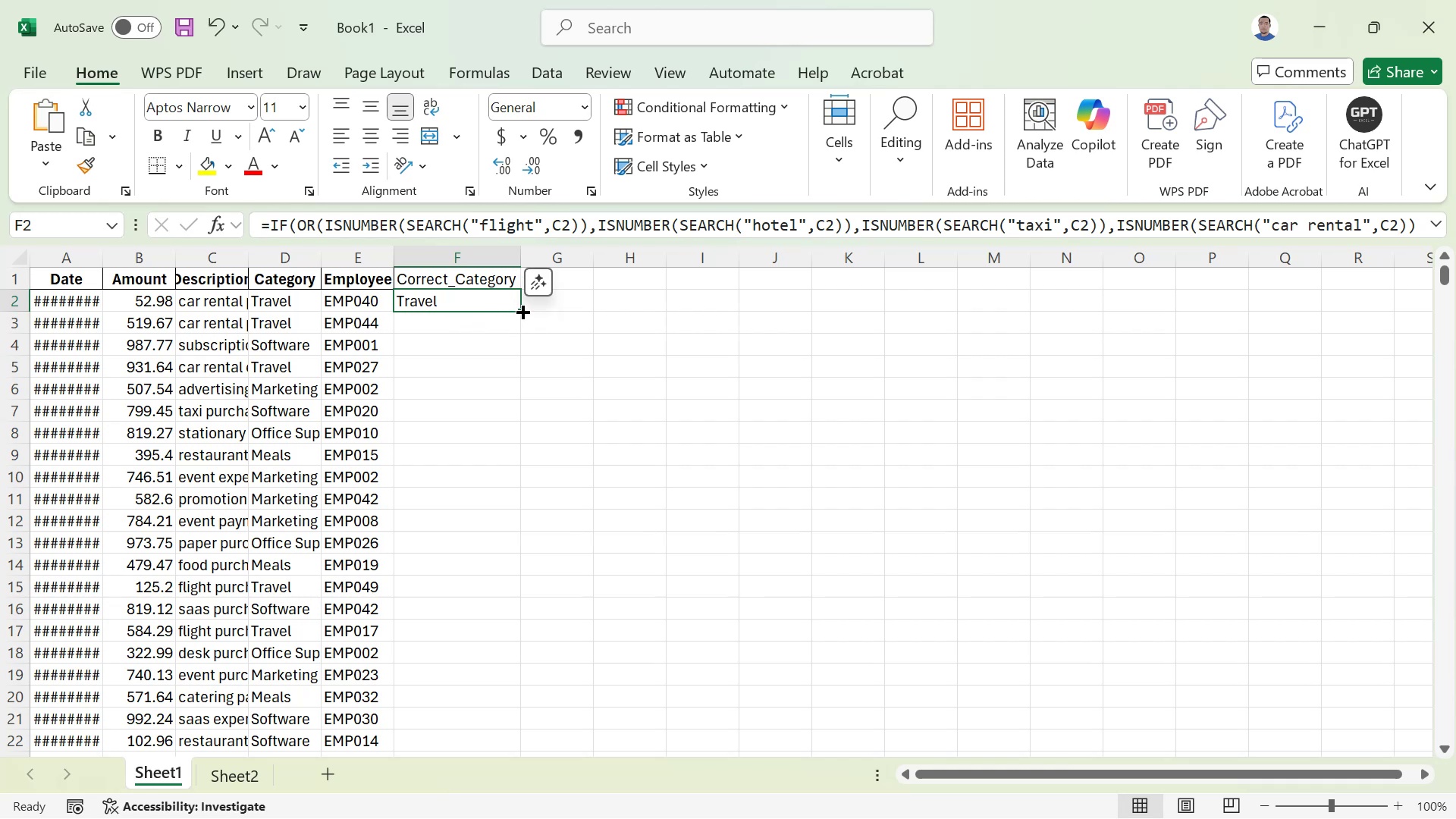 
wait(10.67)
 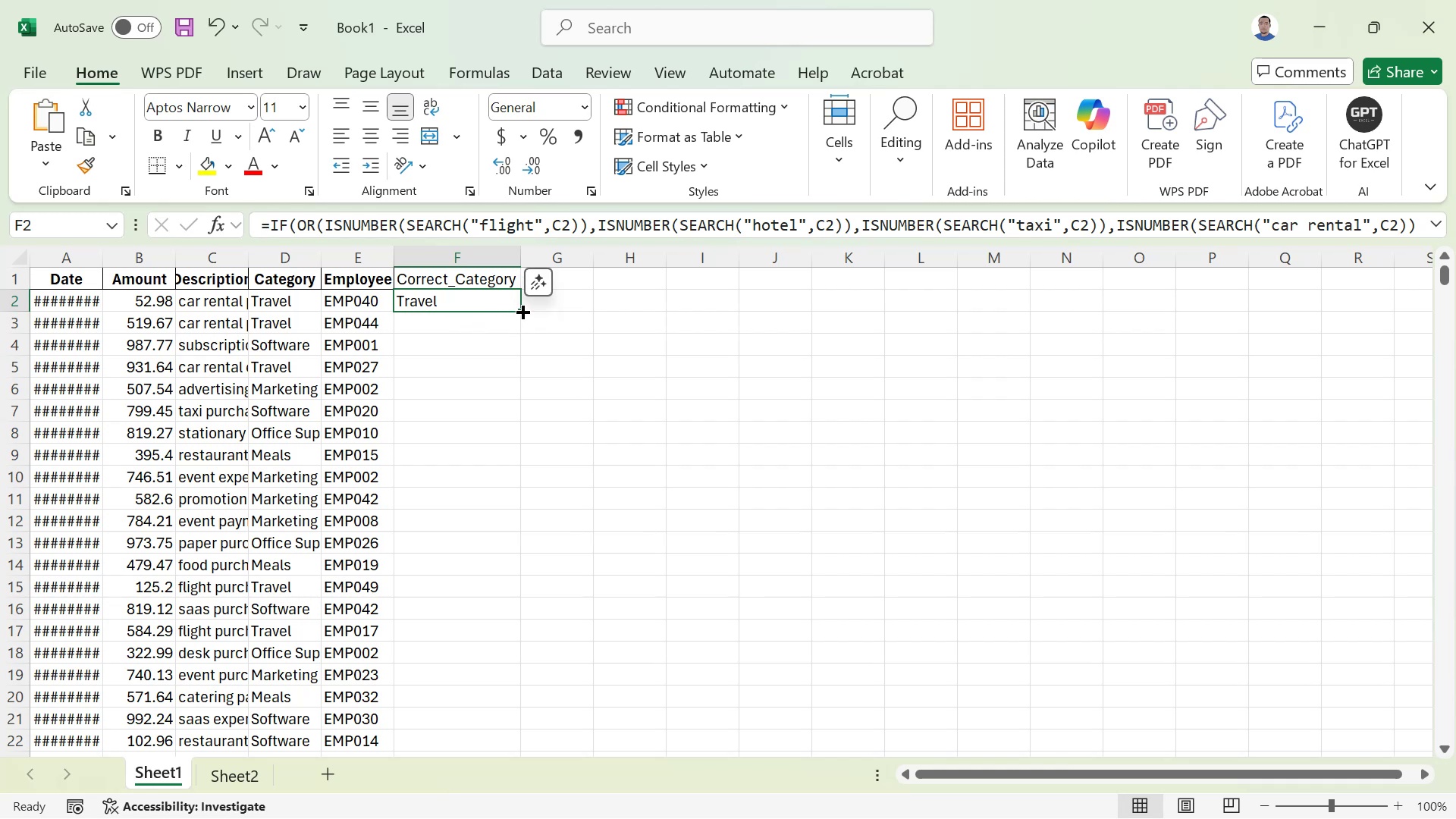 
left_click_drag(start_coordinate=[522, 314], to_coordinate=[502, 373])
 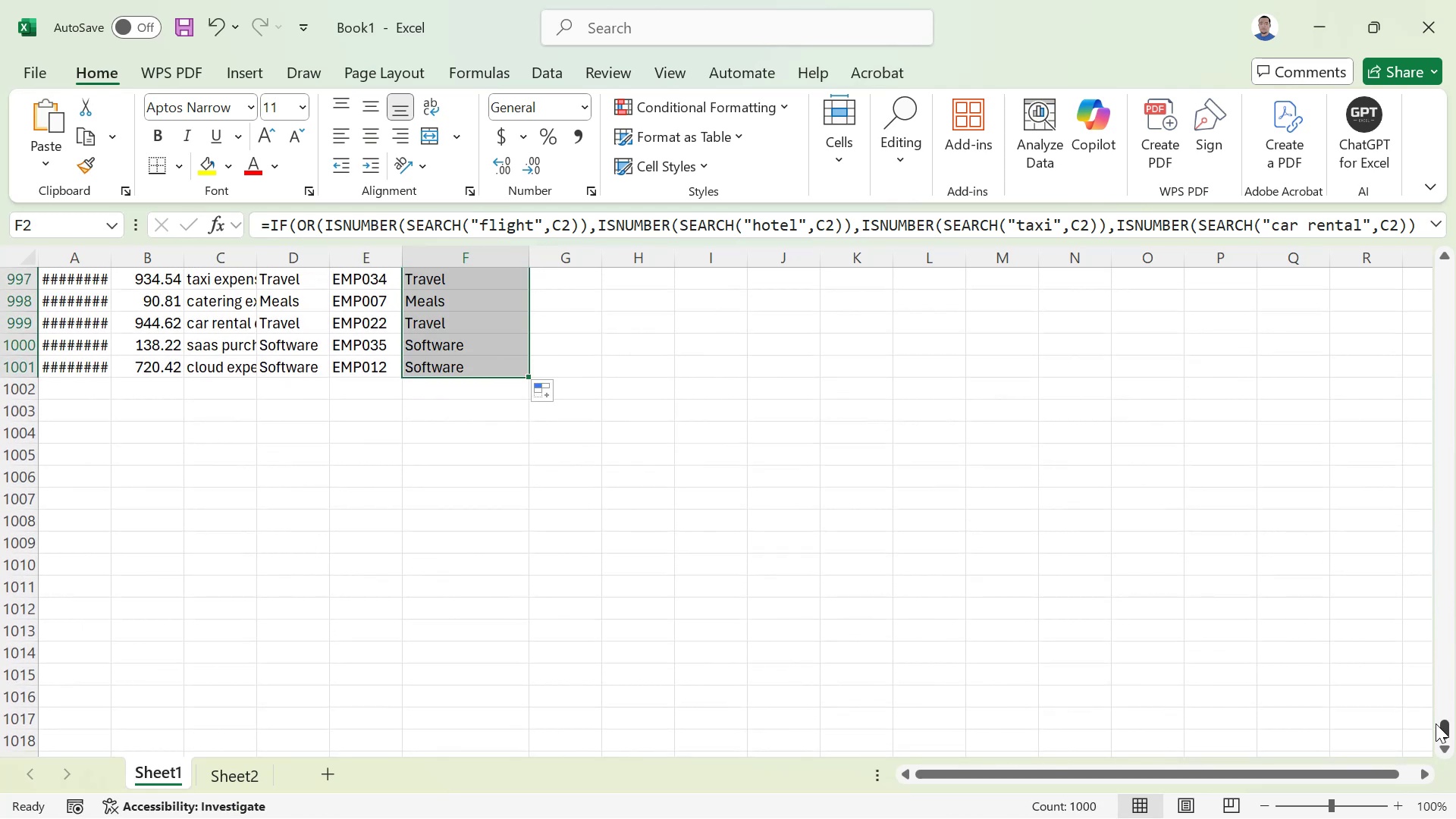 
left_click_drag(start_coordinate=[1446, 727], to_coordinate=[1420, 225])
 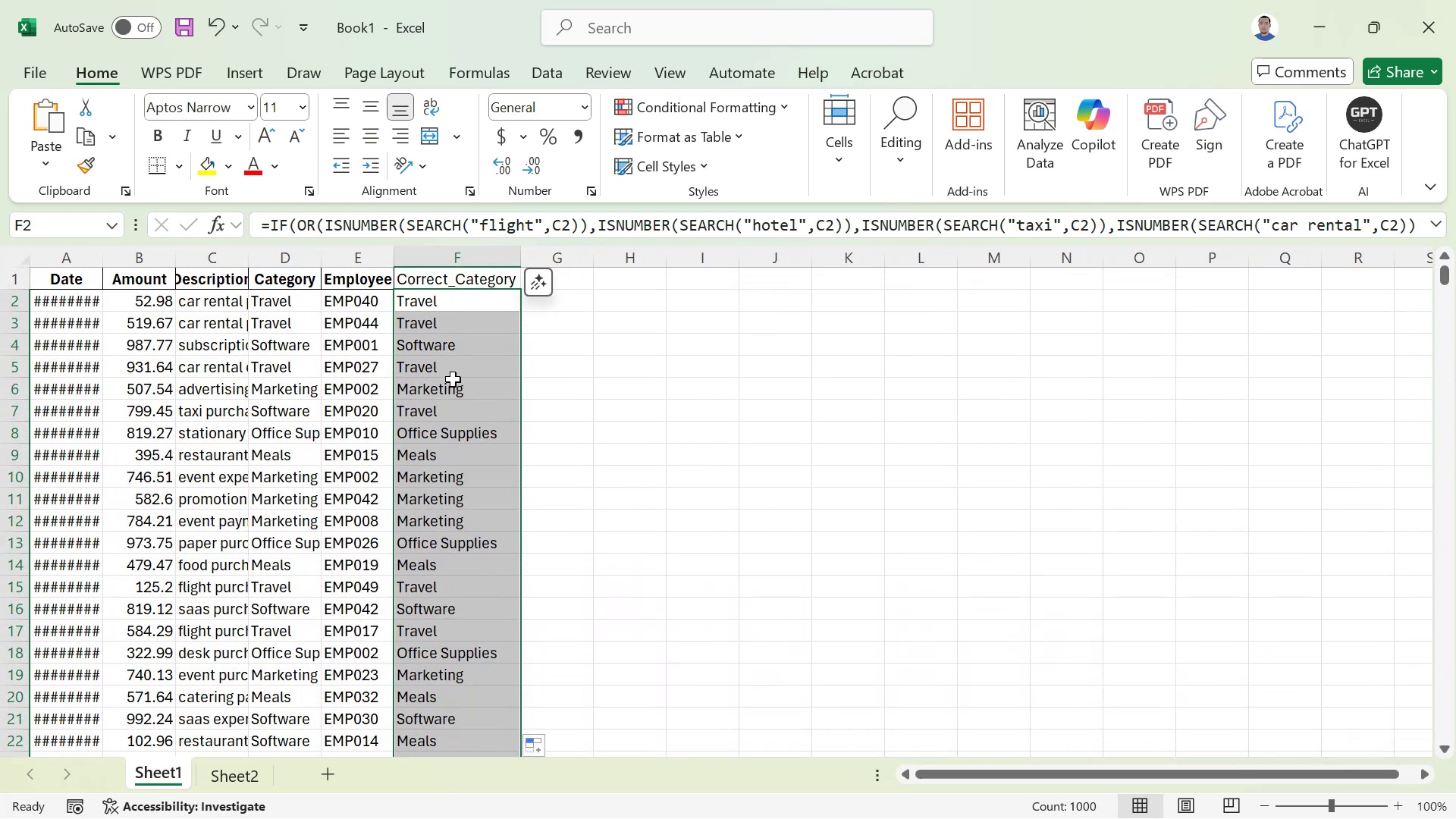 
left_click([453, 379])
 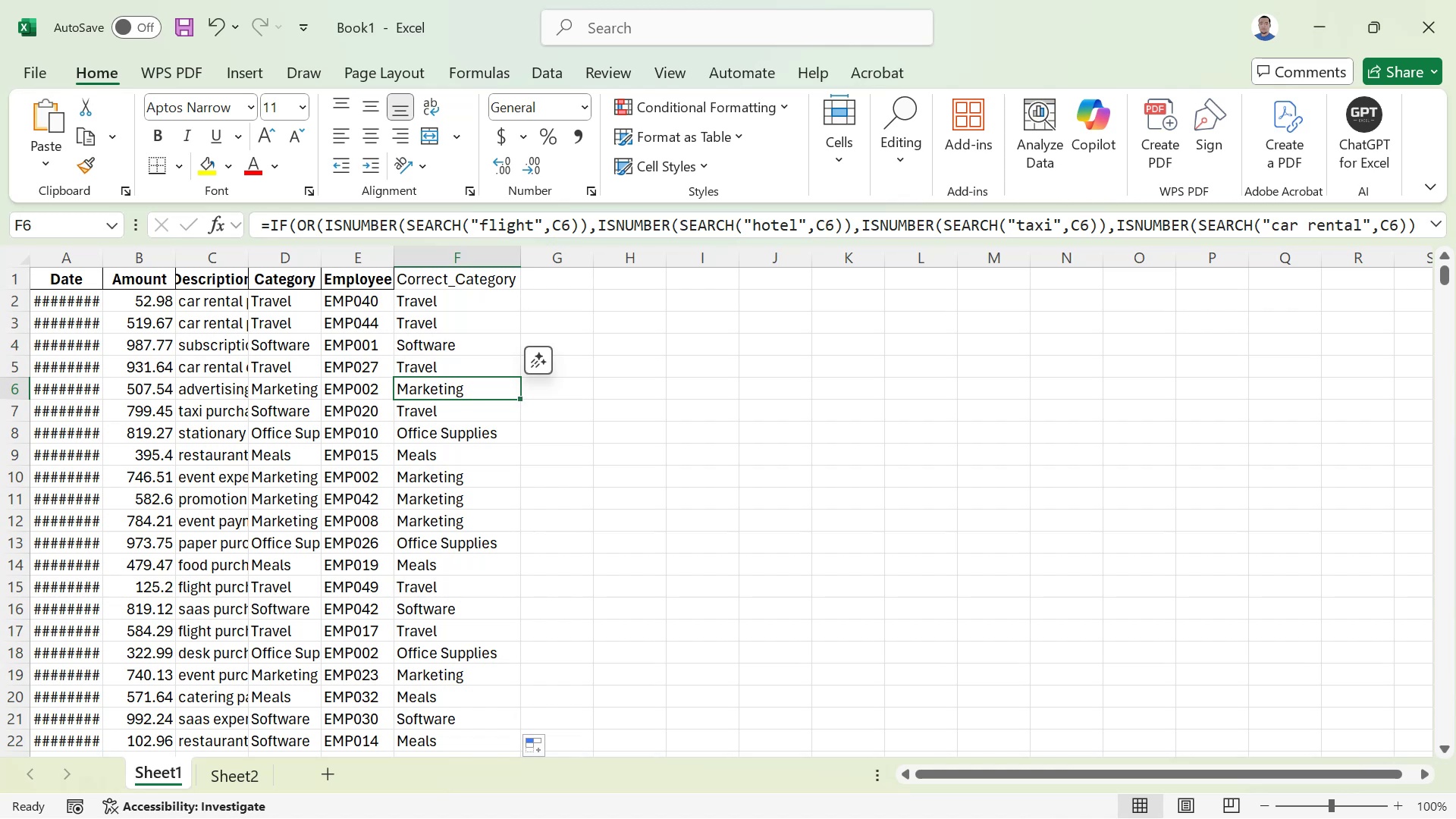 
wait(16.37)
 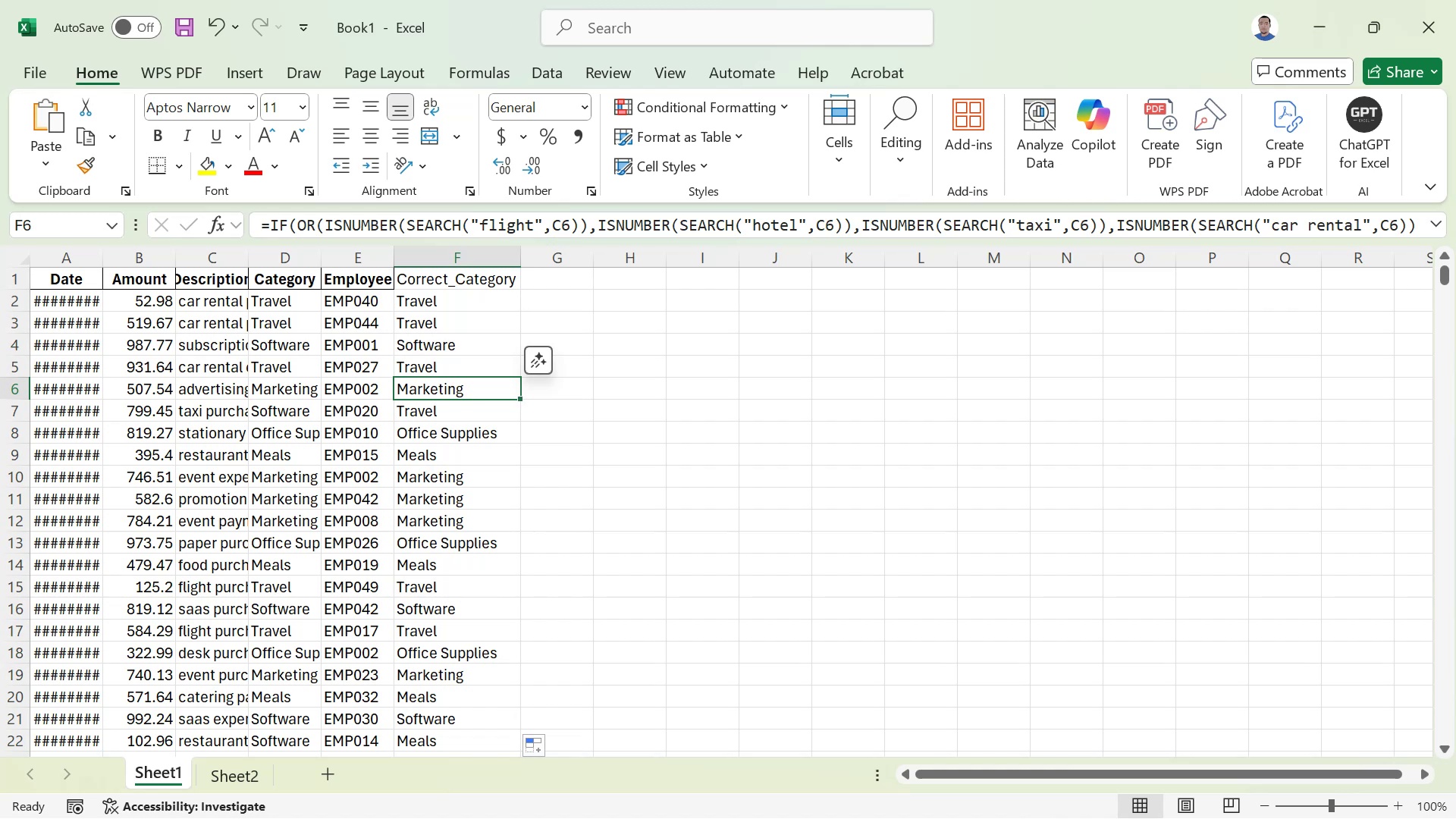 
left_click_drag(start_coordinate=[1444, 277], to_coordinate=[1408, 266])
 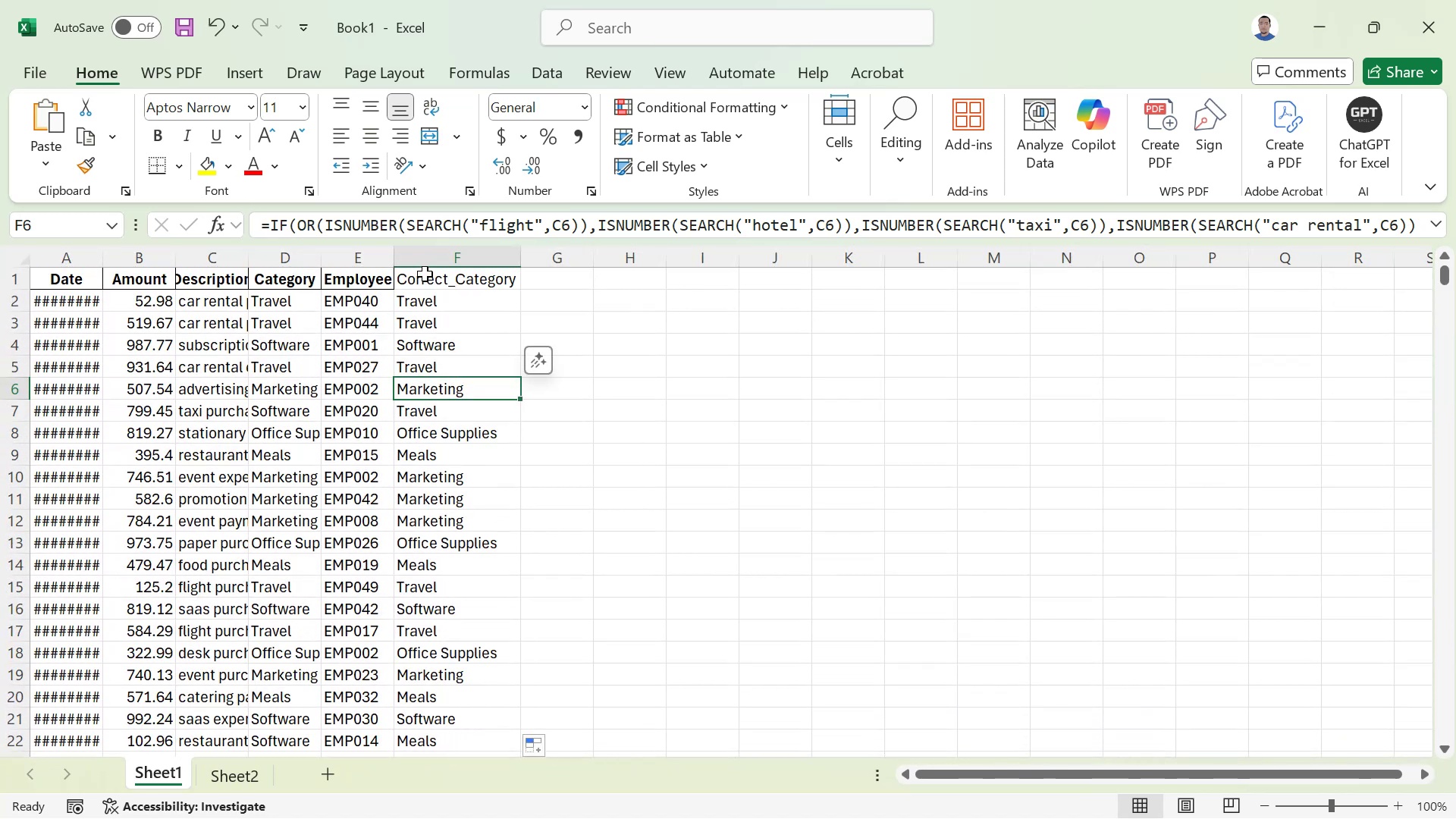 
left_click([431, 275])
 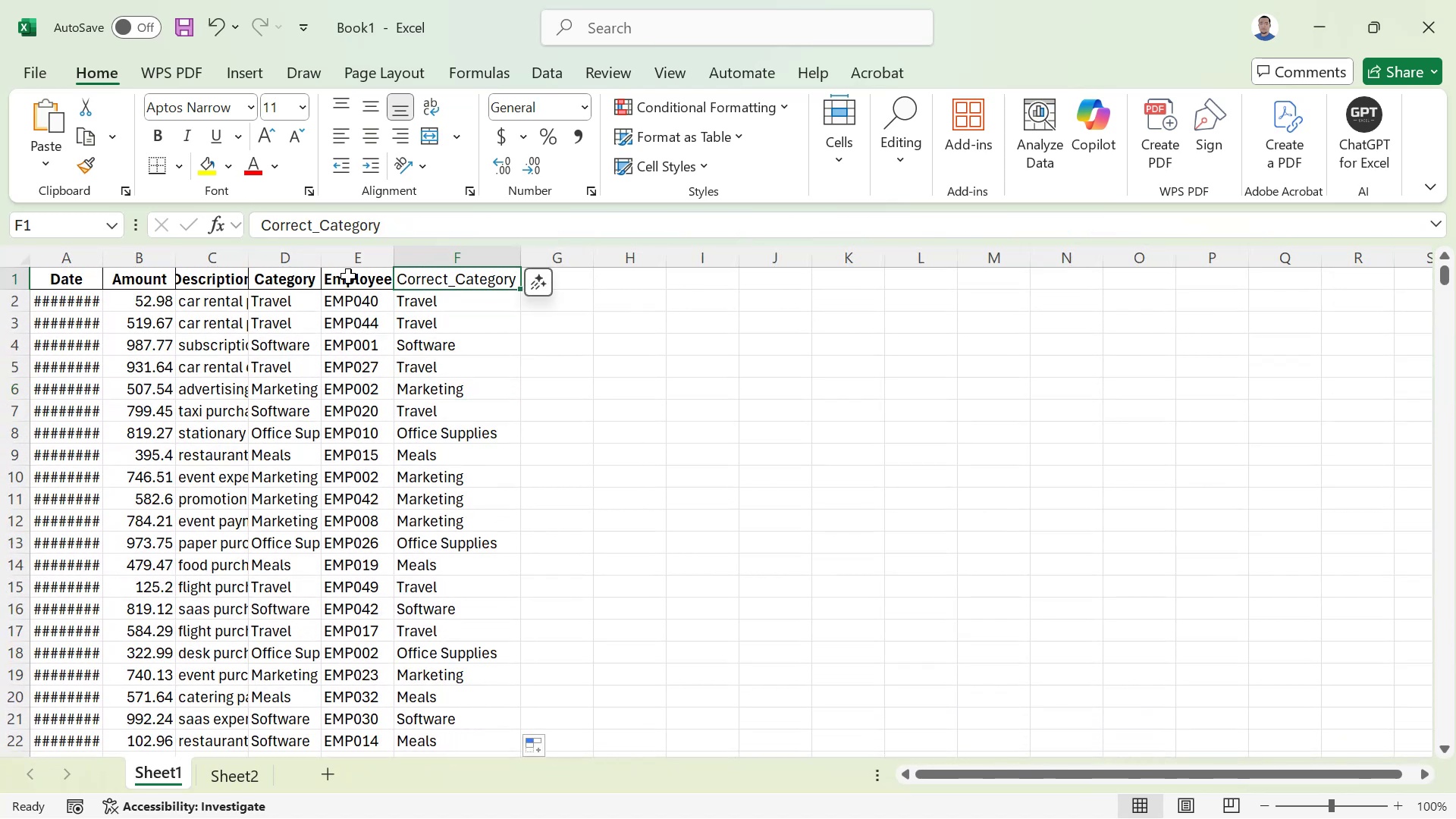 
left_click([348, 276])
 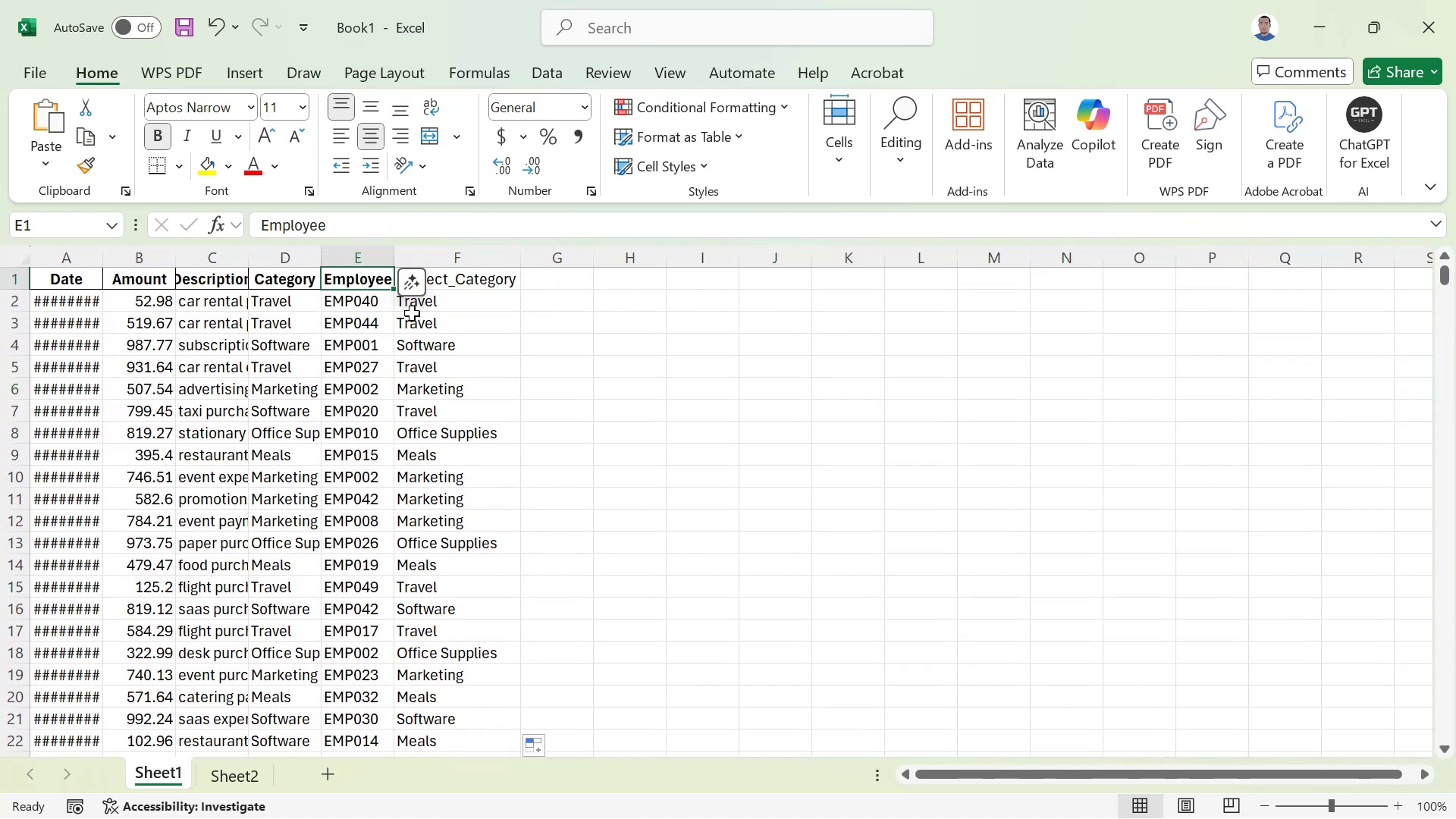 
key(Control+ControlLeft)
 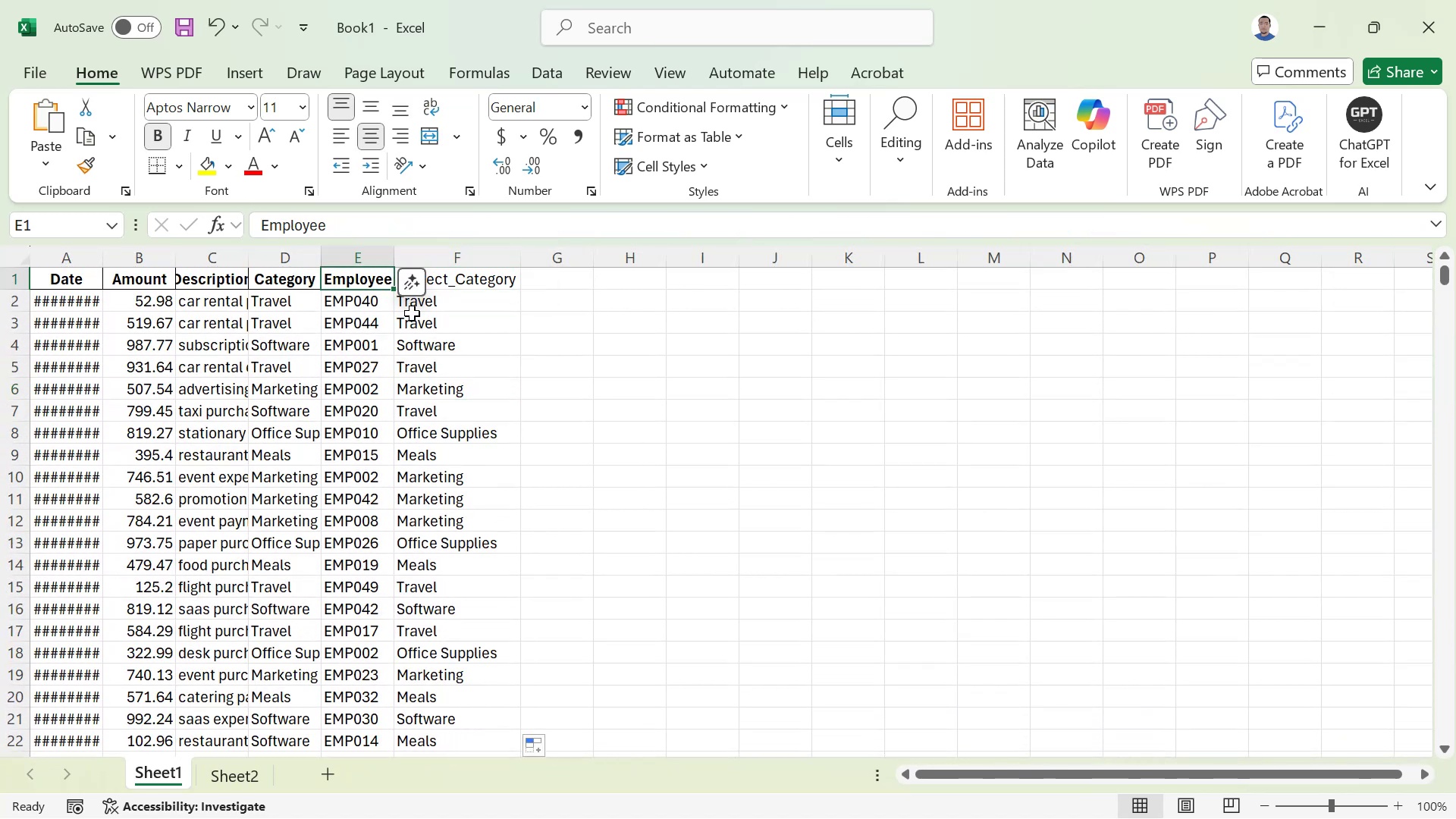 
key(Control+C)
 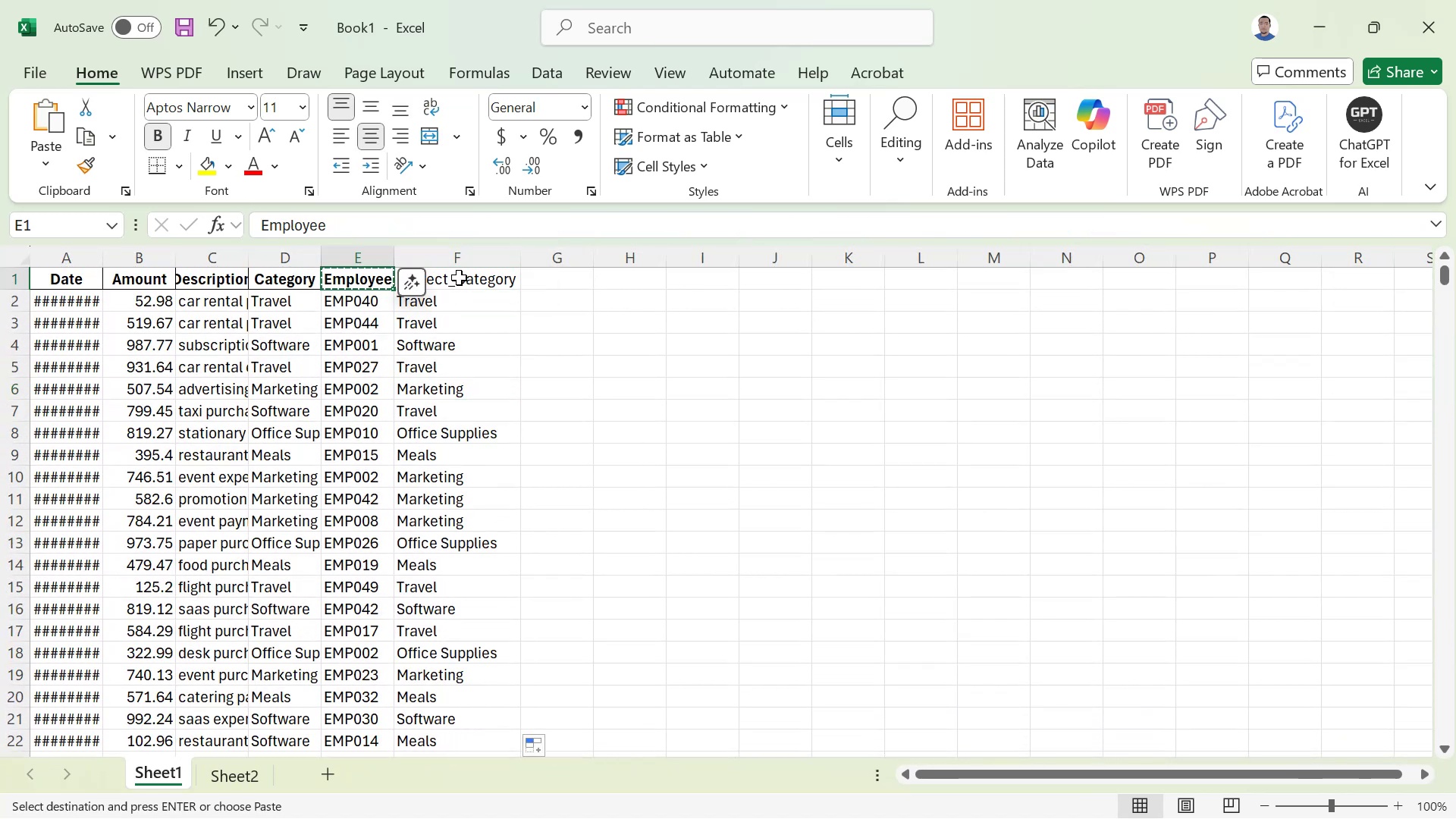 
left_click([459, 278])
 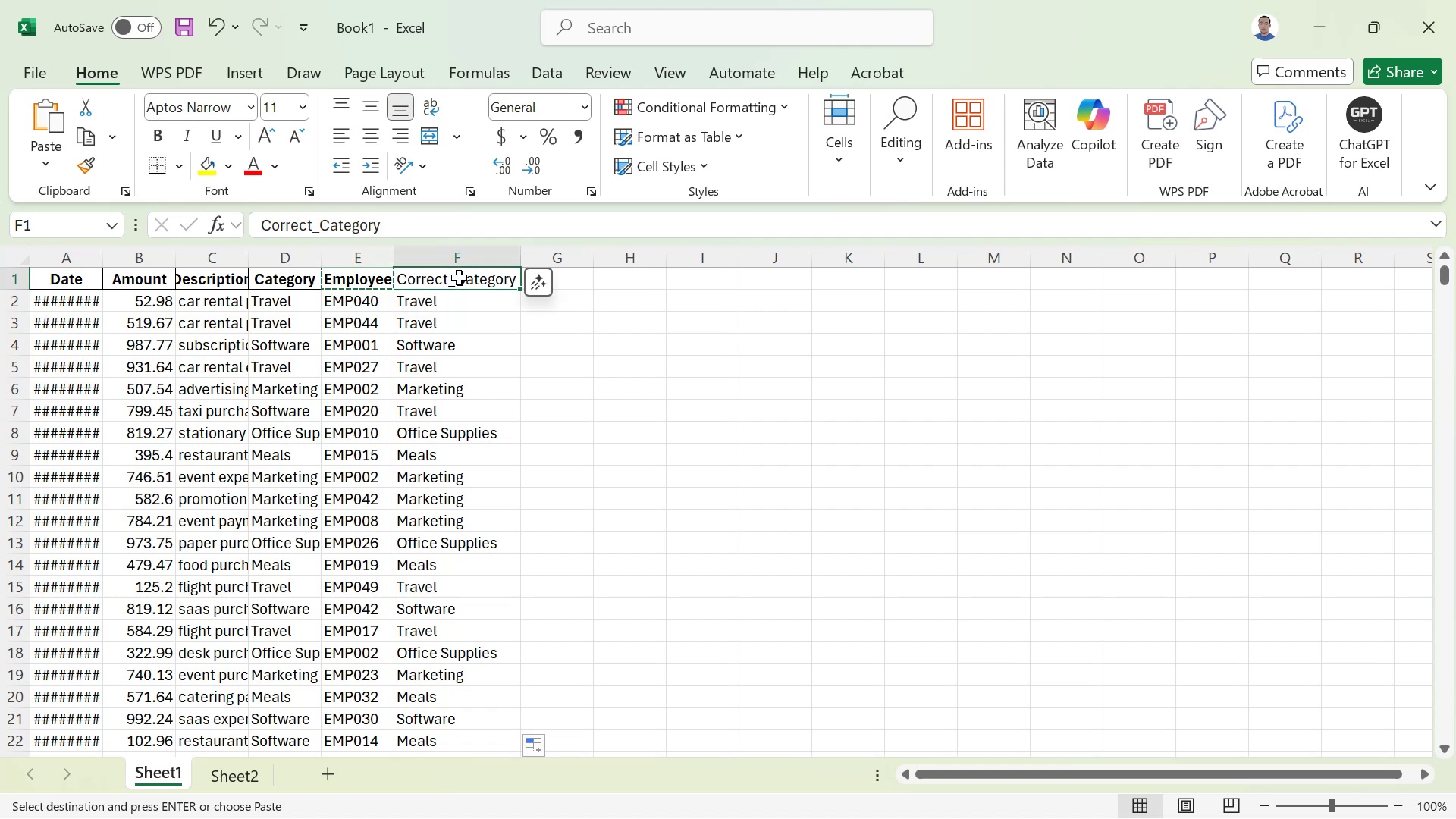 
key(Control+V)
 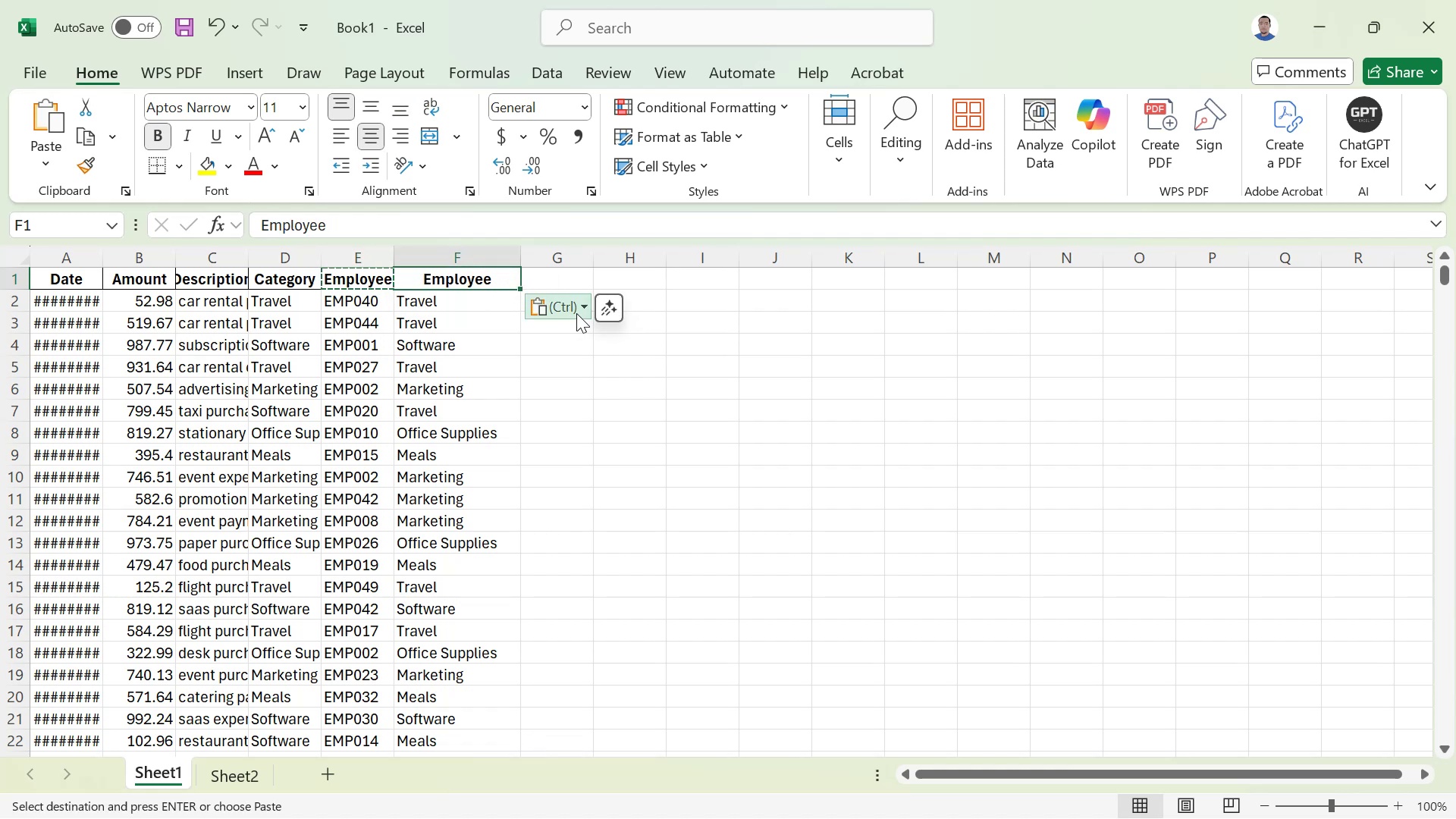 
left_click([579, 311])
 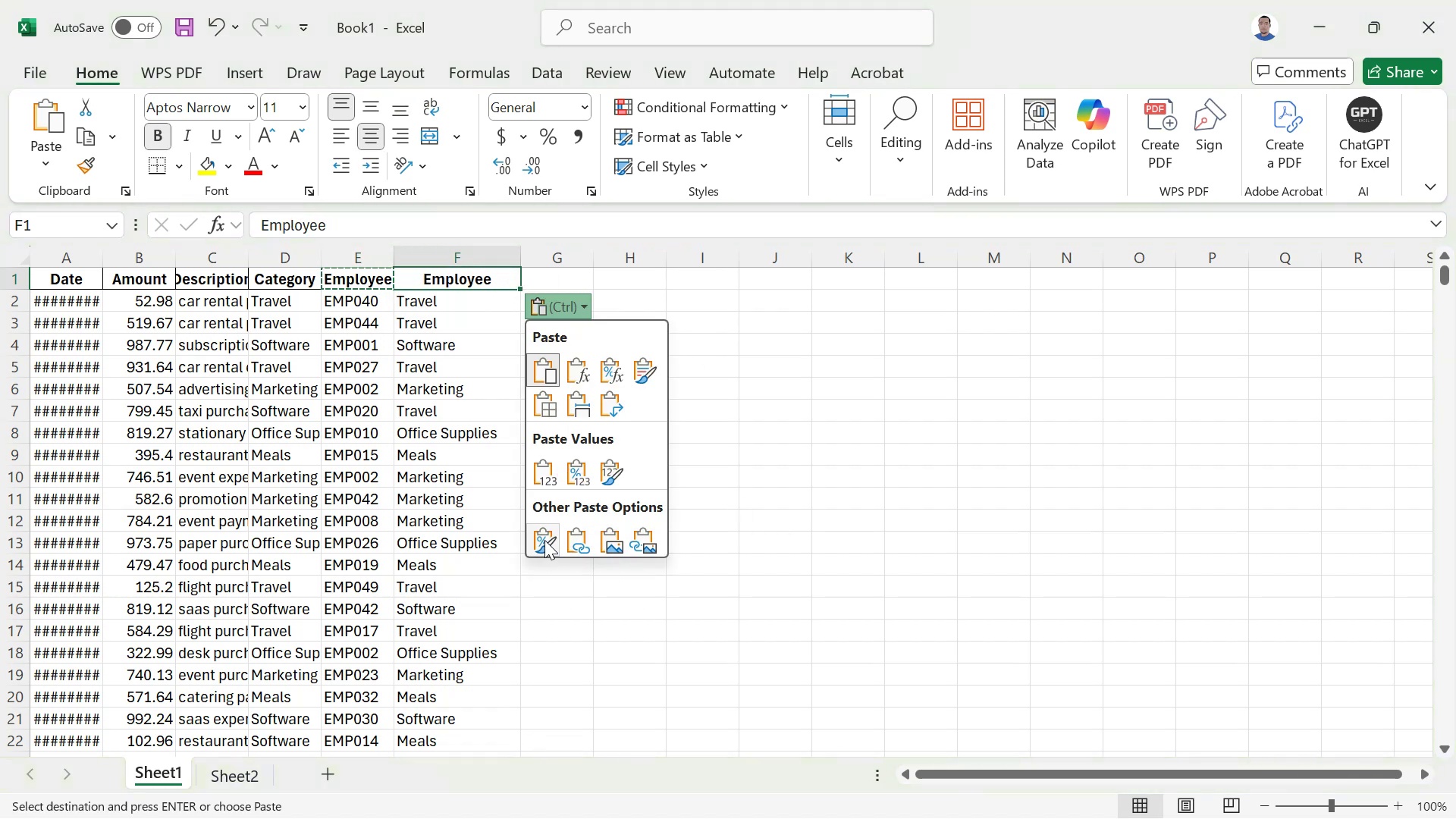 
wait(9.09)
 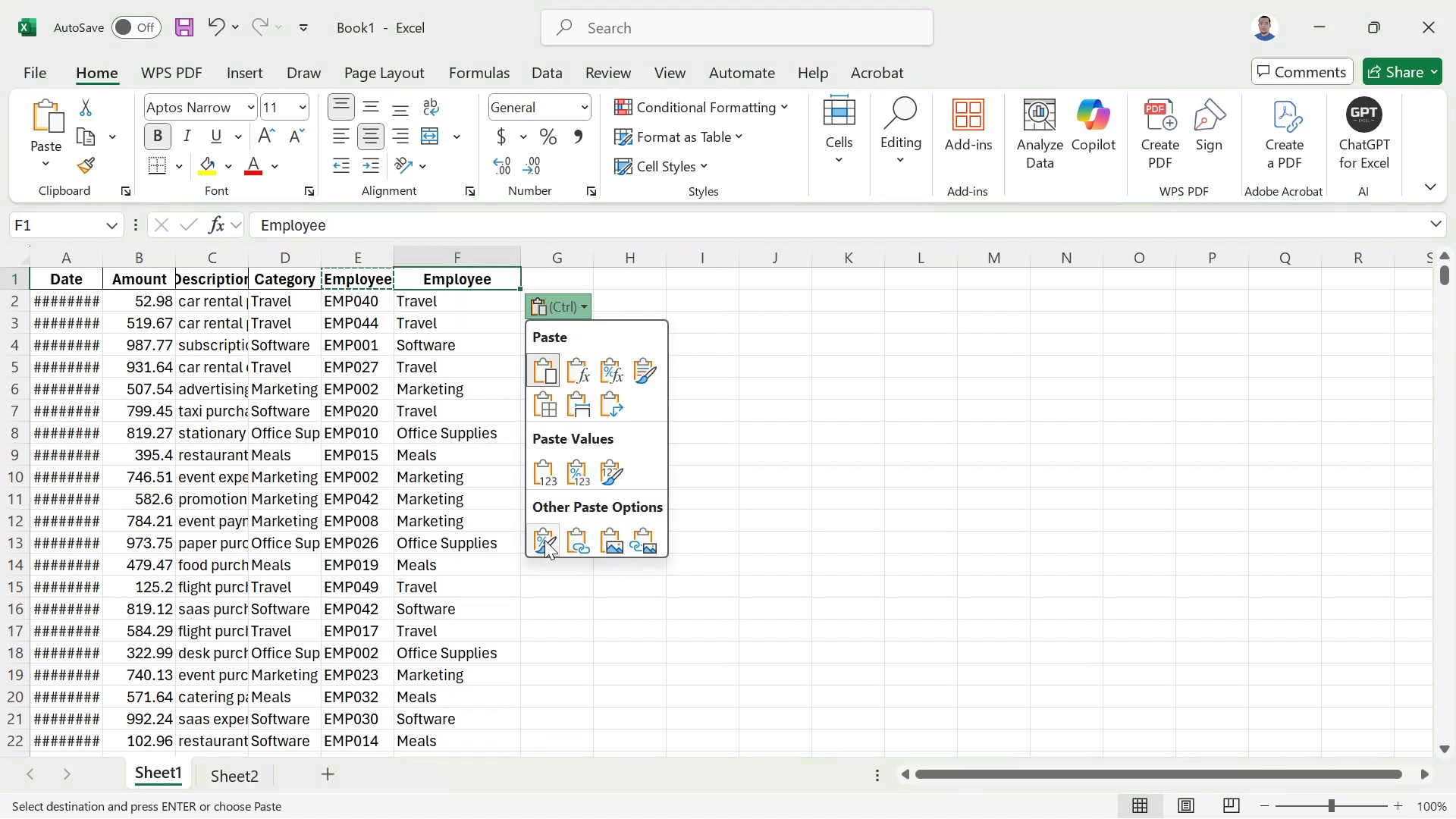 
left_click([538, 540])
 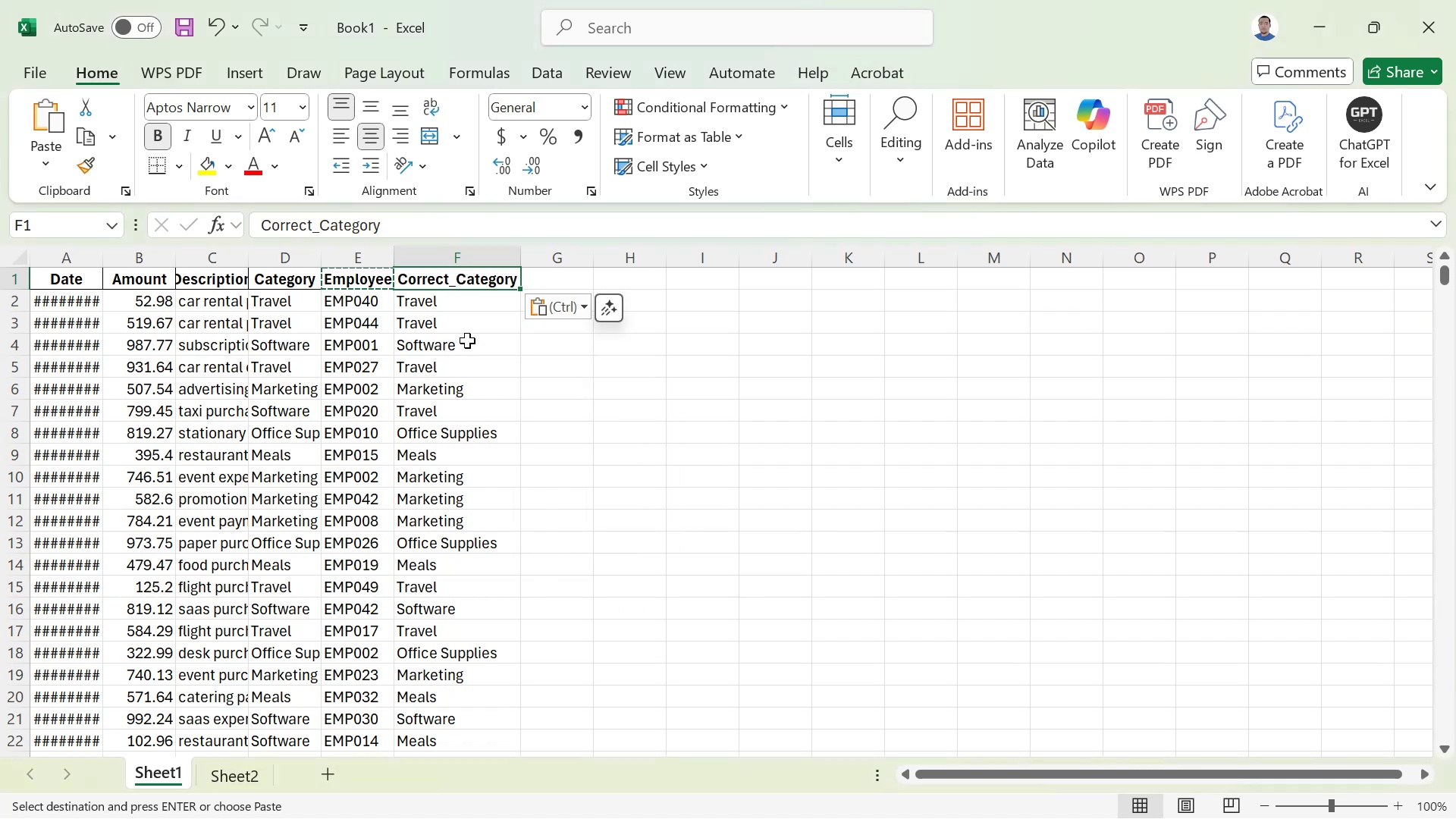 
left_click([458, 349])
 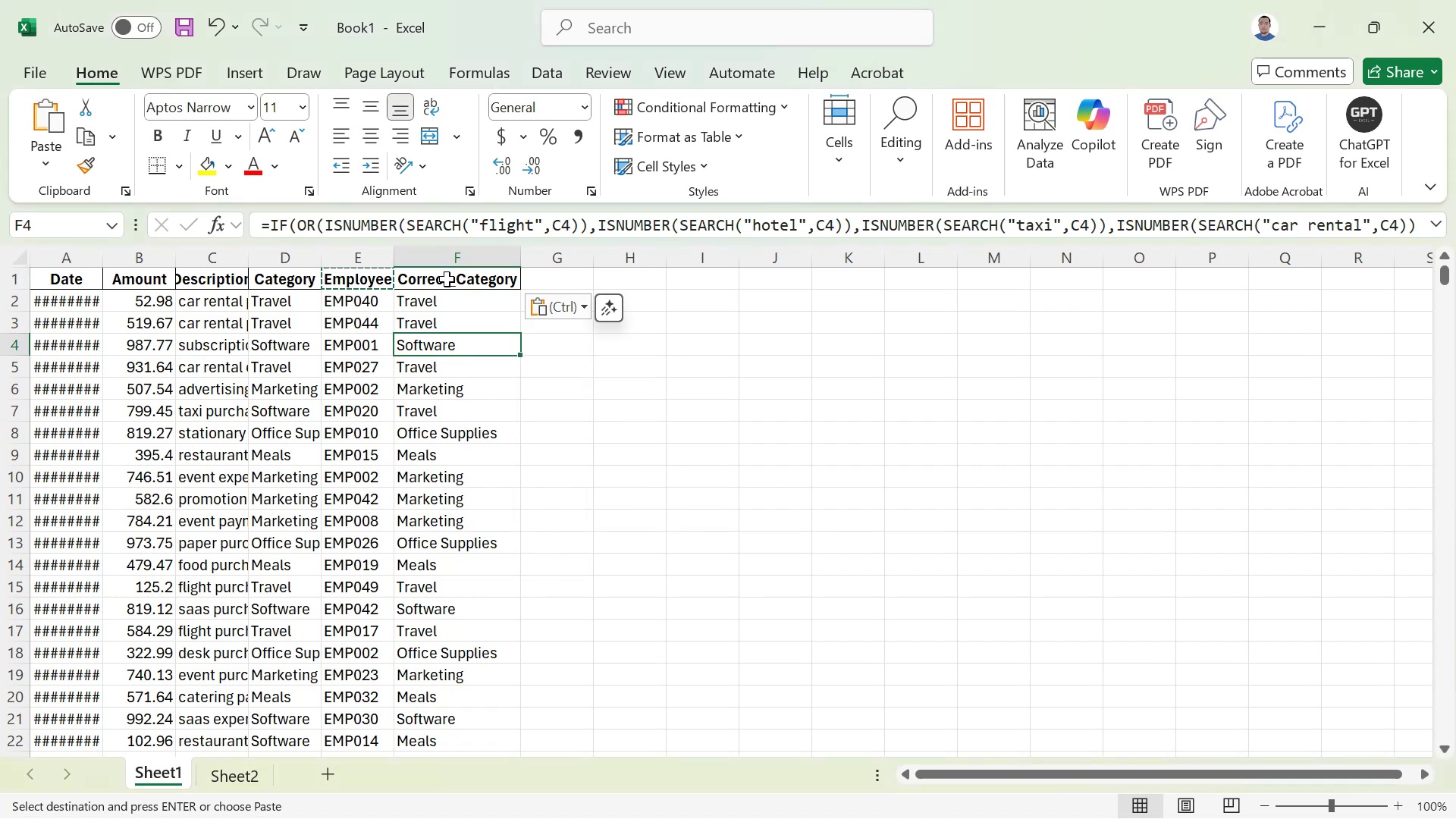 
left_click([447, 279])
 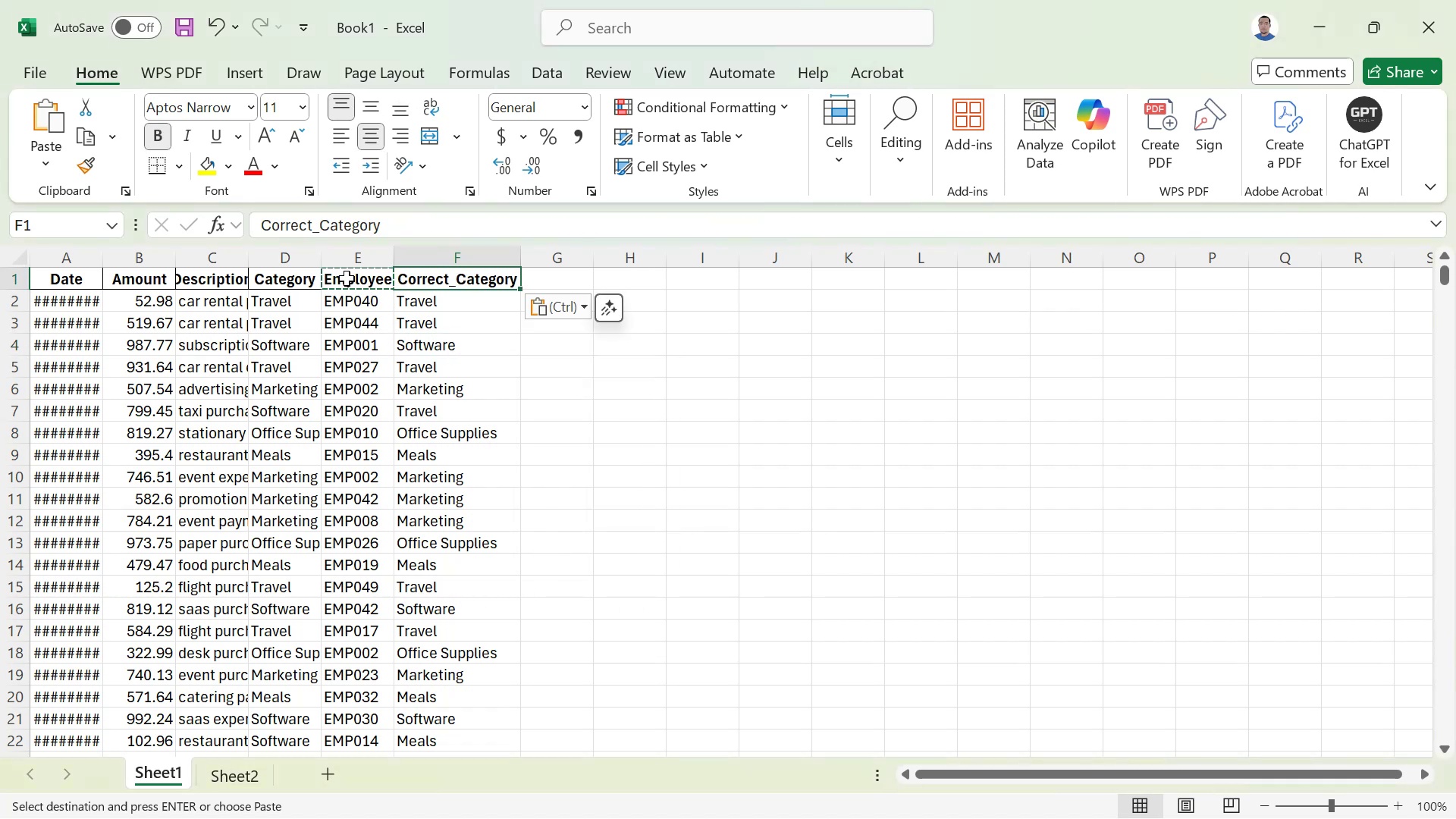 
left_click([350, 278])
 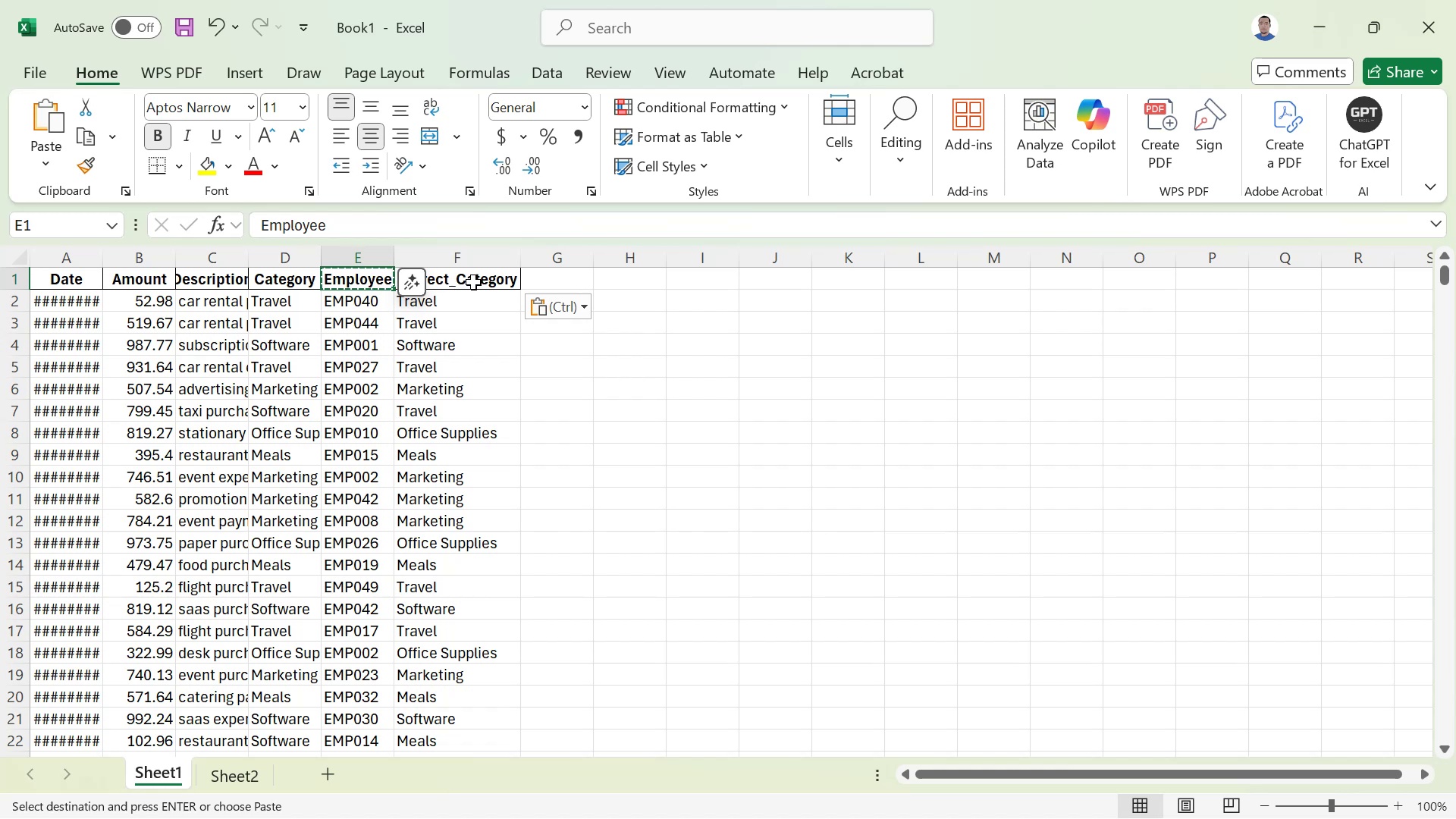 
left_click([473, 282])
 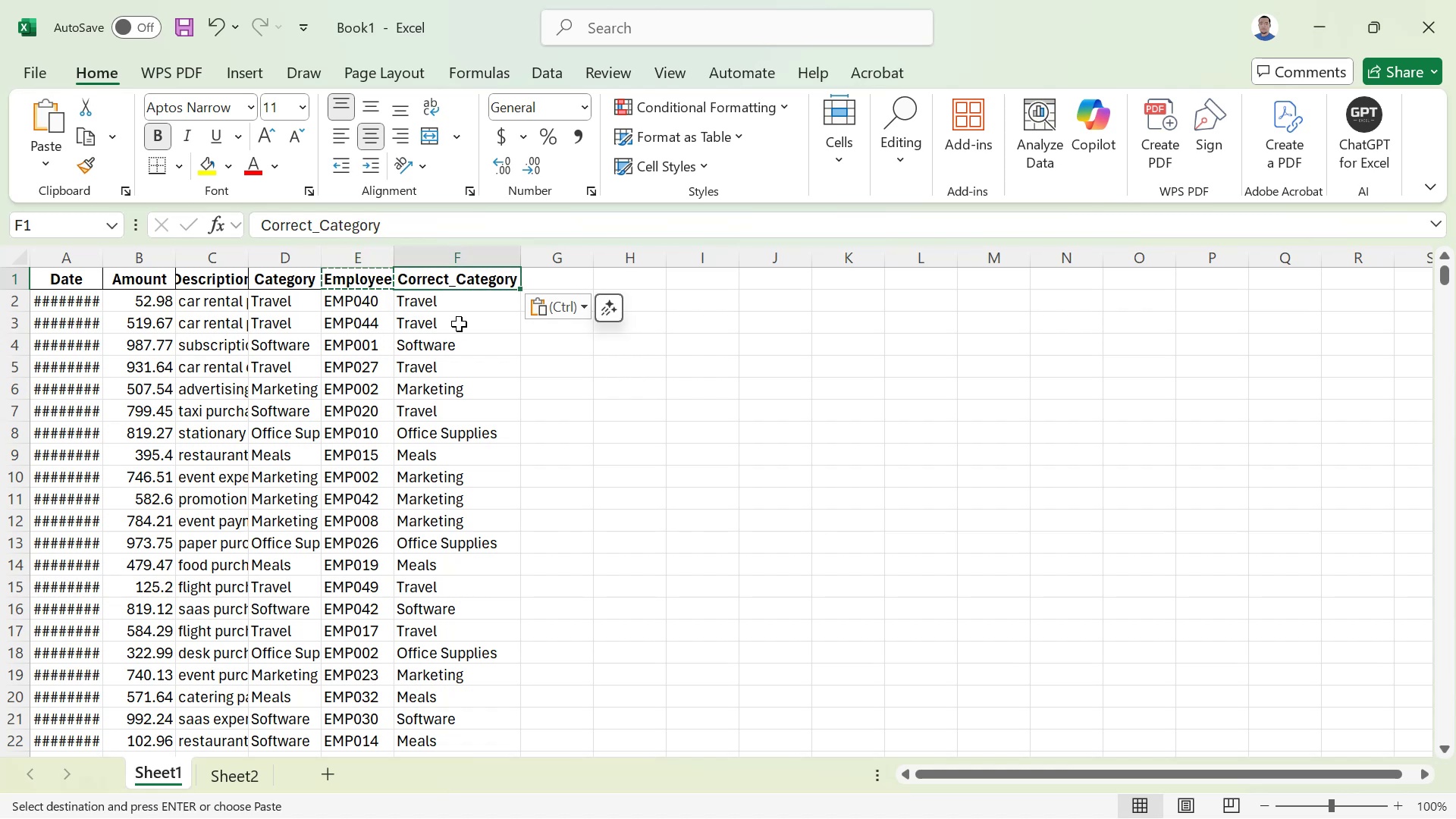 
left_click([459, 324])
 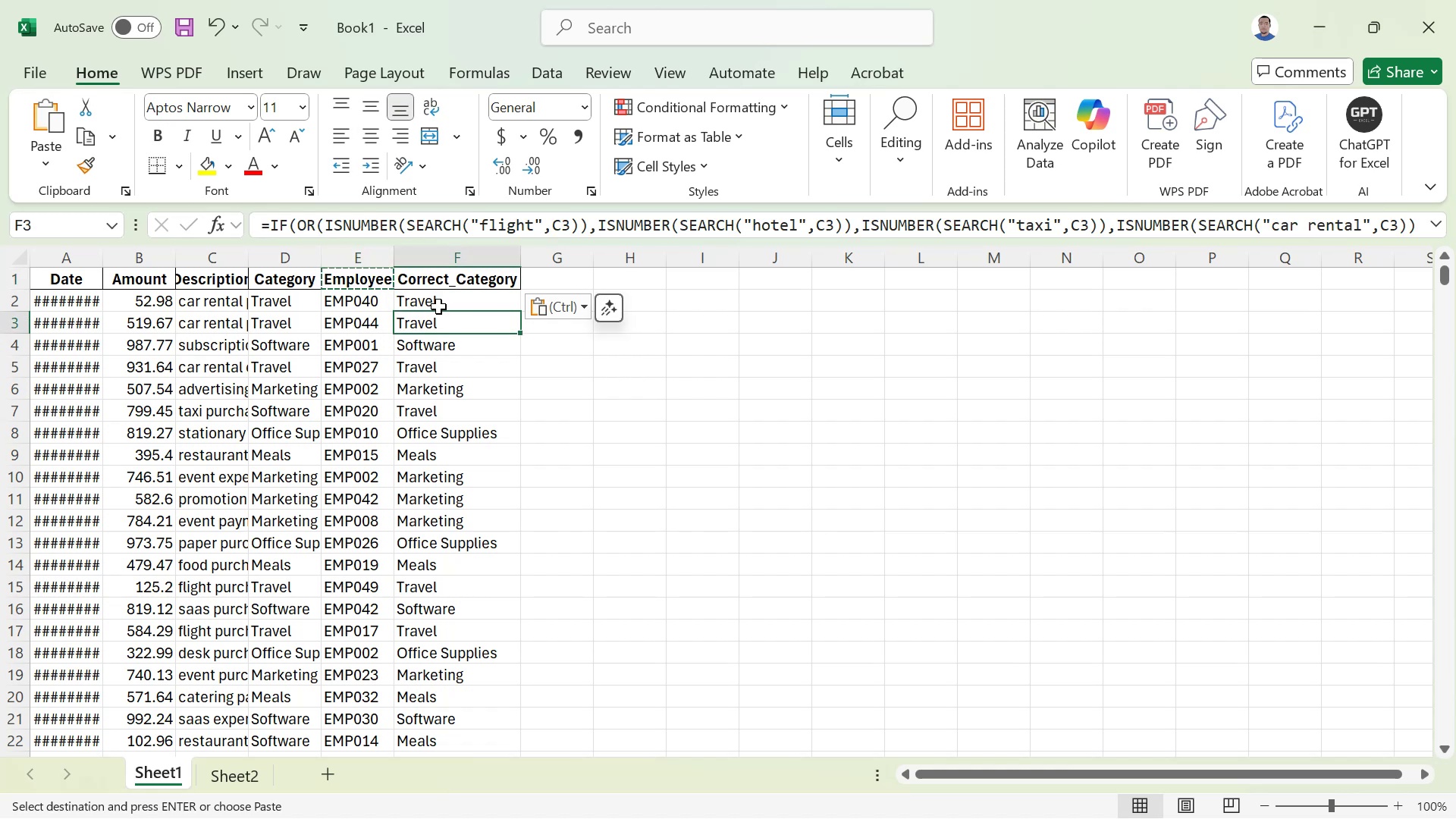 
left_click([438, 306])
 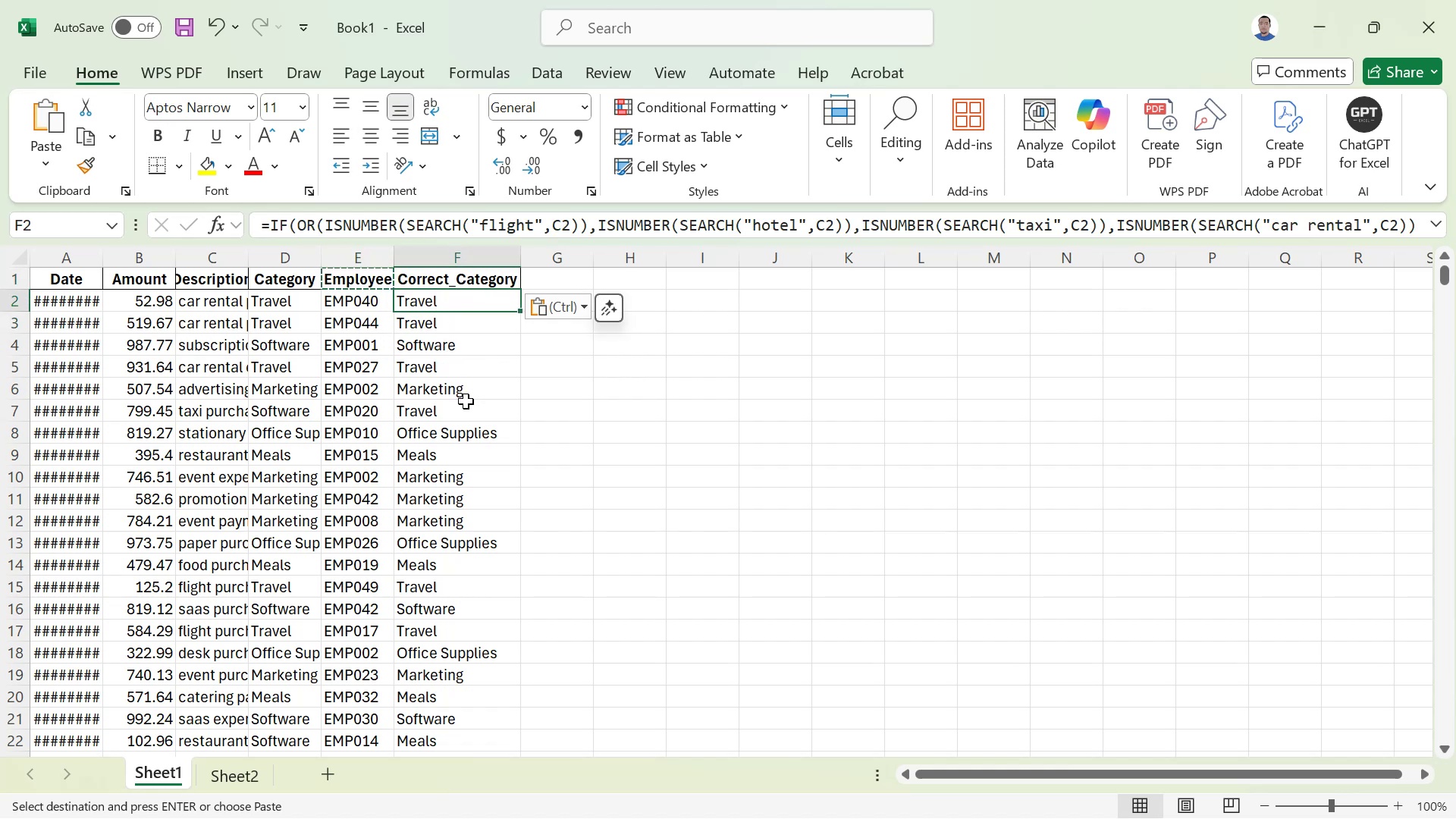 
wait(5.38)
 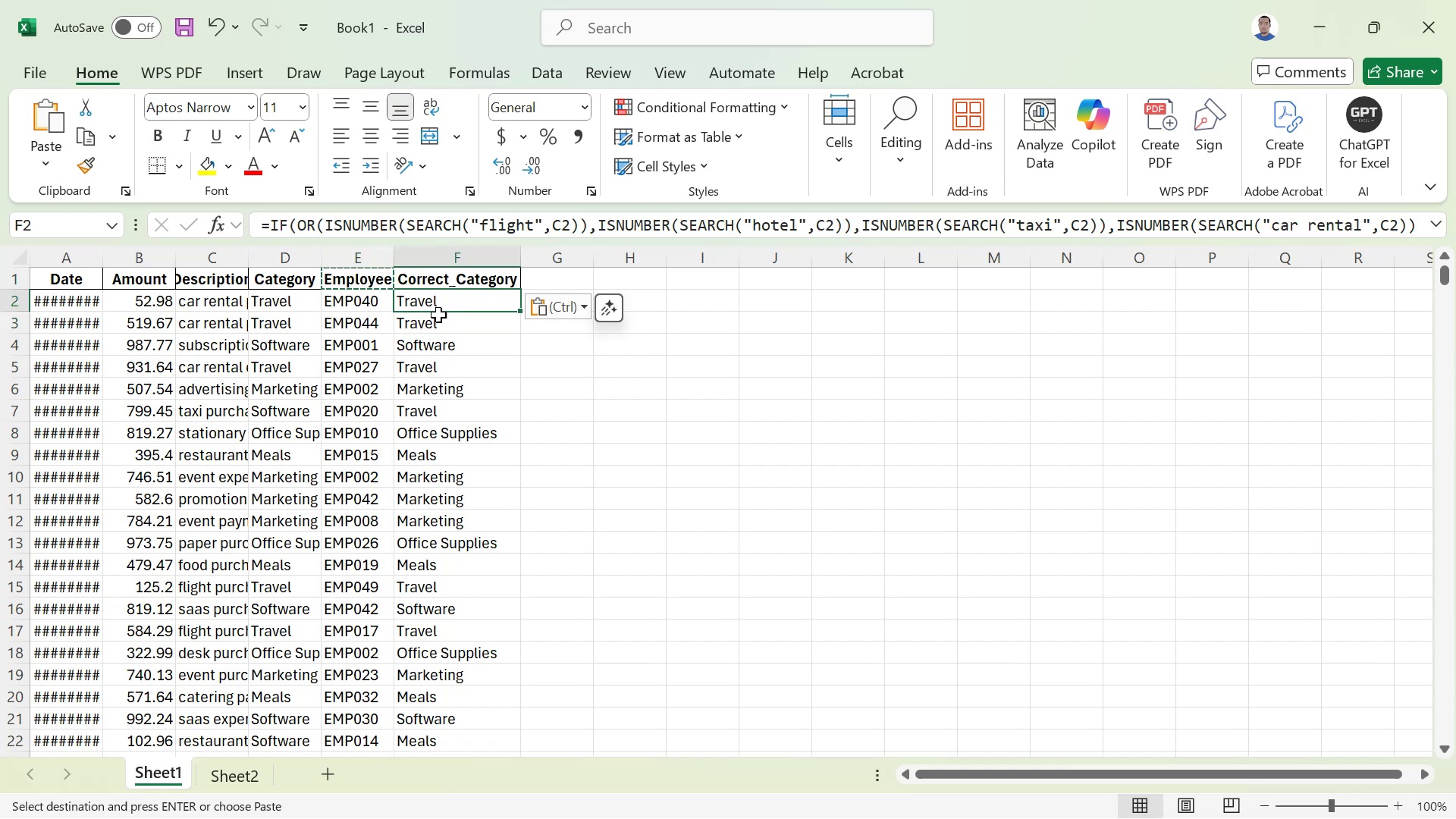 
left_click([353, 353])
 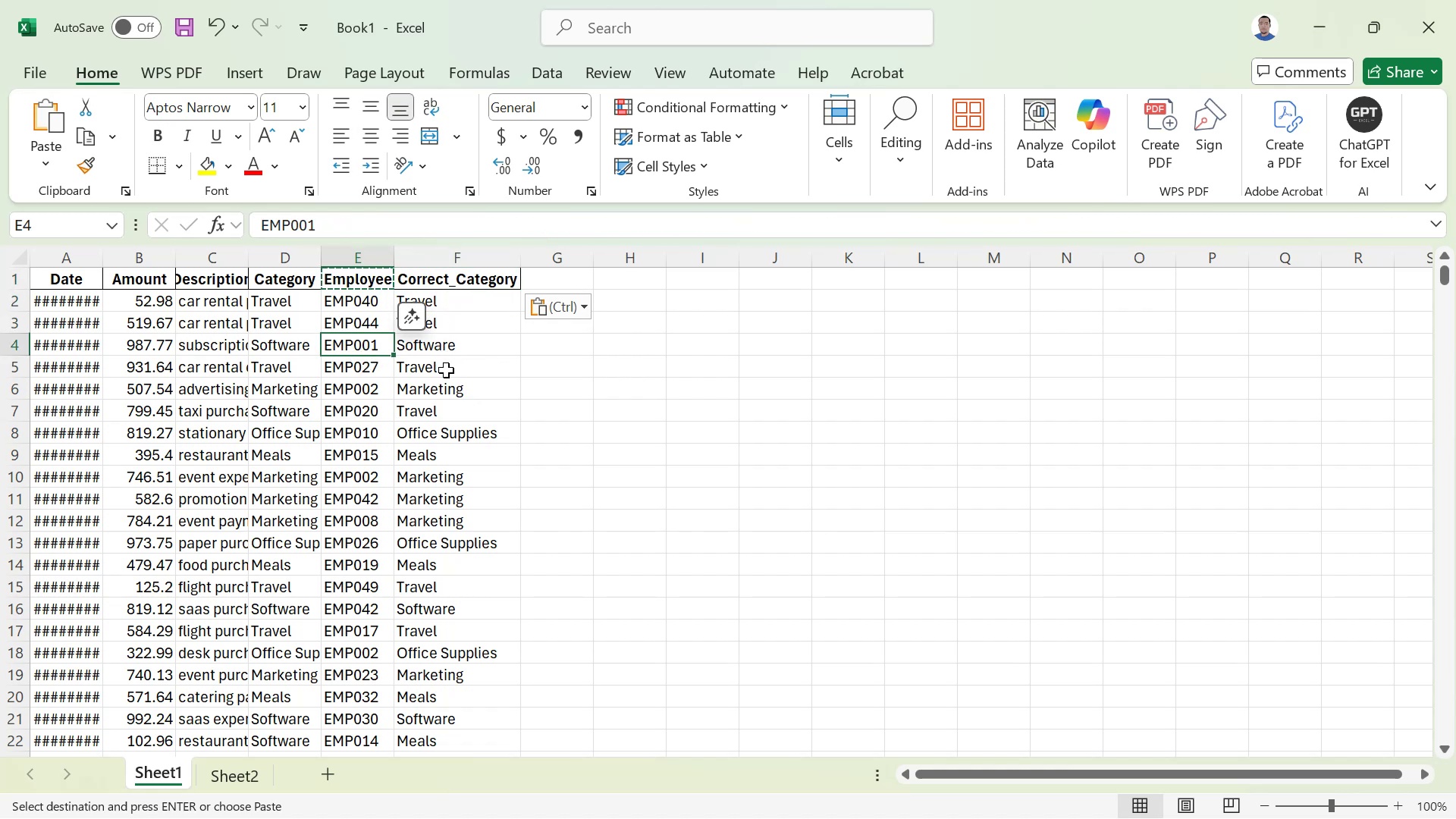 
left_click([446, 370])
 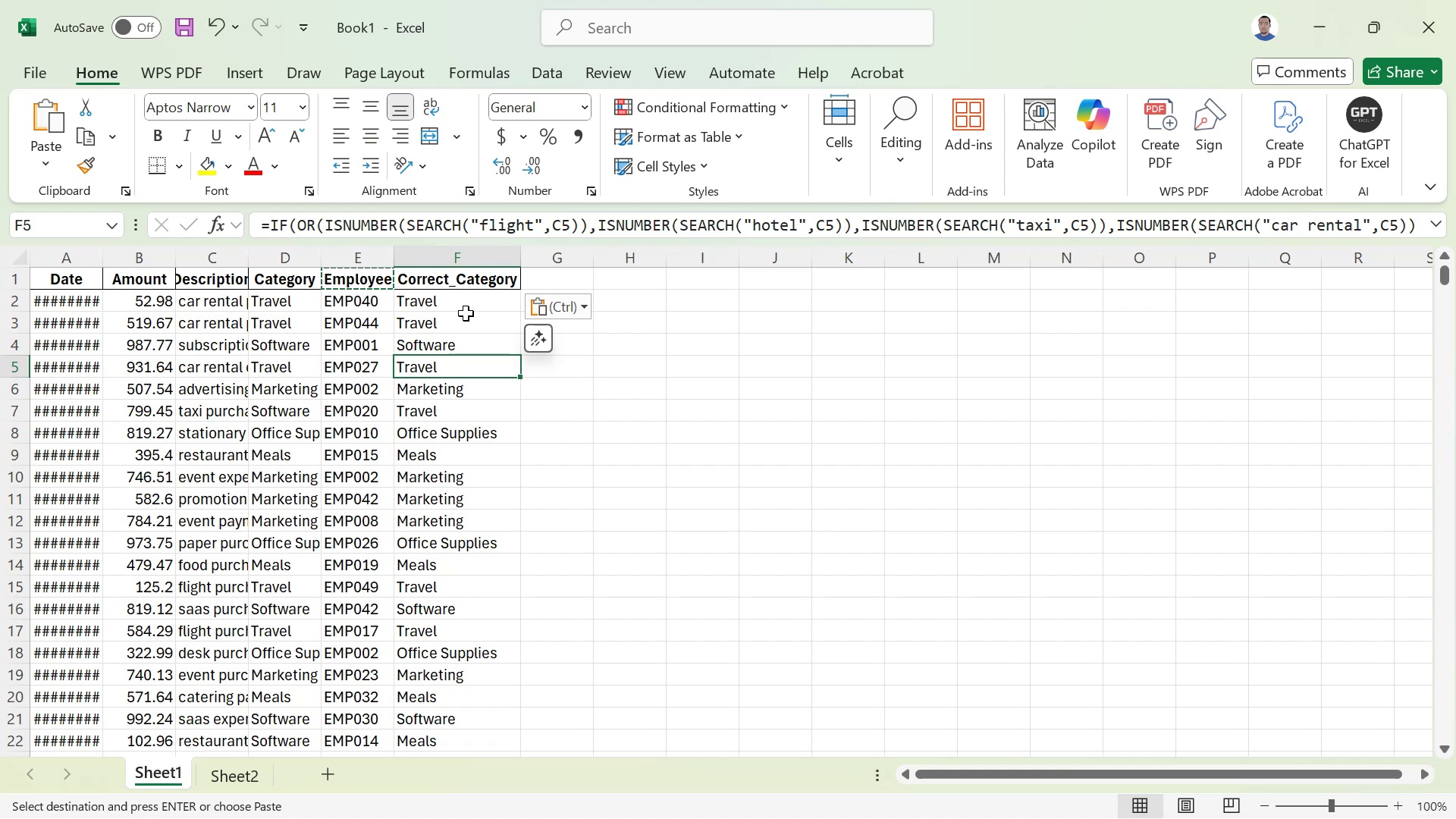 
left_click([466, 313])
 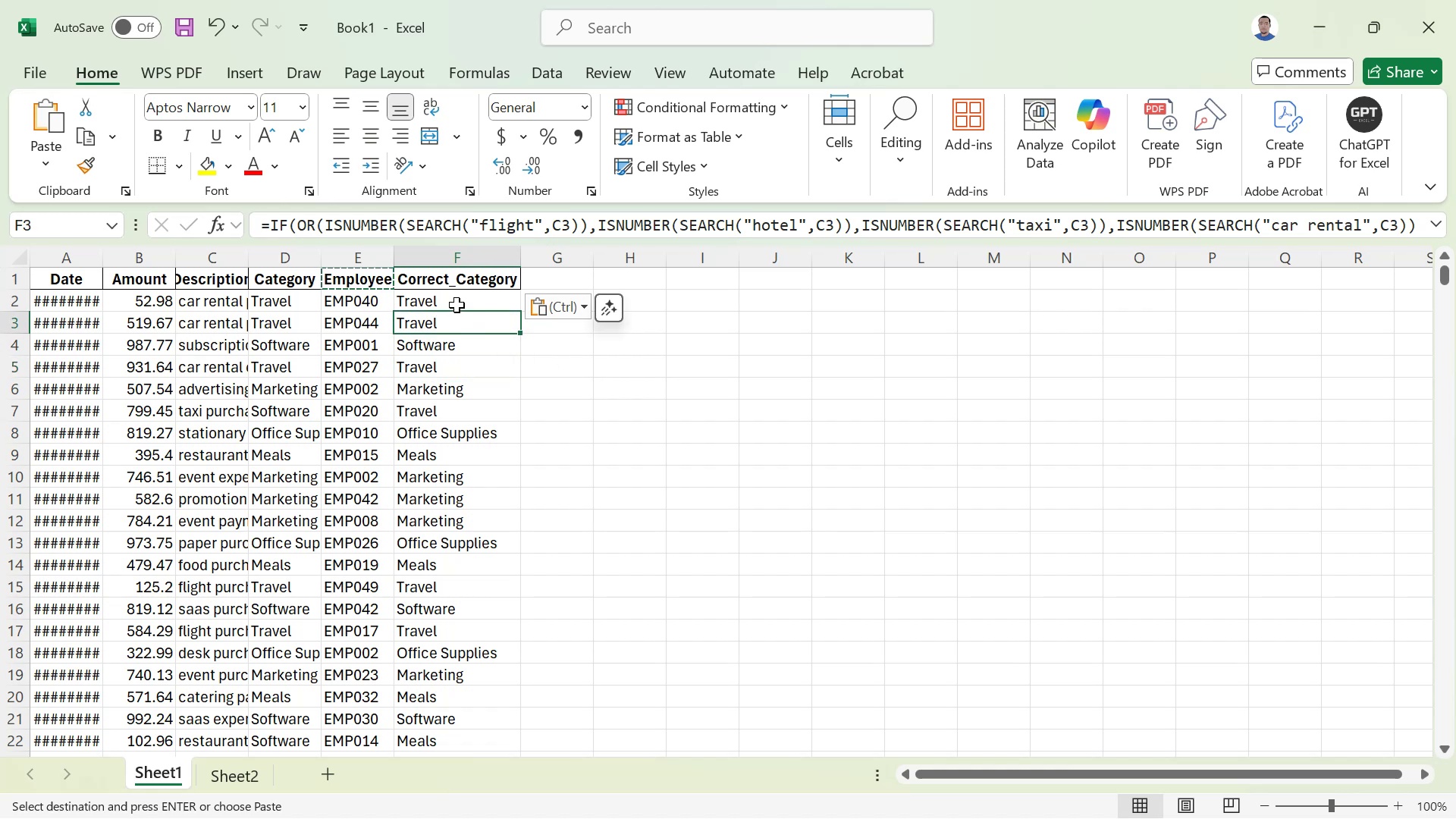 
left_click([458, 305])
 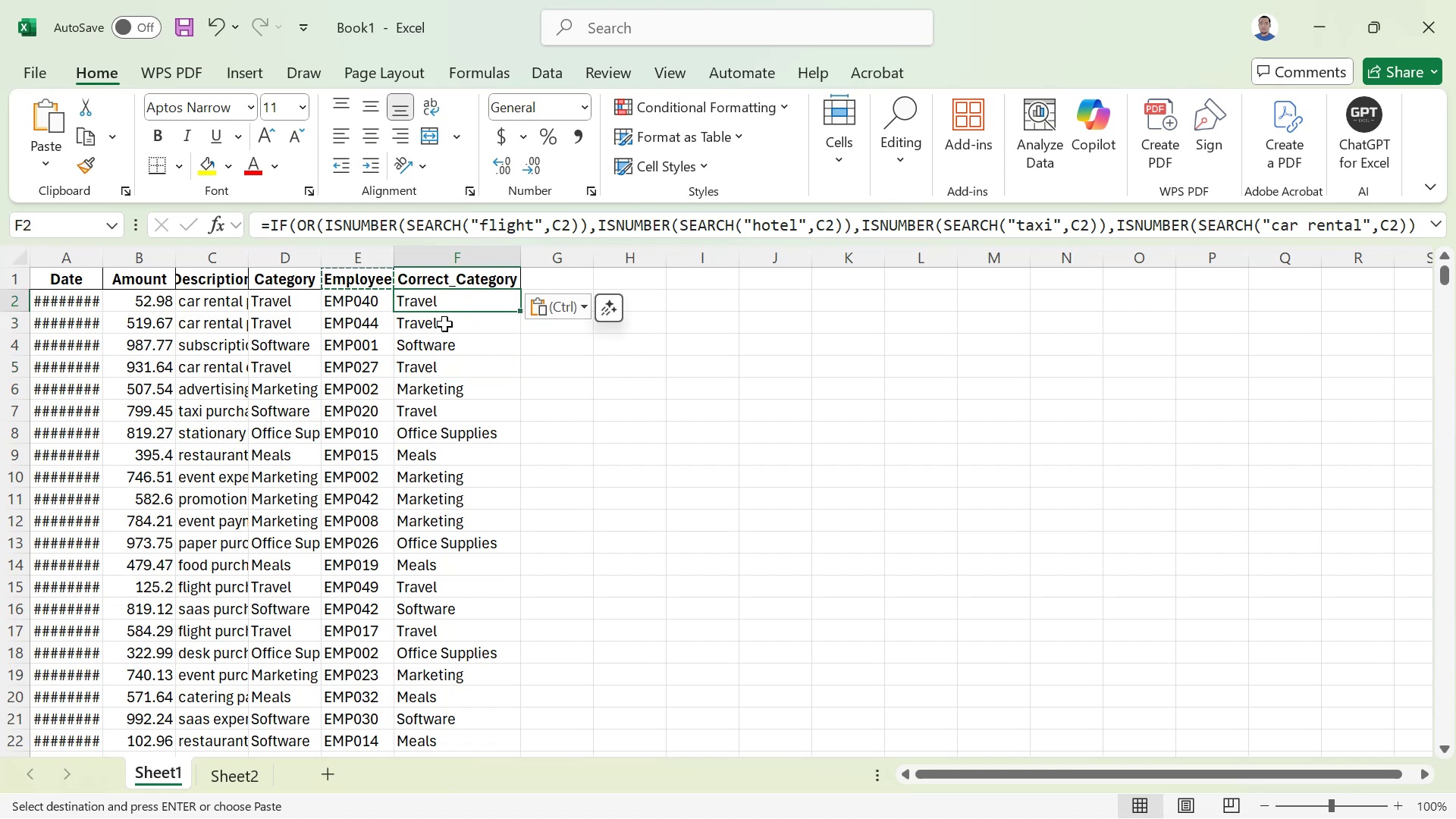 
left_click([444, 324])
 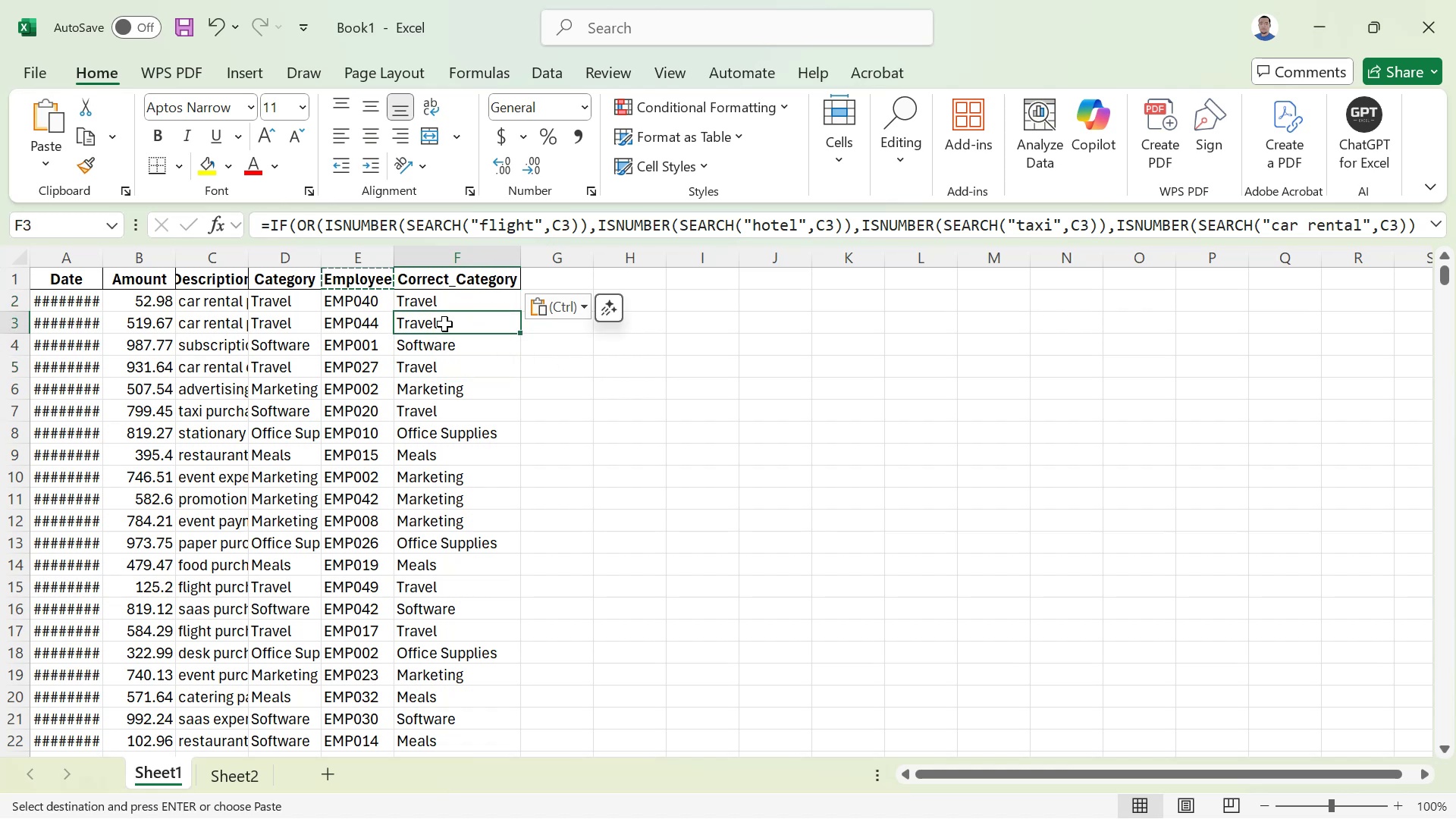 
key(ArrowDown)
 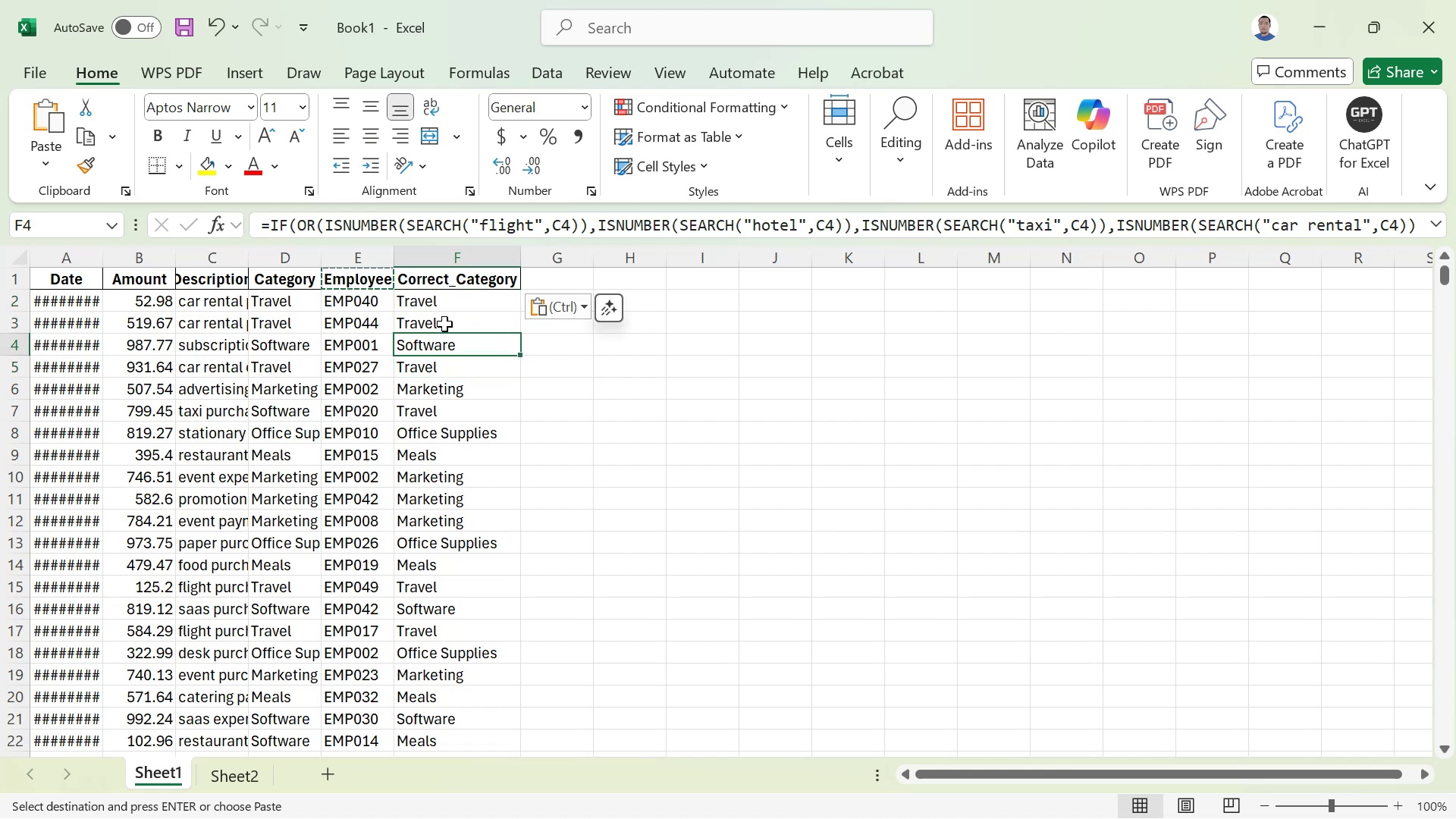 
key(ArrowDown)
 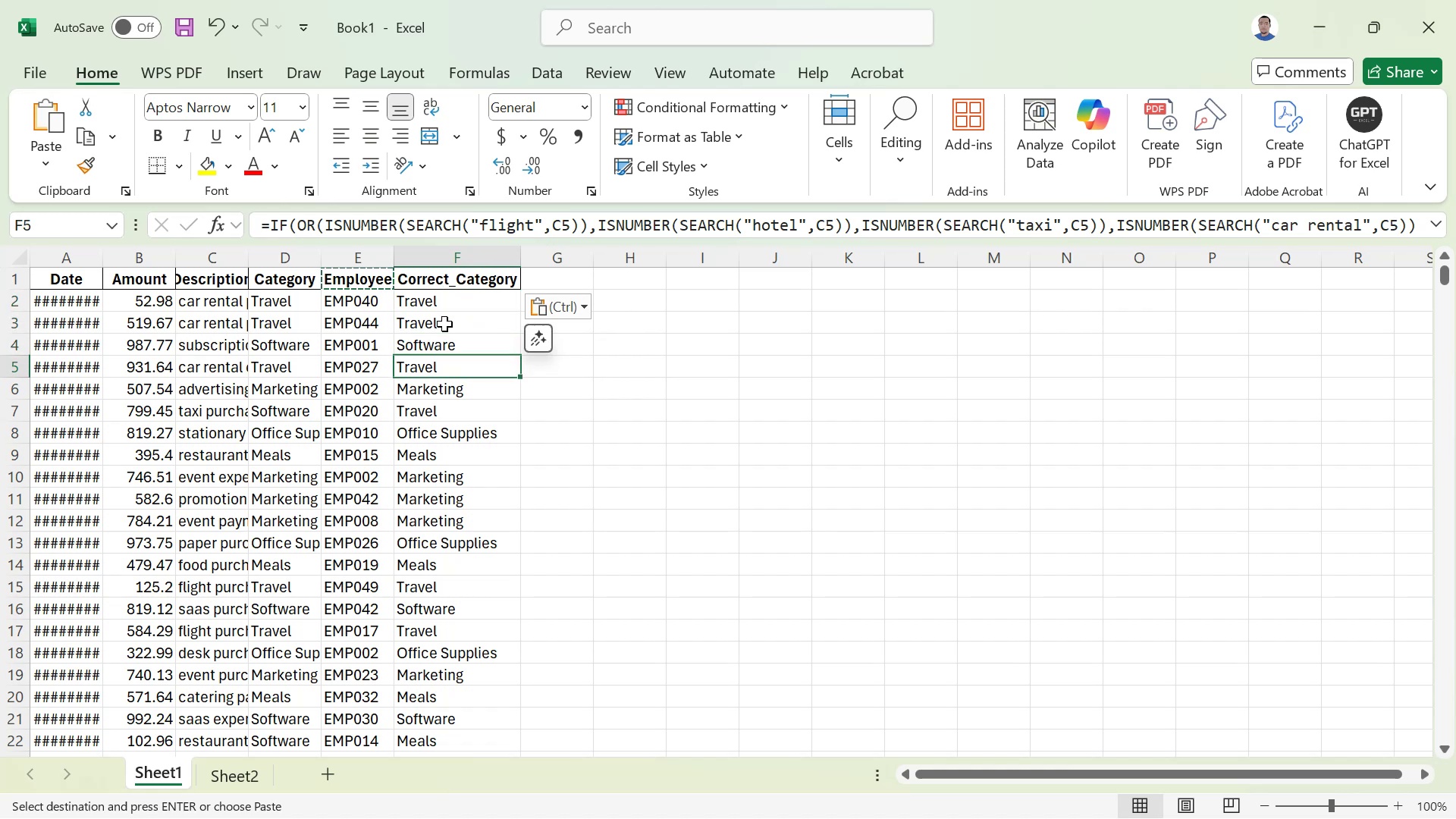 
key(ArrowDown)
 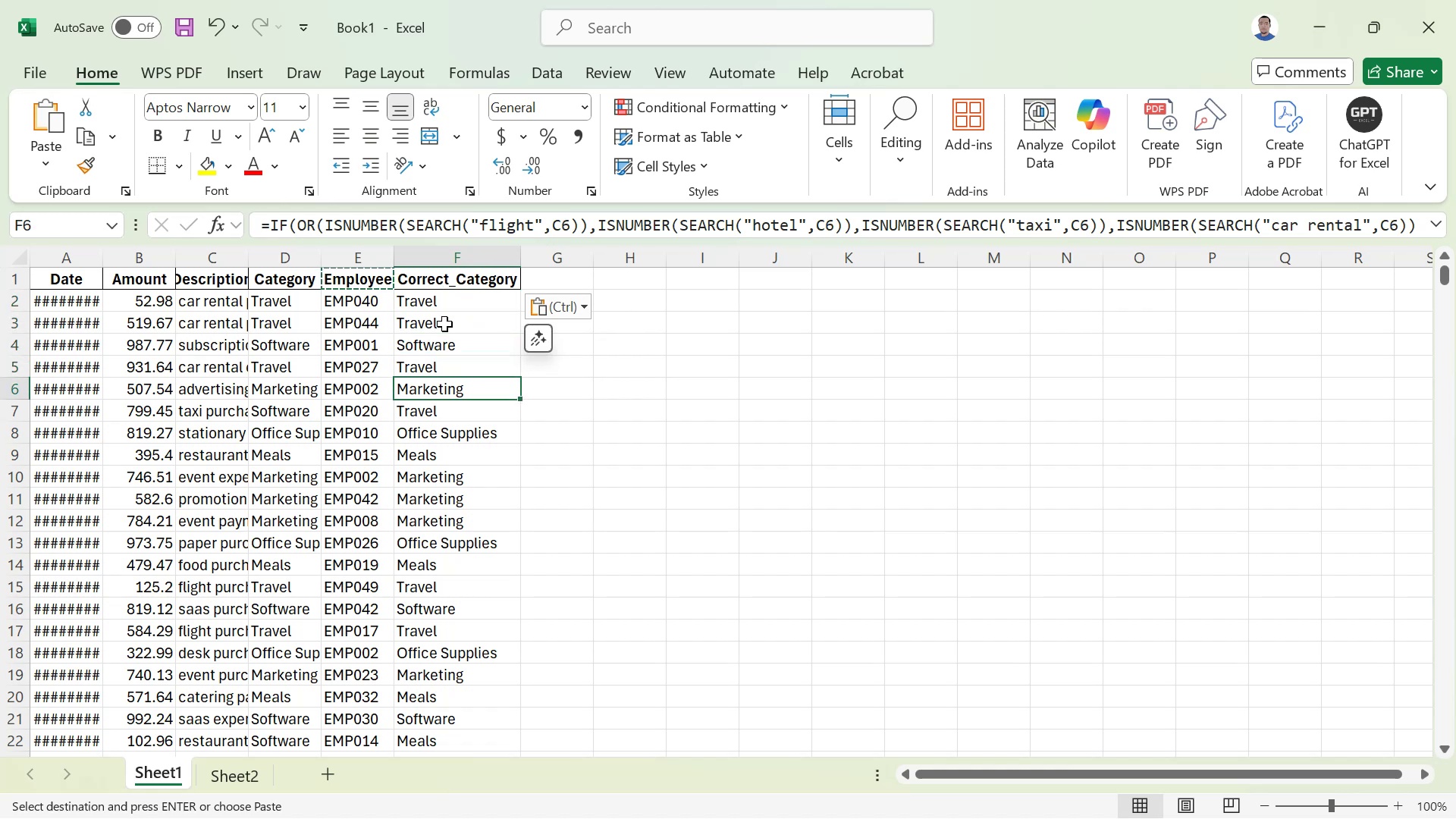 
key(ArrowDown)
 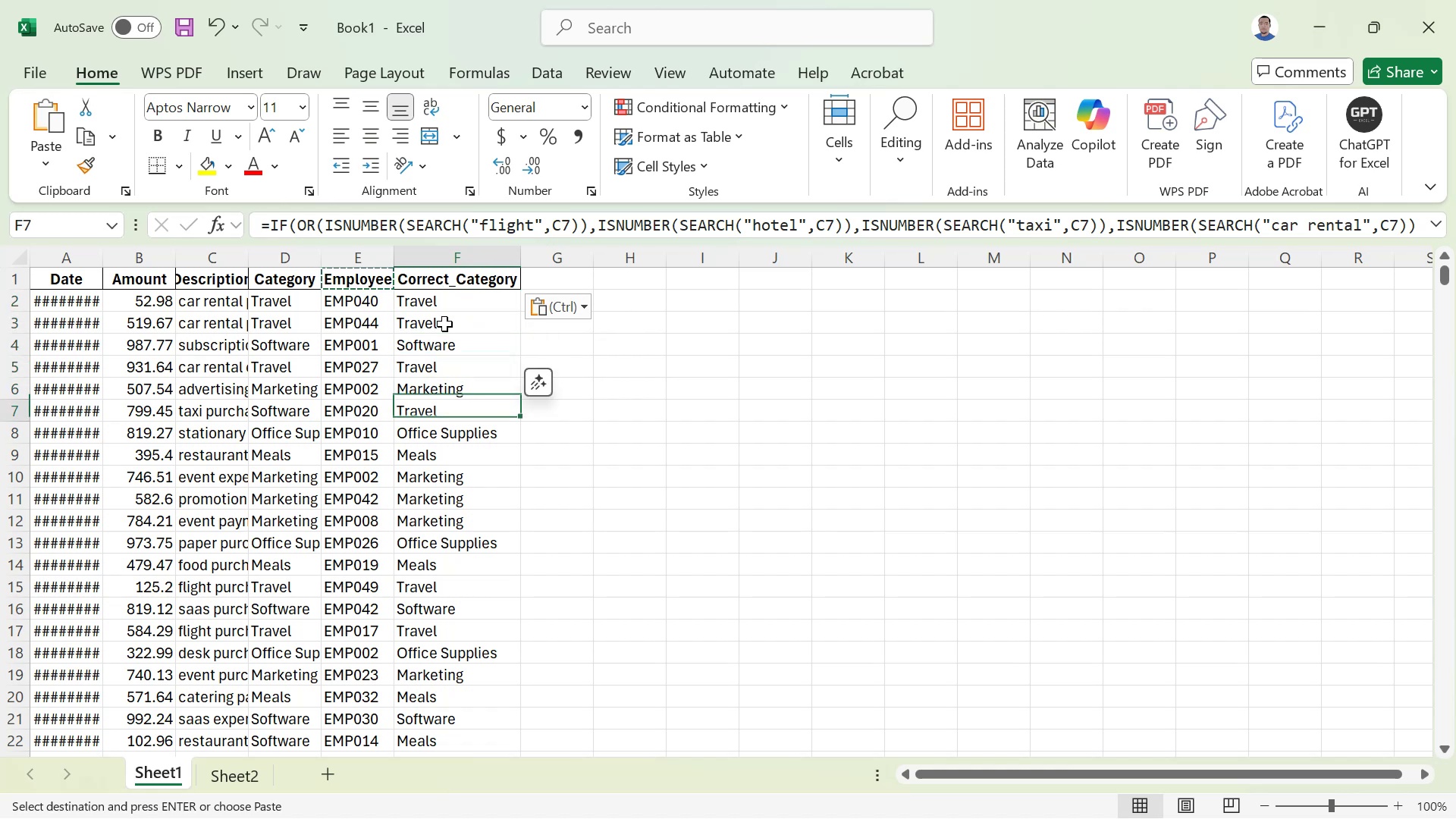 
key(ArrowDown)
 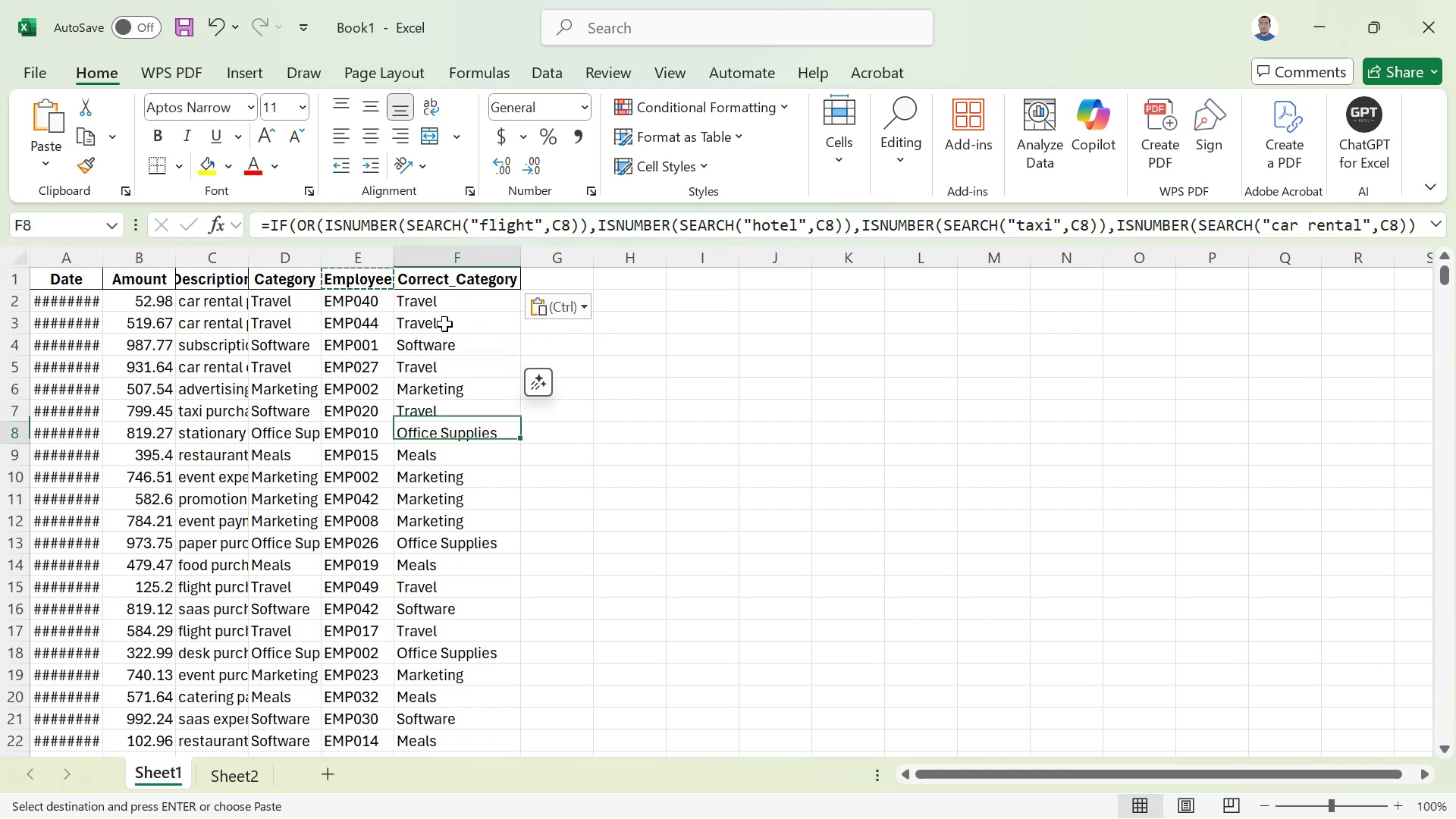 
key(ArrowDown)
 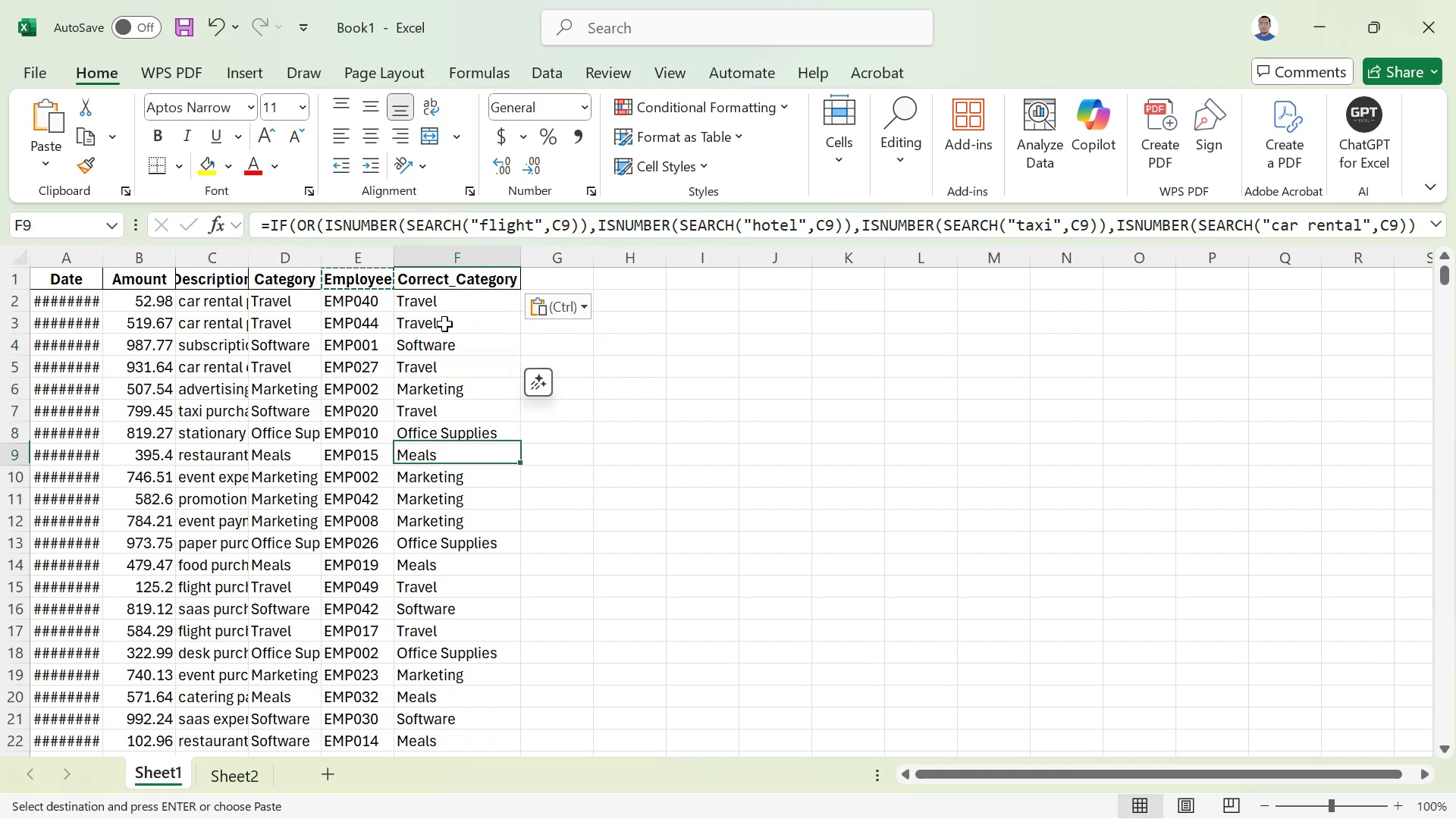 
key(ArrowDown)
 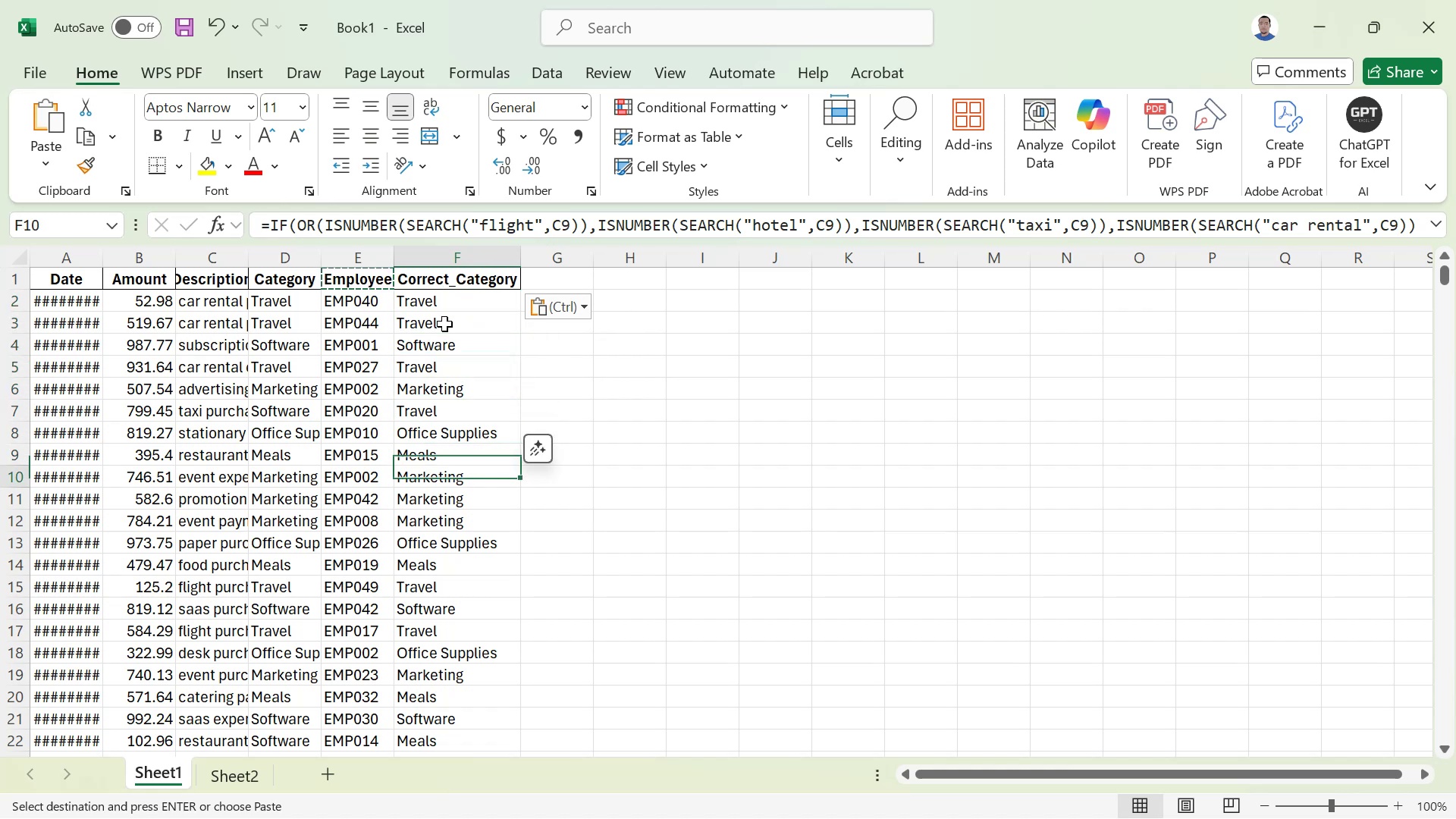 
key(ArrowDown)
 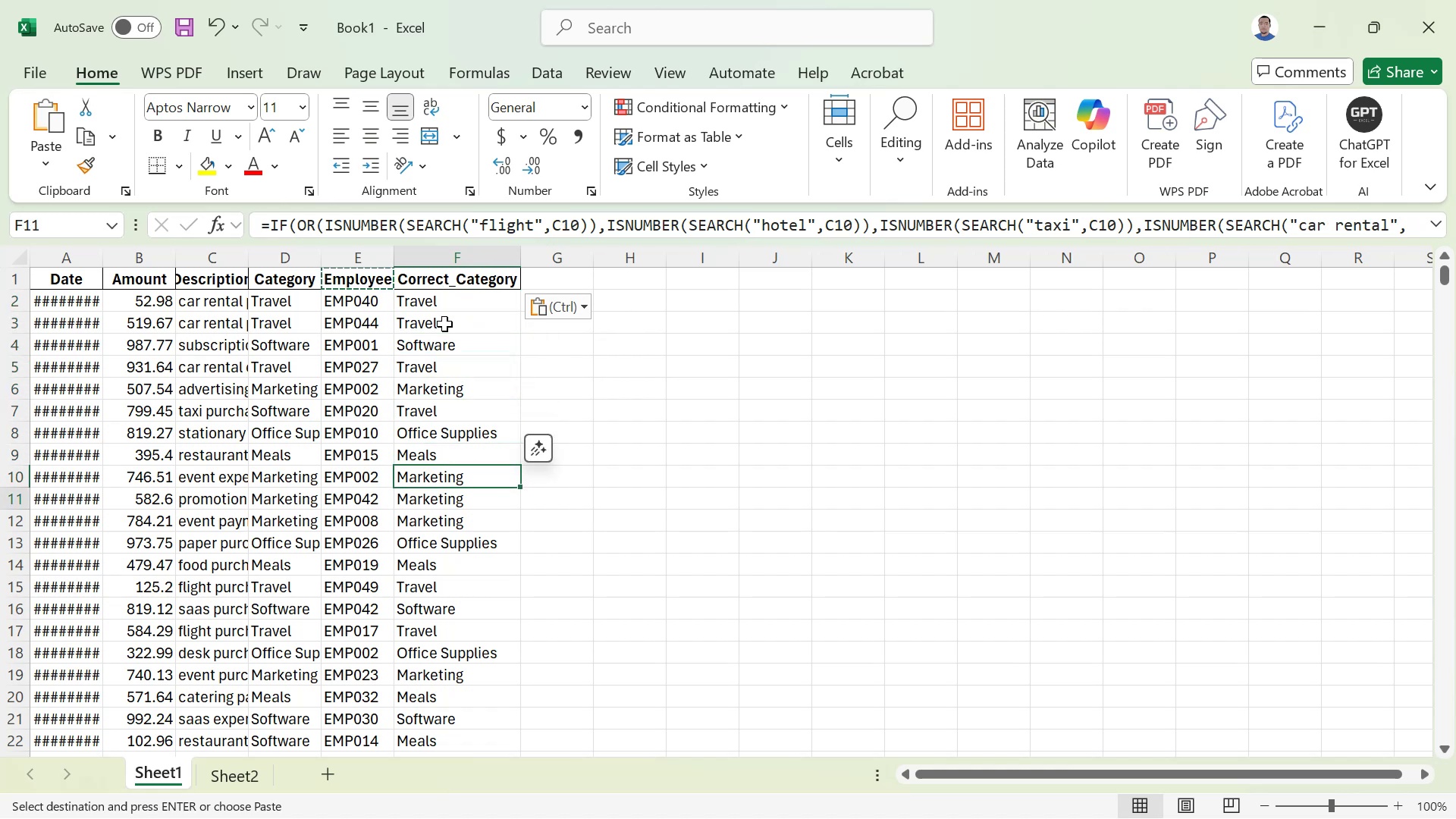 
key(ArrowDown)
 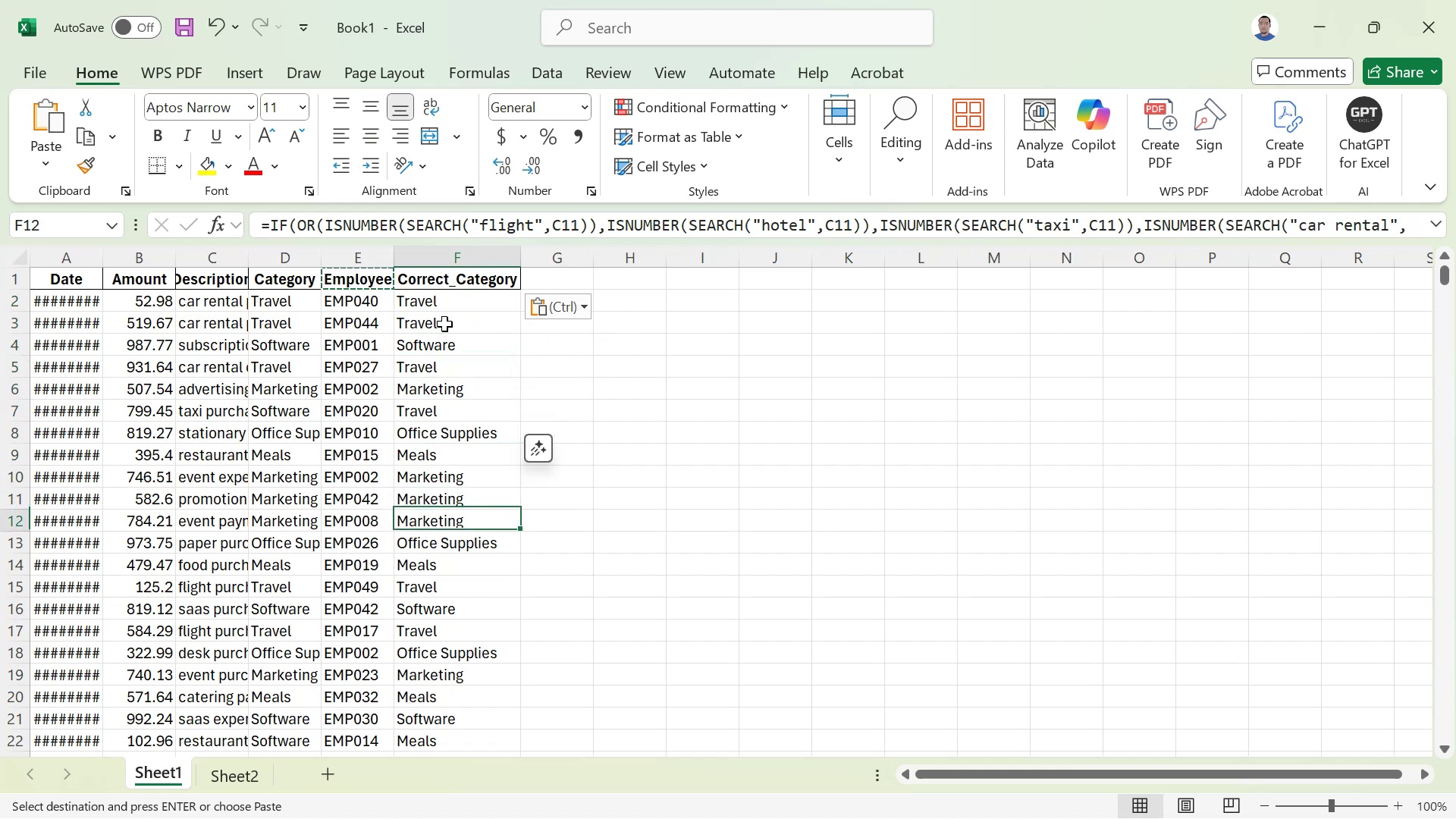 
key(ArrowDown)
 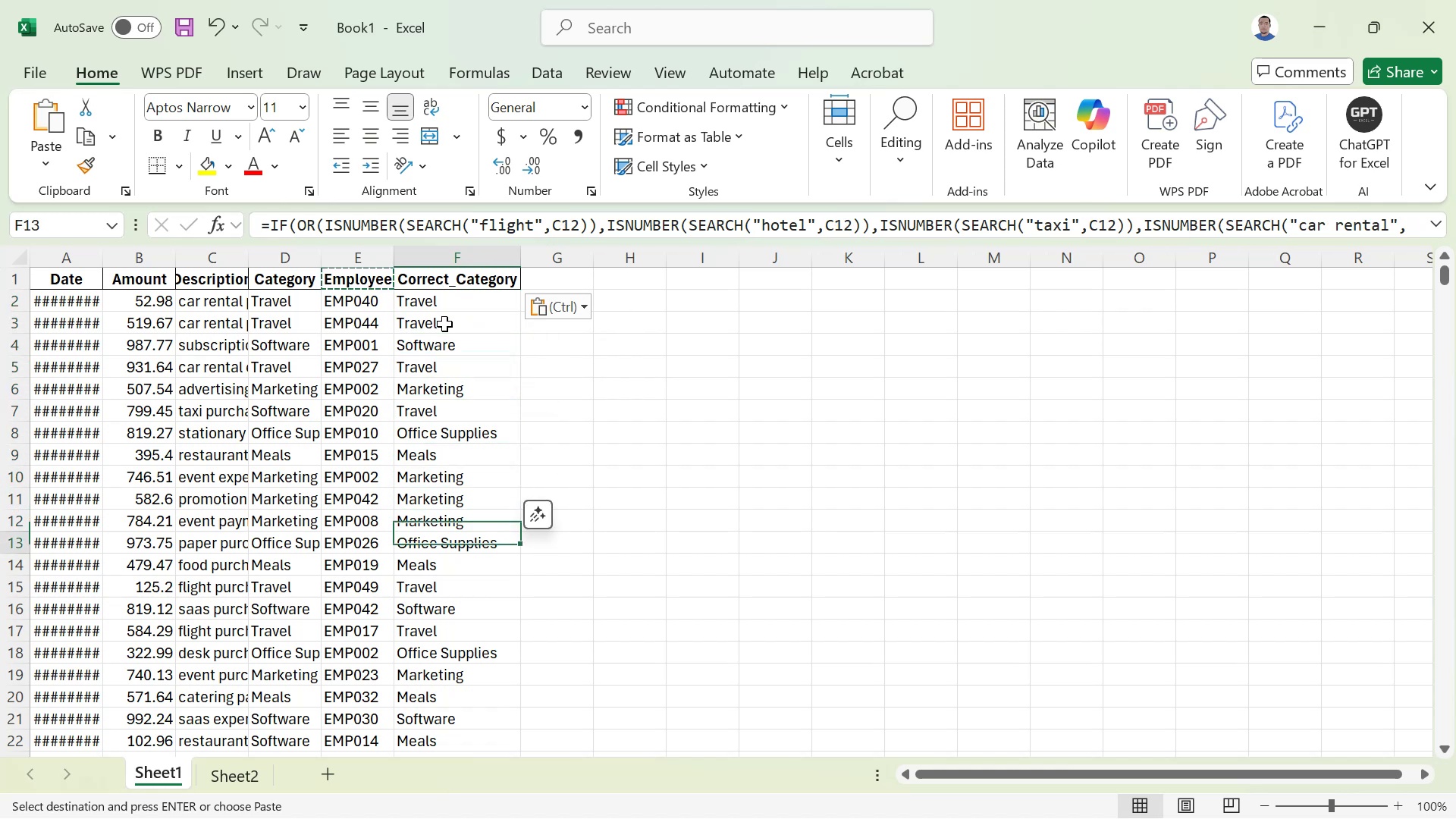 
key(ArrowDown)
 